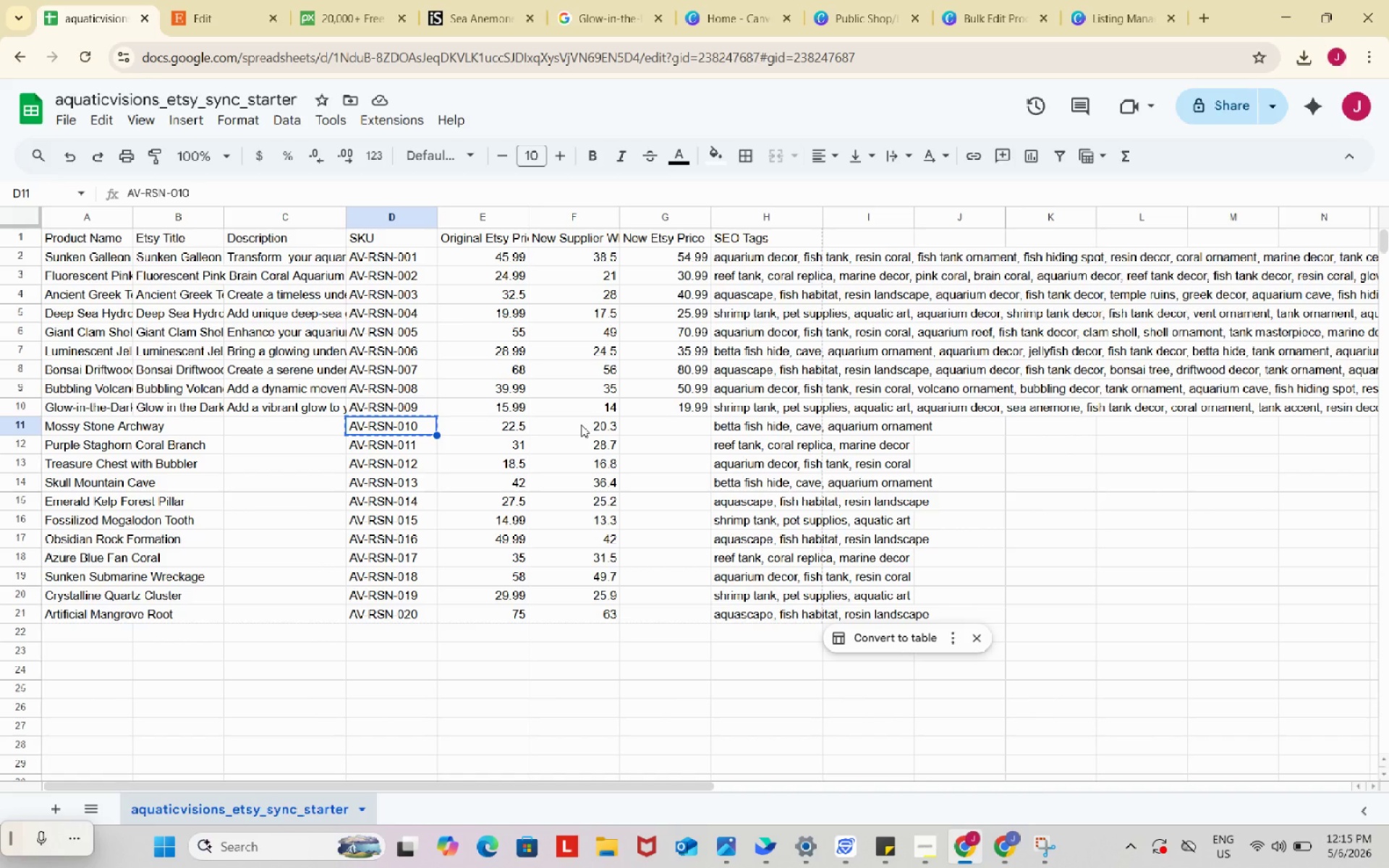 
wait(39.34)
 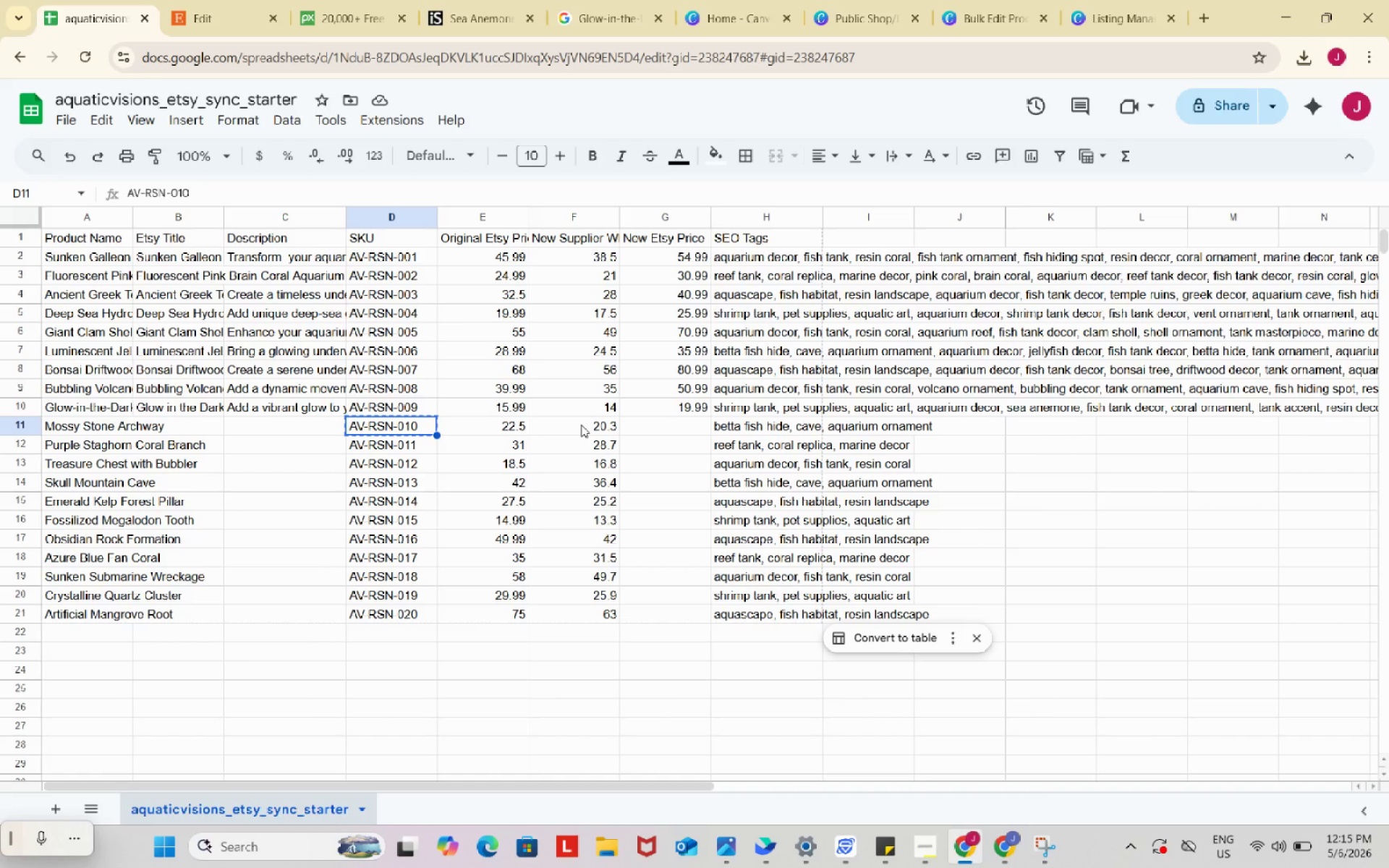 
left_click([223, 0])
 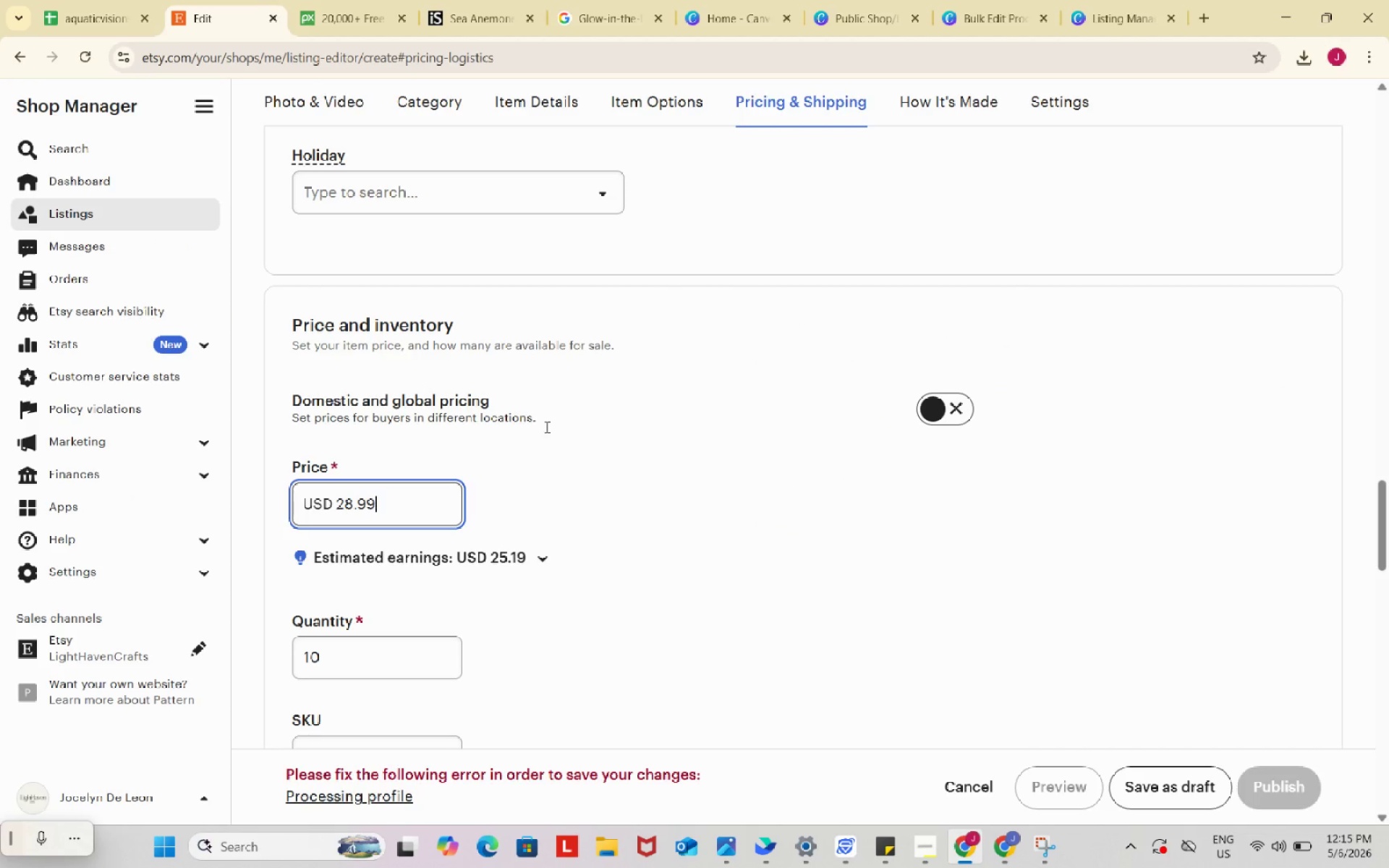 
scroll: coordinate [653, 615], scroll_direction: down, amount: 5.0
 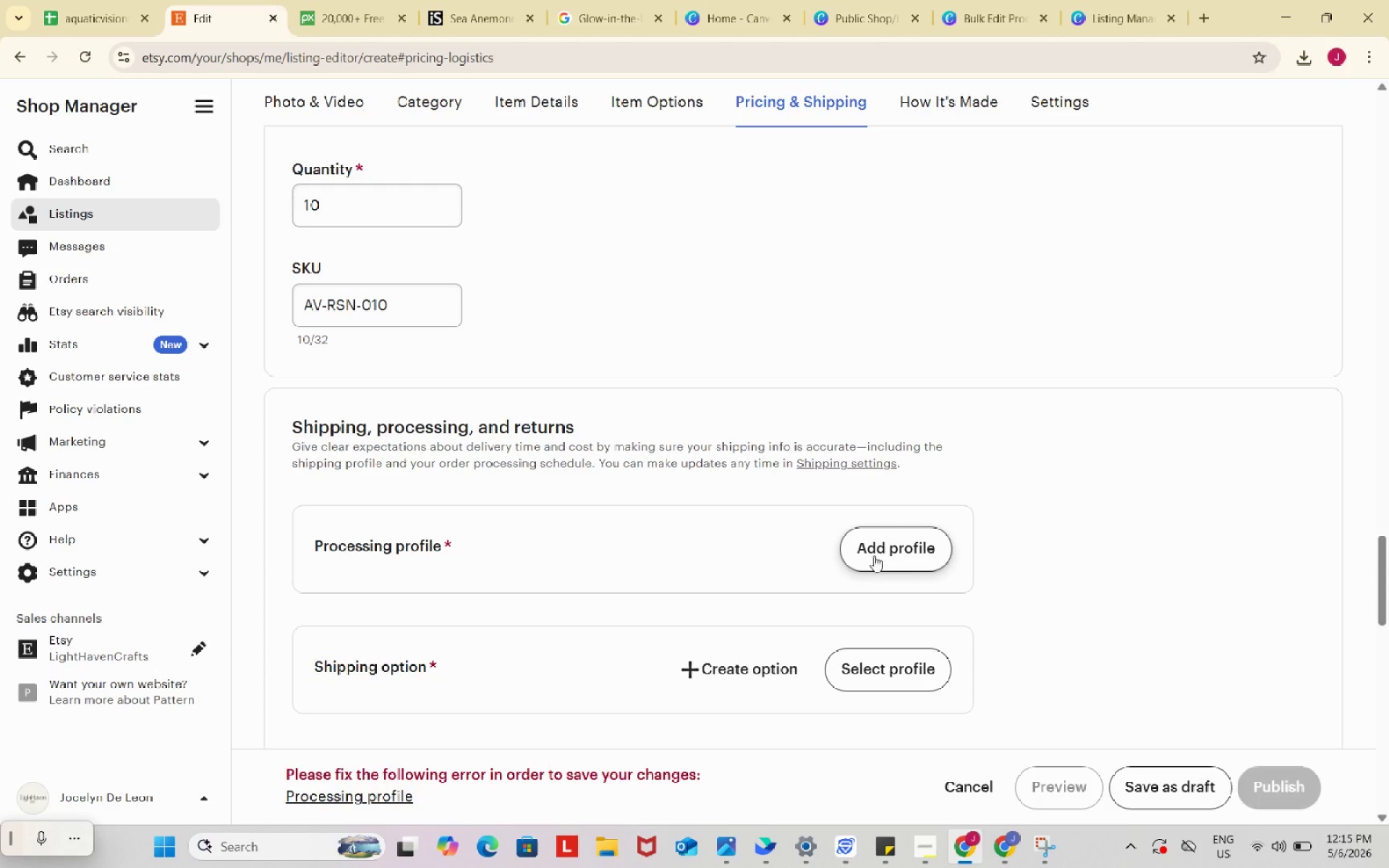 
left_click([909, 541])
 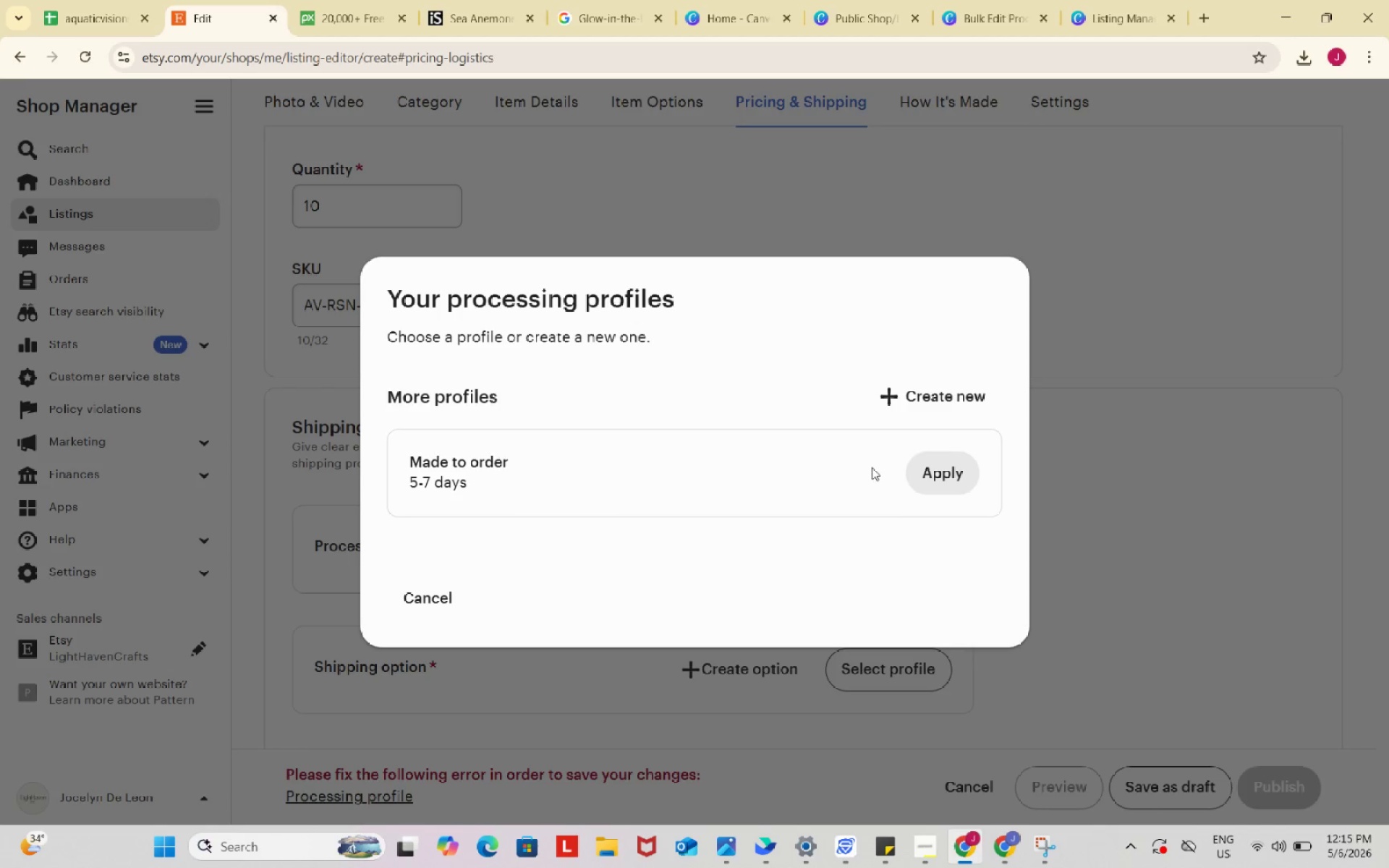 
left_click([933, 485])
 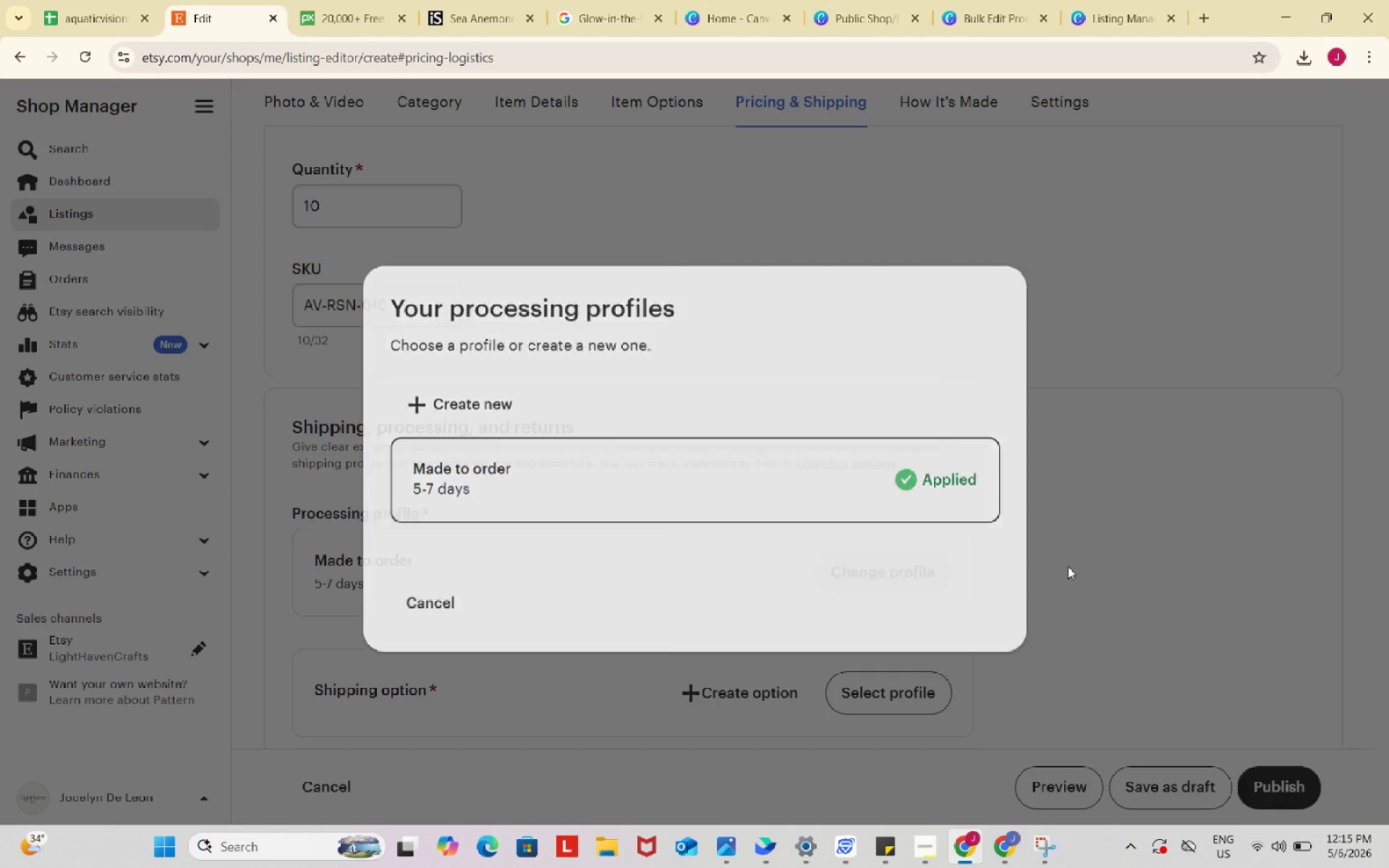 
scroll: coordinate [1068, 566], scroll_direction: down, amount: 3.0
 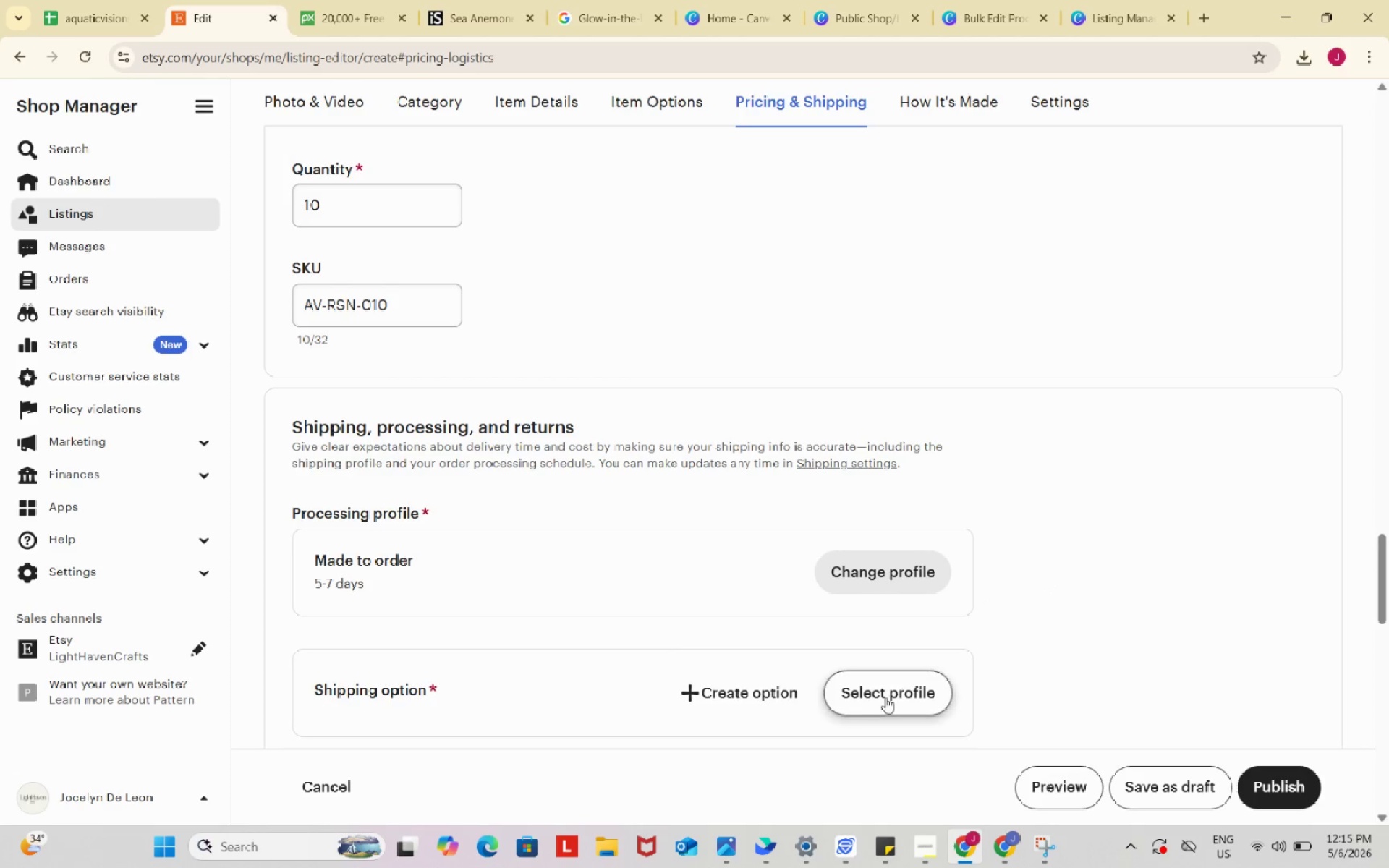 
left_click([888, 686])
 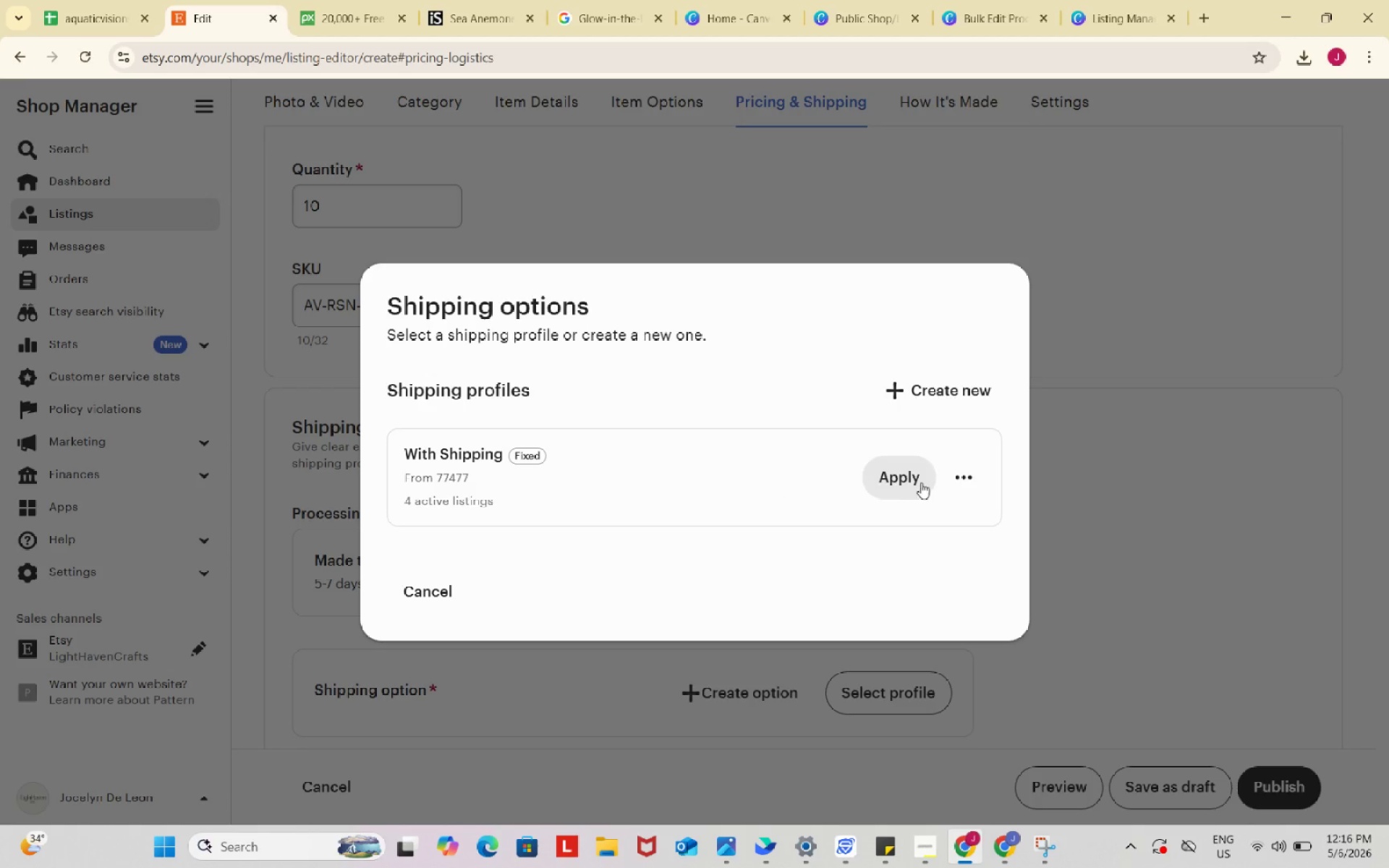 
left_click([893, 472])
 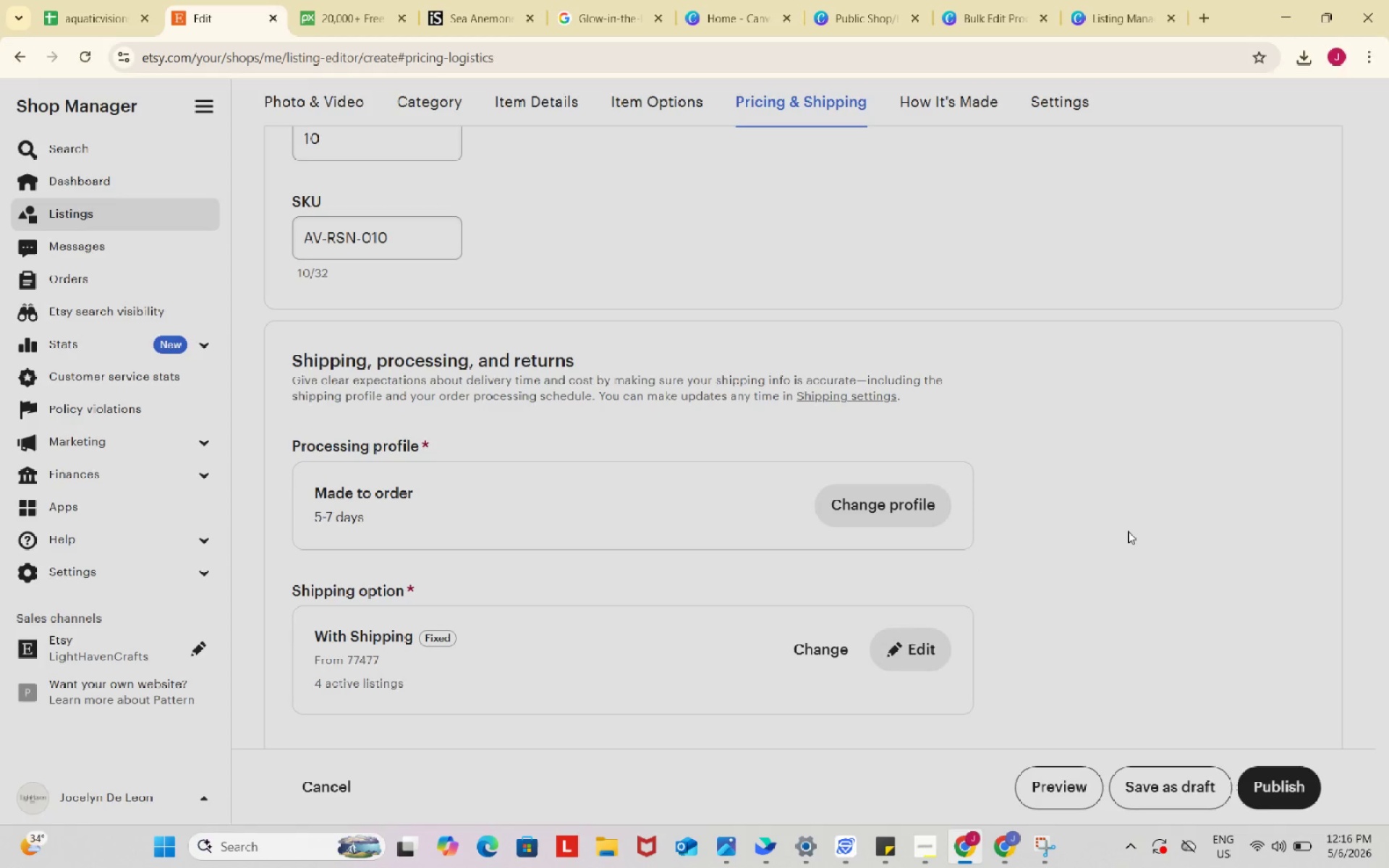 
scroll: coordinate [1128, 531], scroll_direction: down, amount: 4.0
 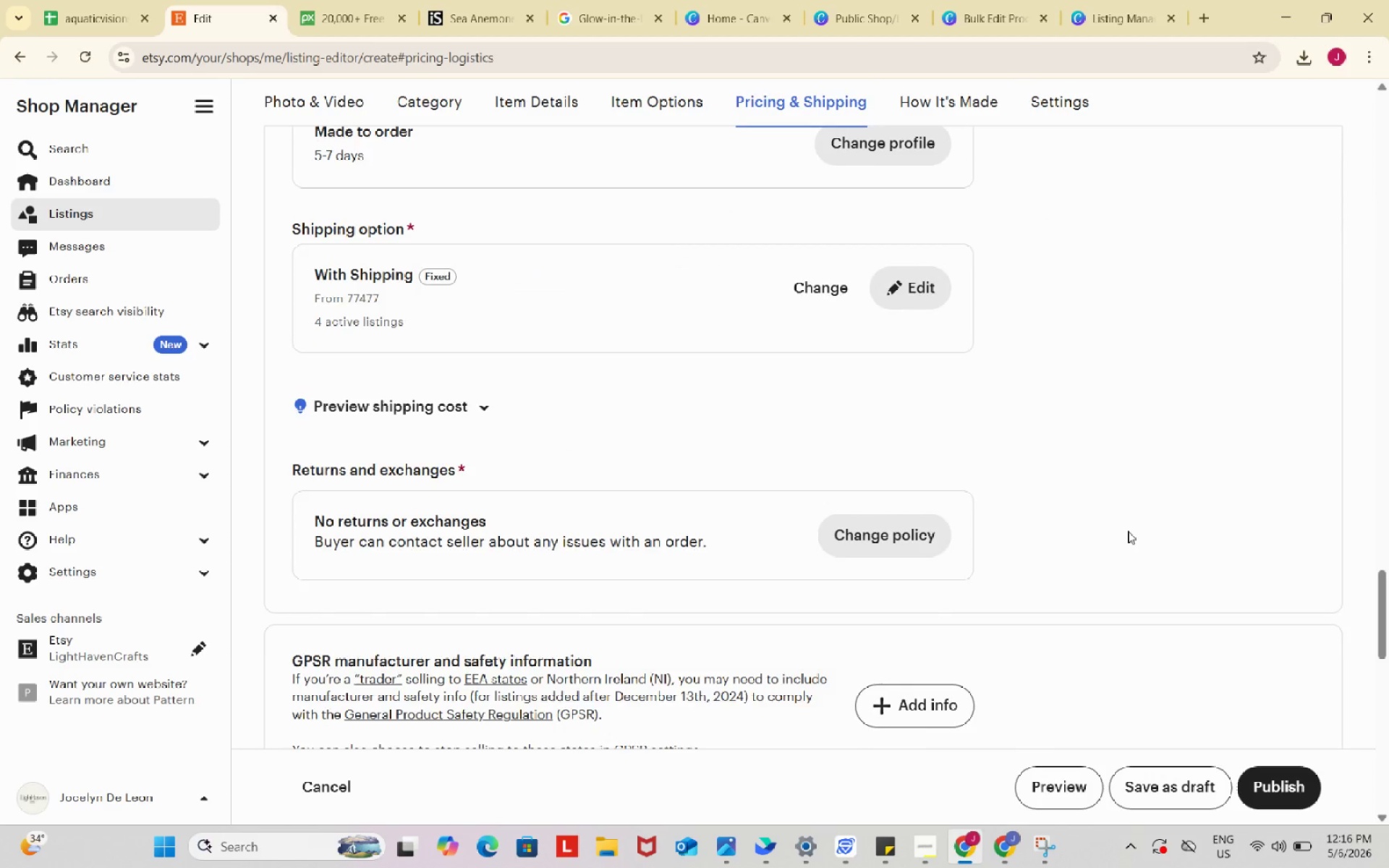 
scroll: coordinate [1128, 531], scroll_direction: up, amount: 44.0
 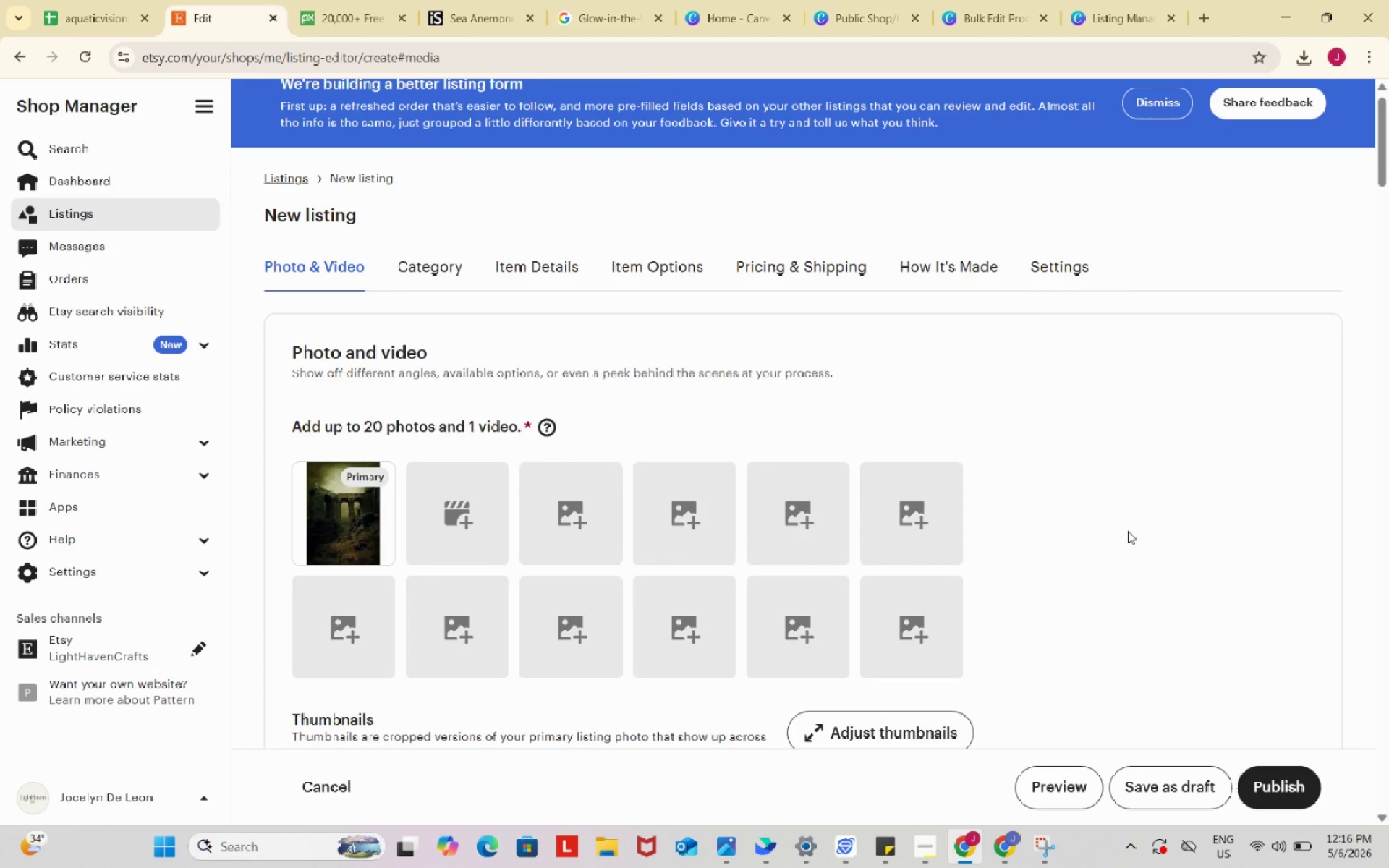 
scroll: coordinate [1128, 531], scroll_direction: down, amount: 5.0
 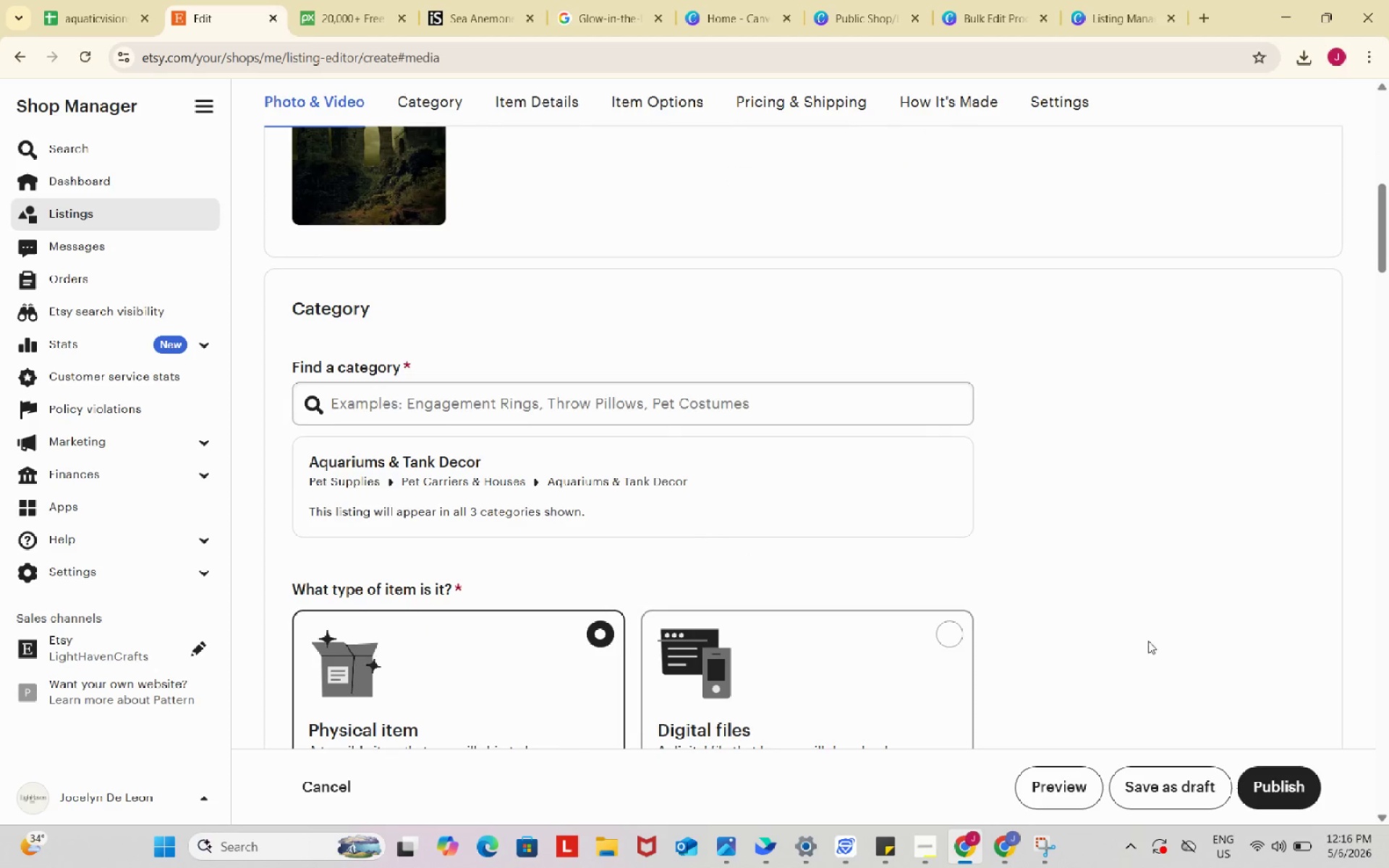 
left_click([1053, 780])
 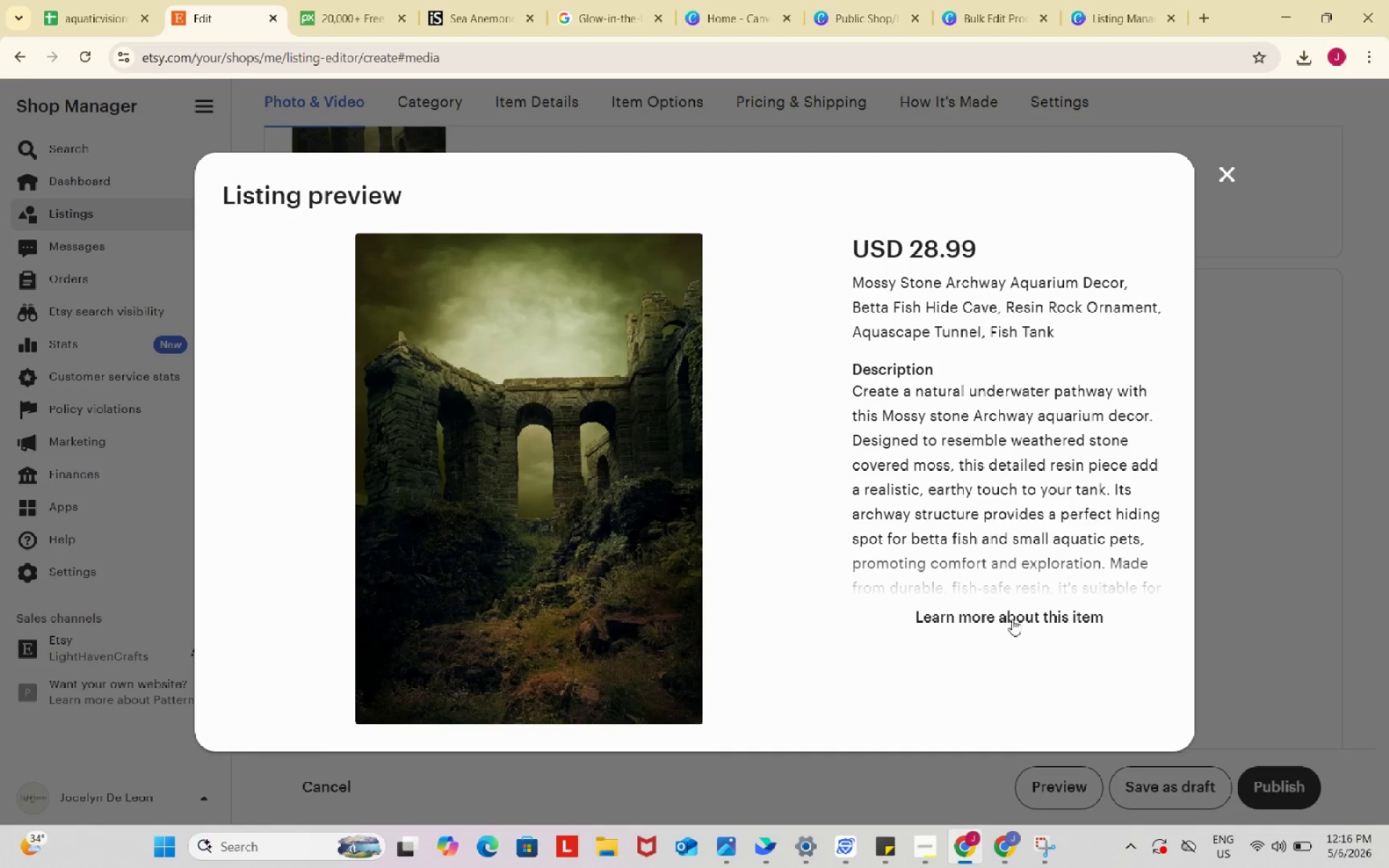 
left_click([1013, 625])
 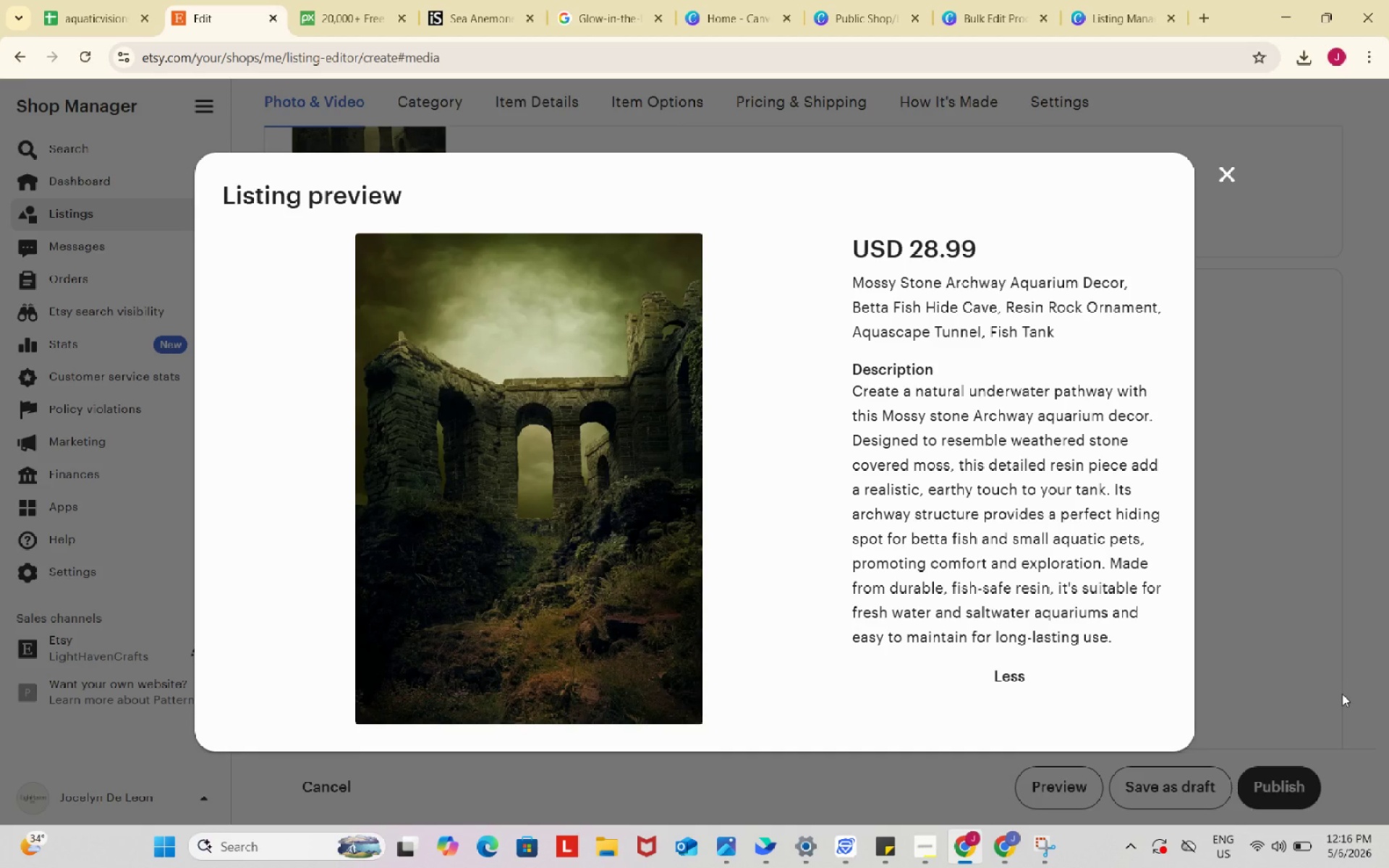 
left_click([1079, 278])
 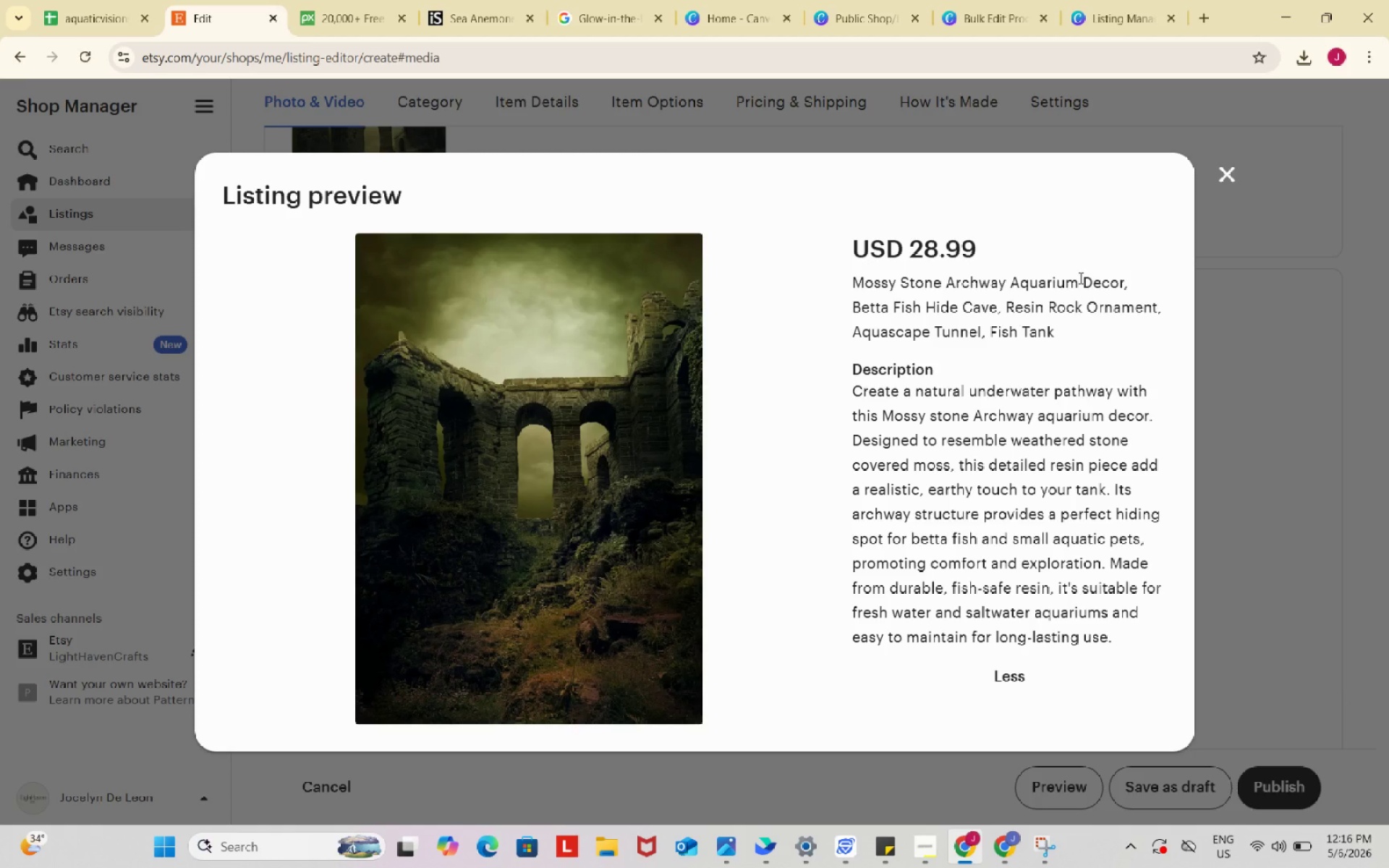 
key(Meta+Shift+S)
 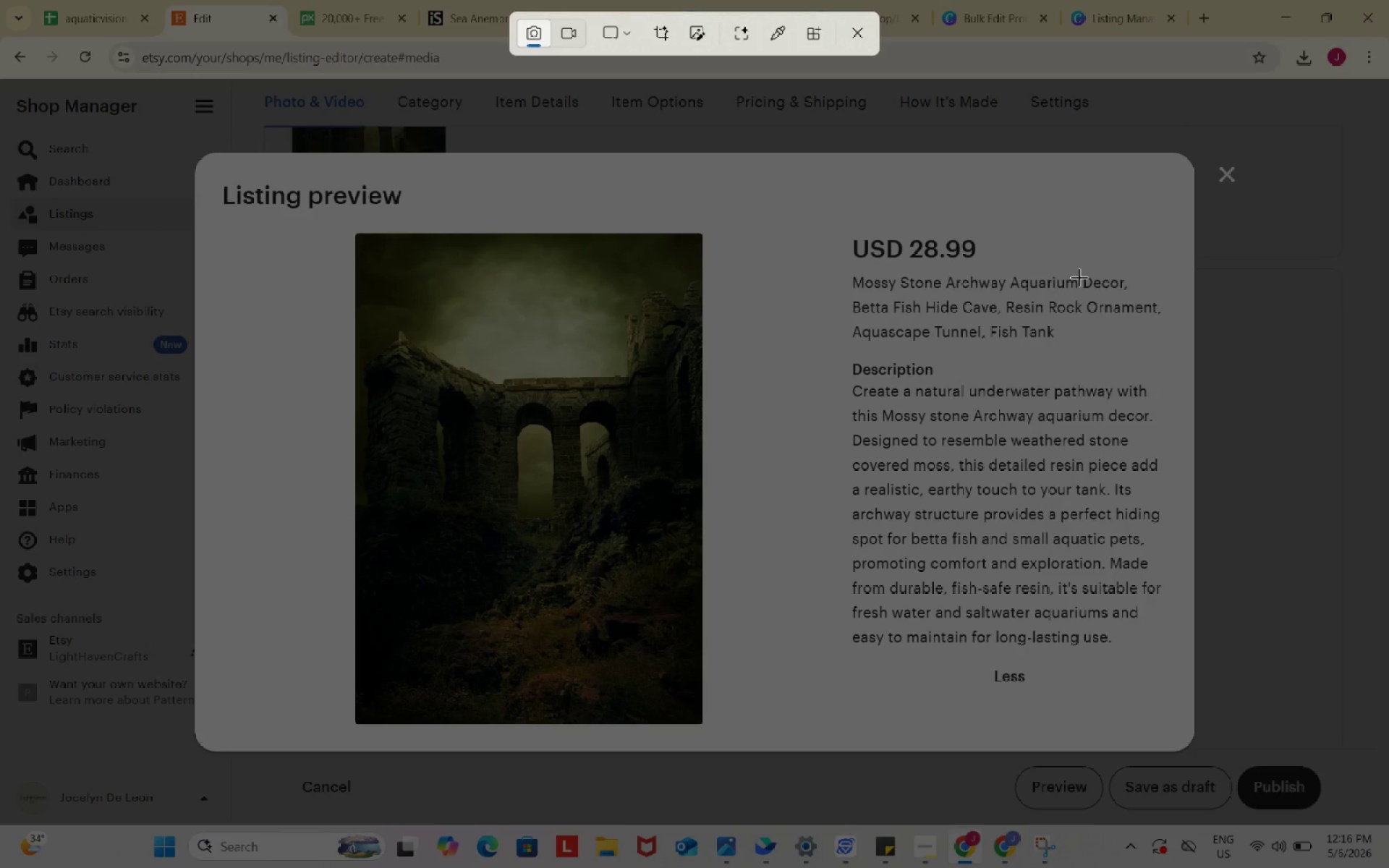 
wait(19.67)
 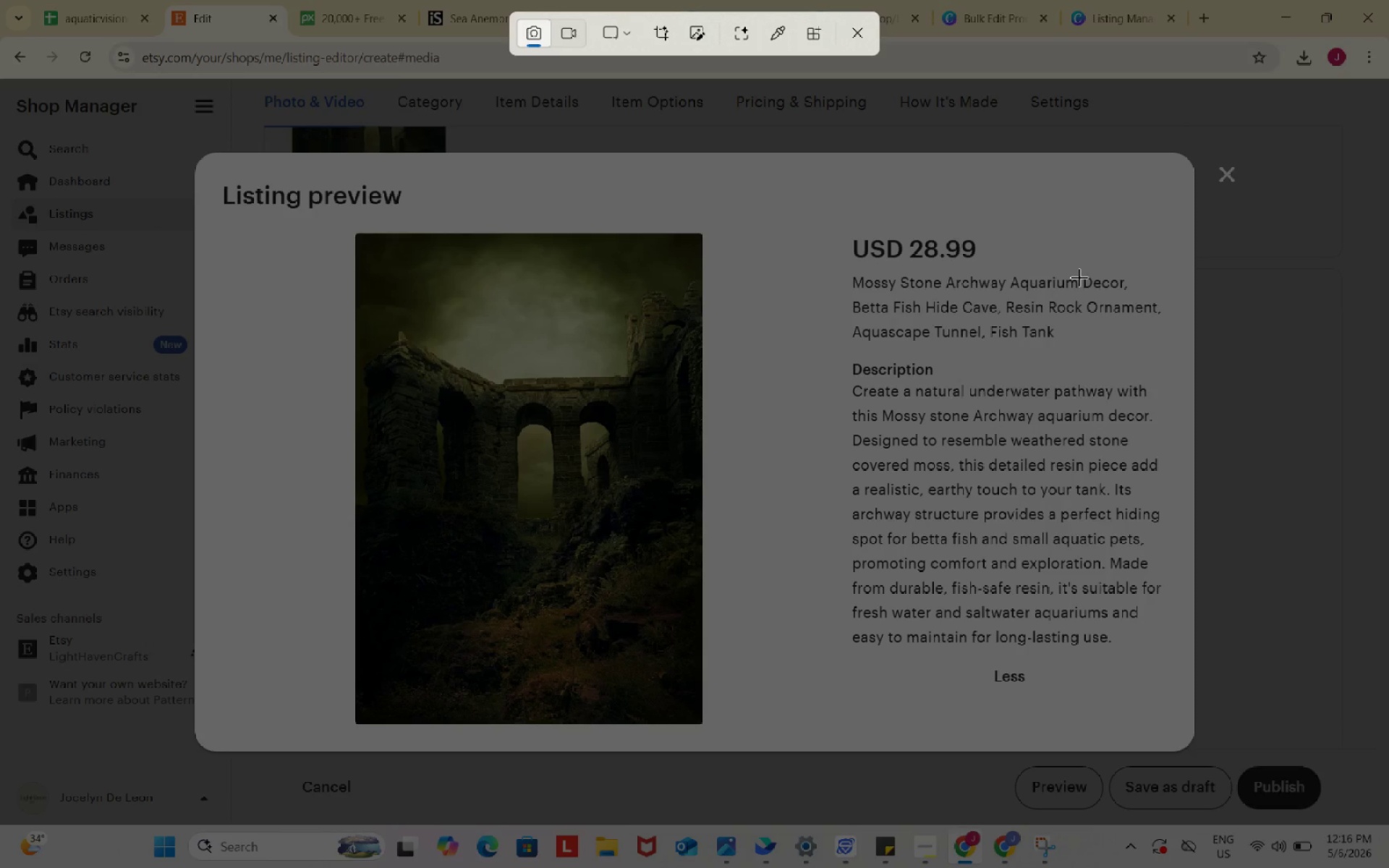 
left_click_drag(start_coordinate=[7, 85], to_coordinate=[1352, 760])
 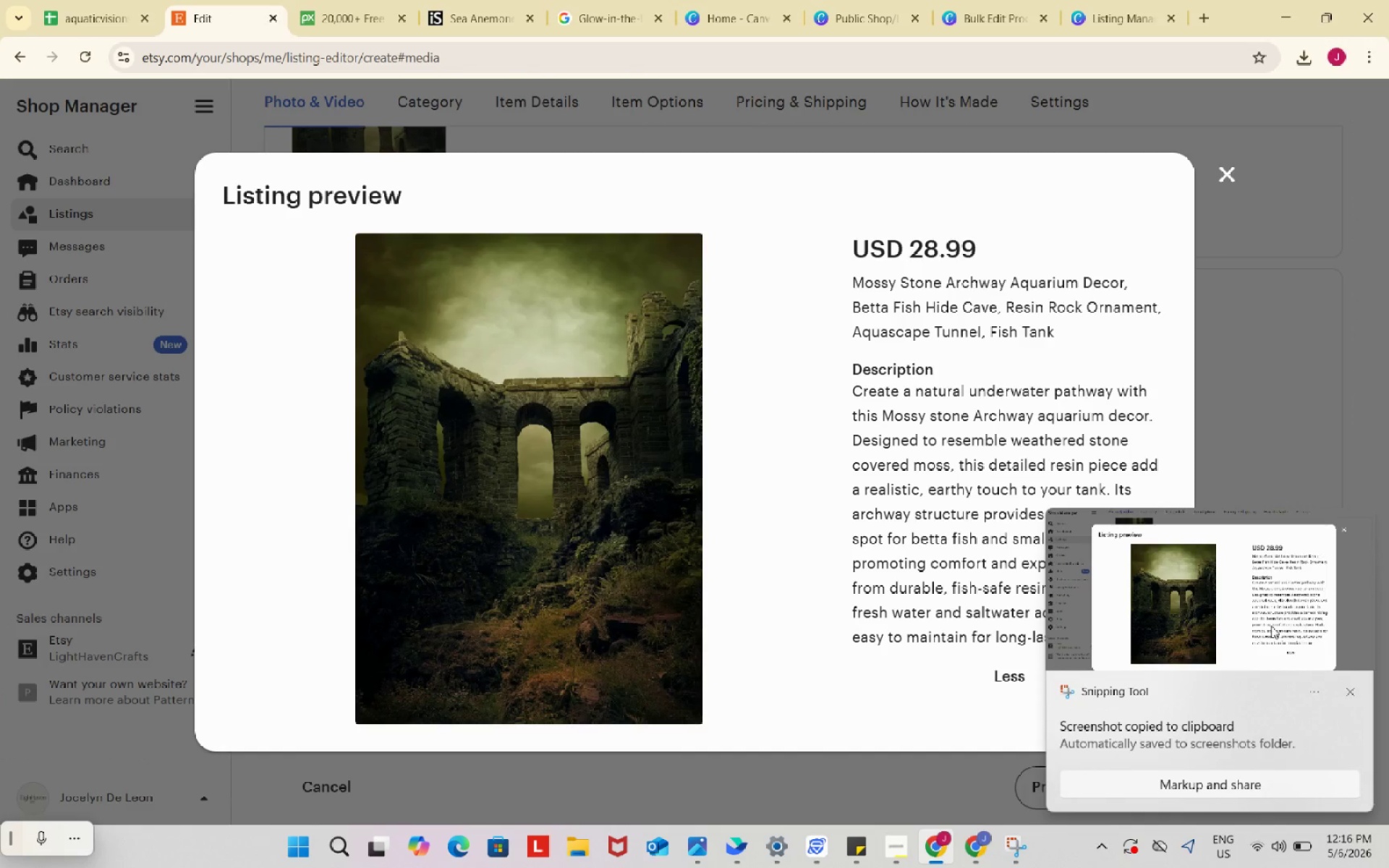 
wait(10.12)
 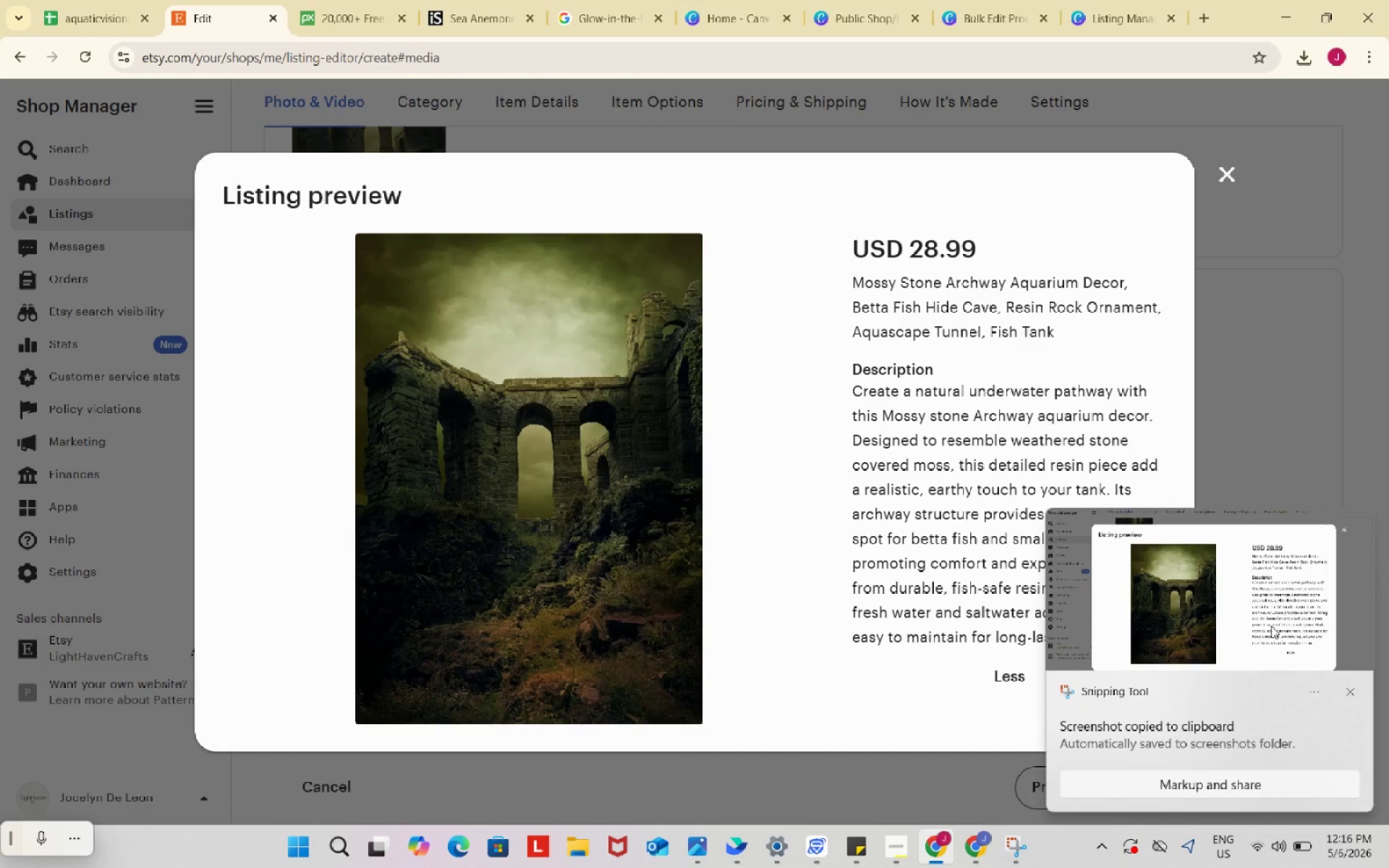 
left_click([1137, 200])
 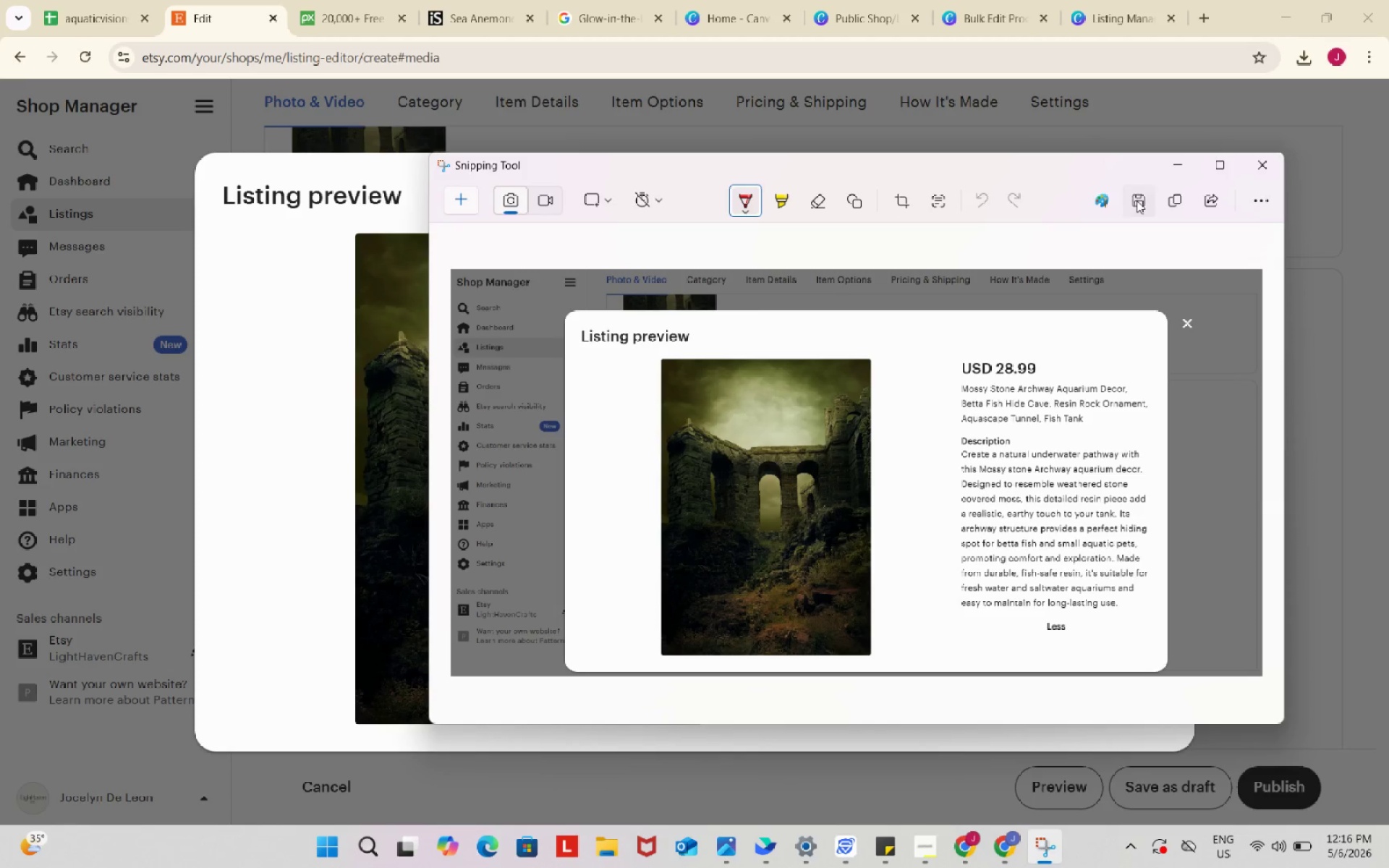 
mouse_move([1131, 198])
 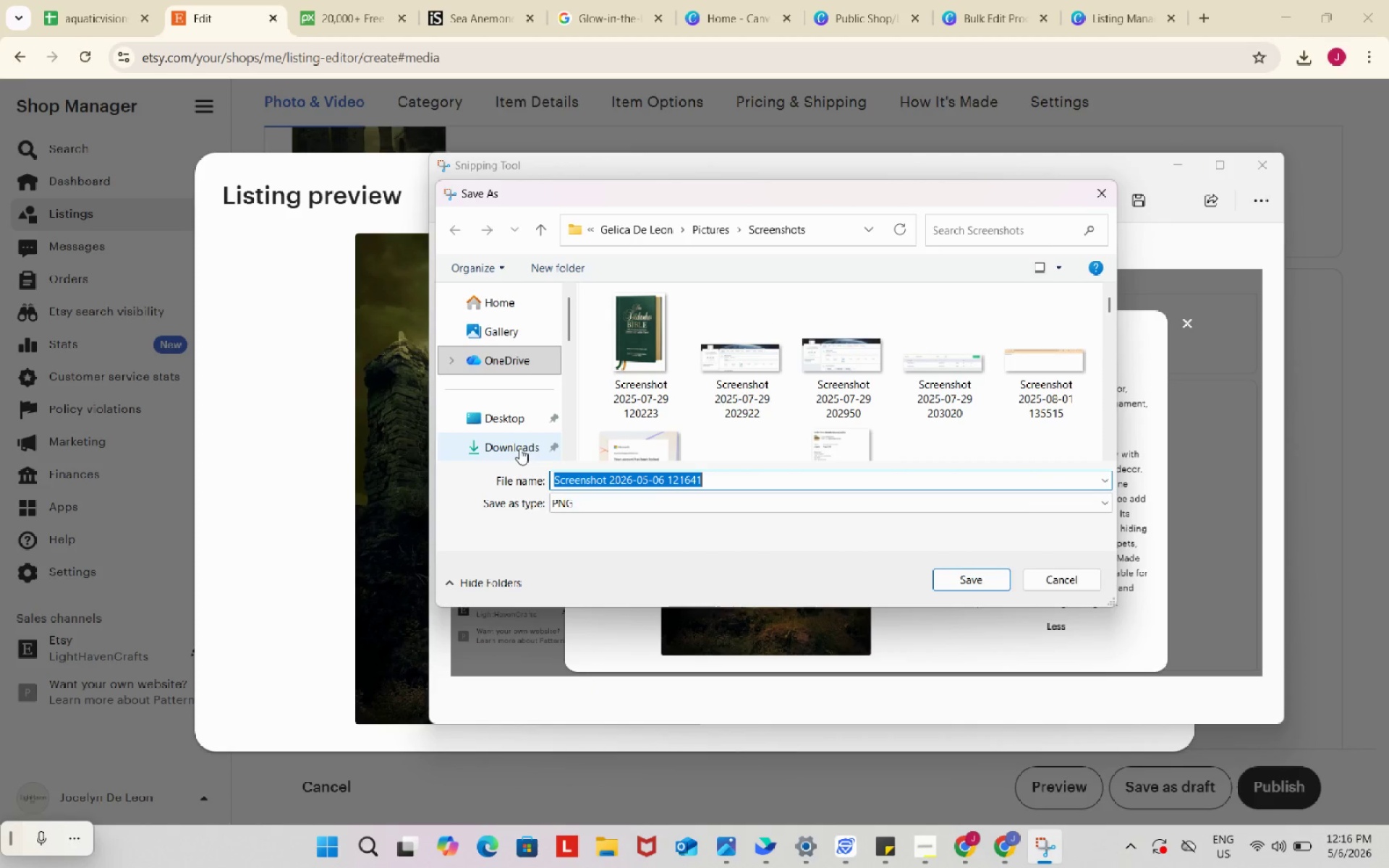 
left_click([519, 448])
 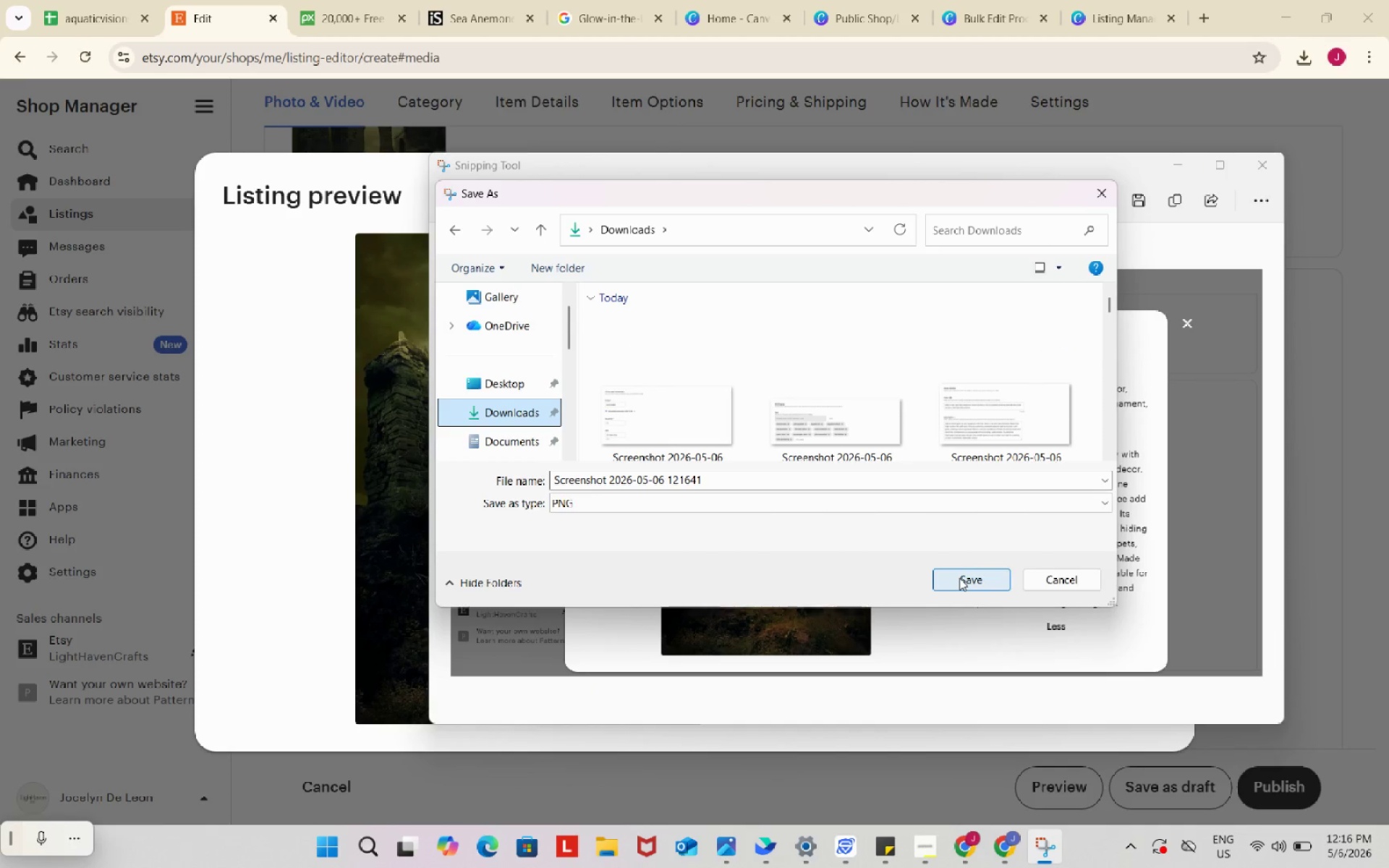 
left_click([959, 578])
 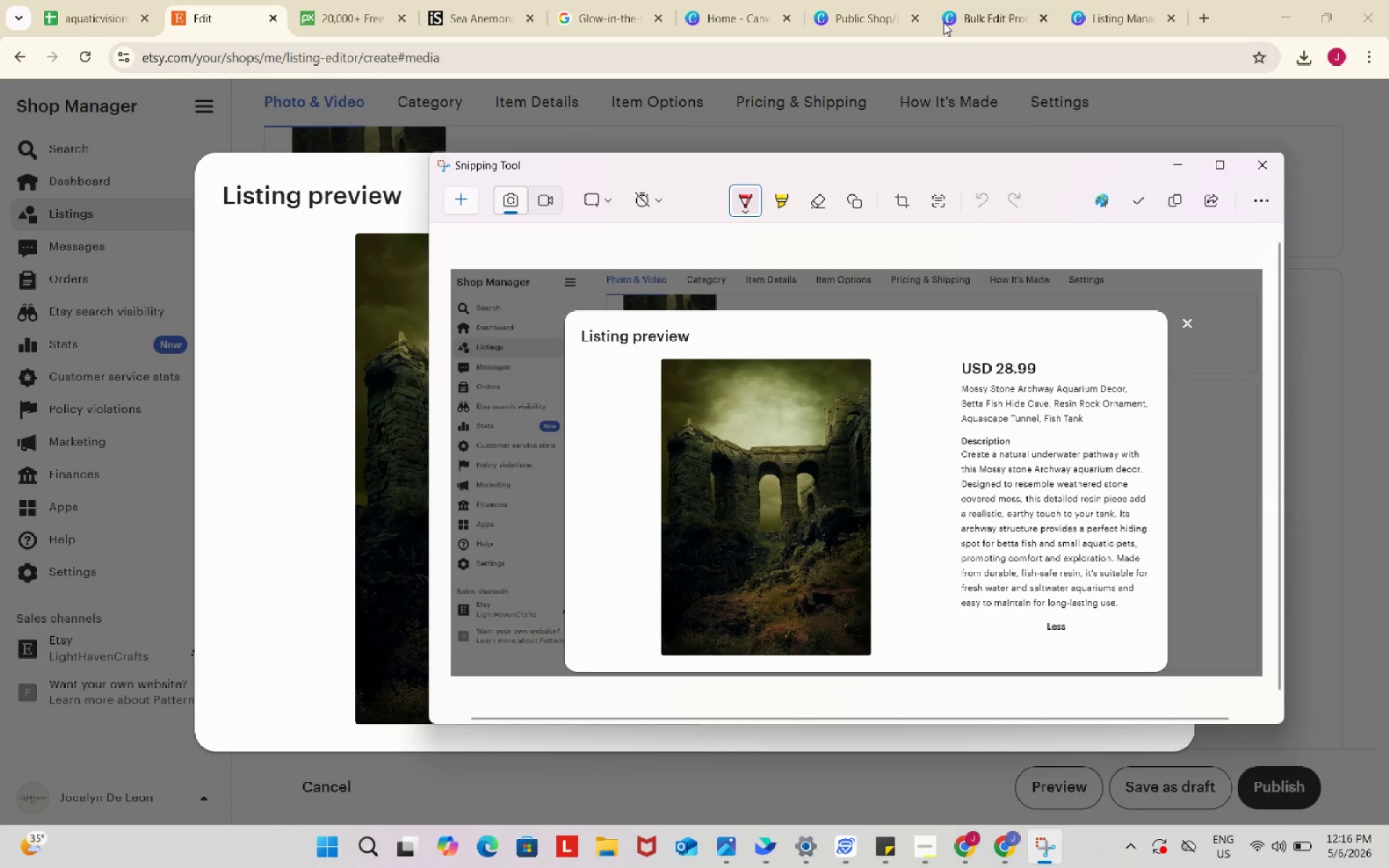 
left_click([888, 0])
 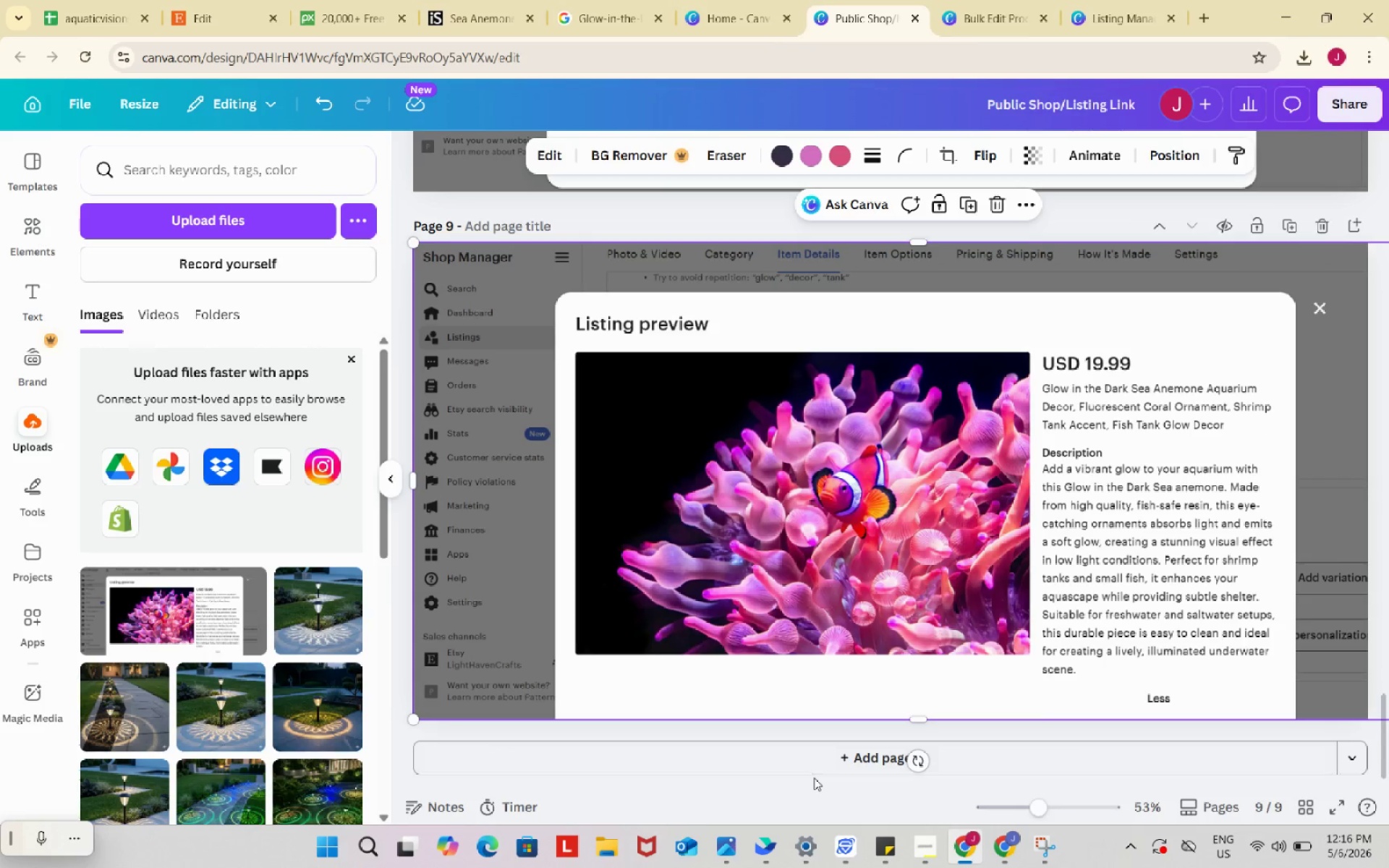 
left_click([806, 754])
 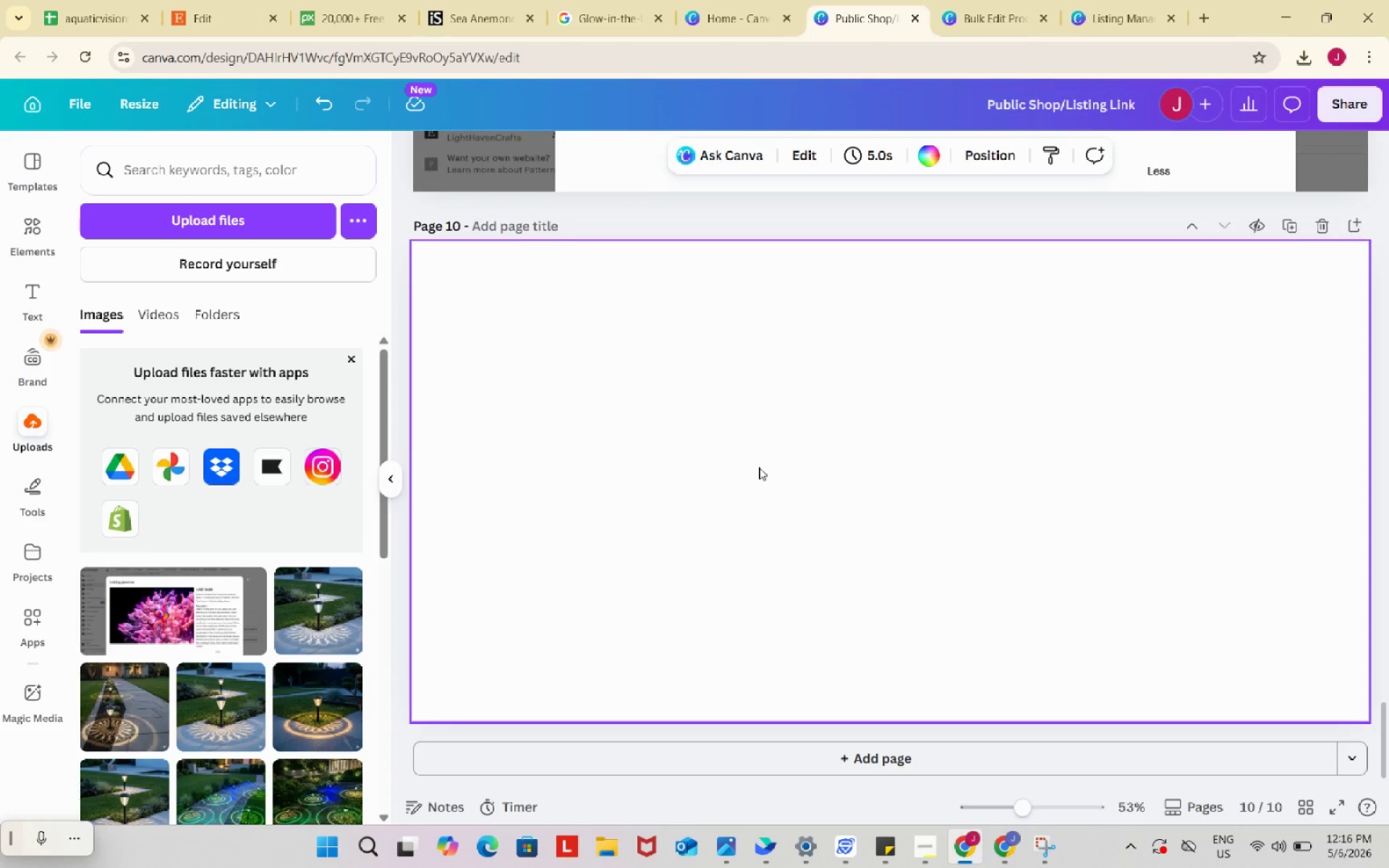 
key(Control+ControlLeft)
 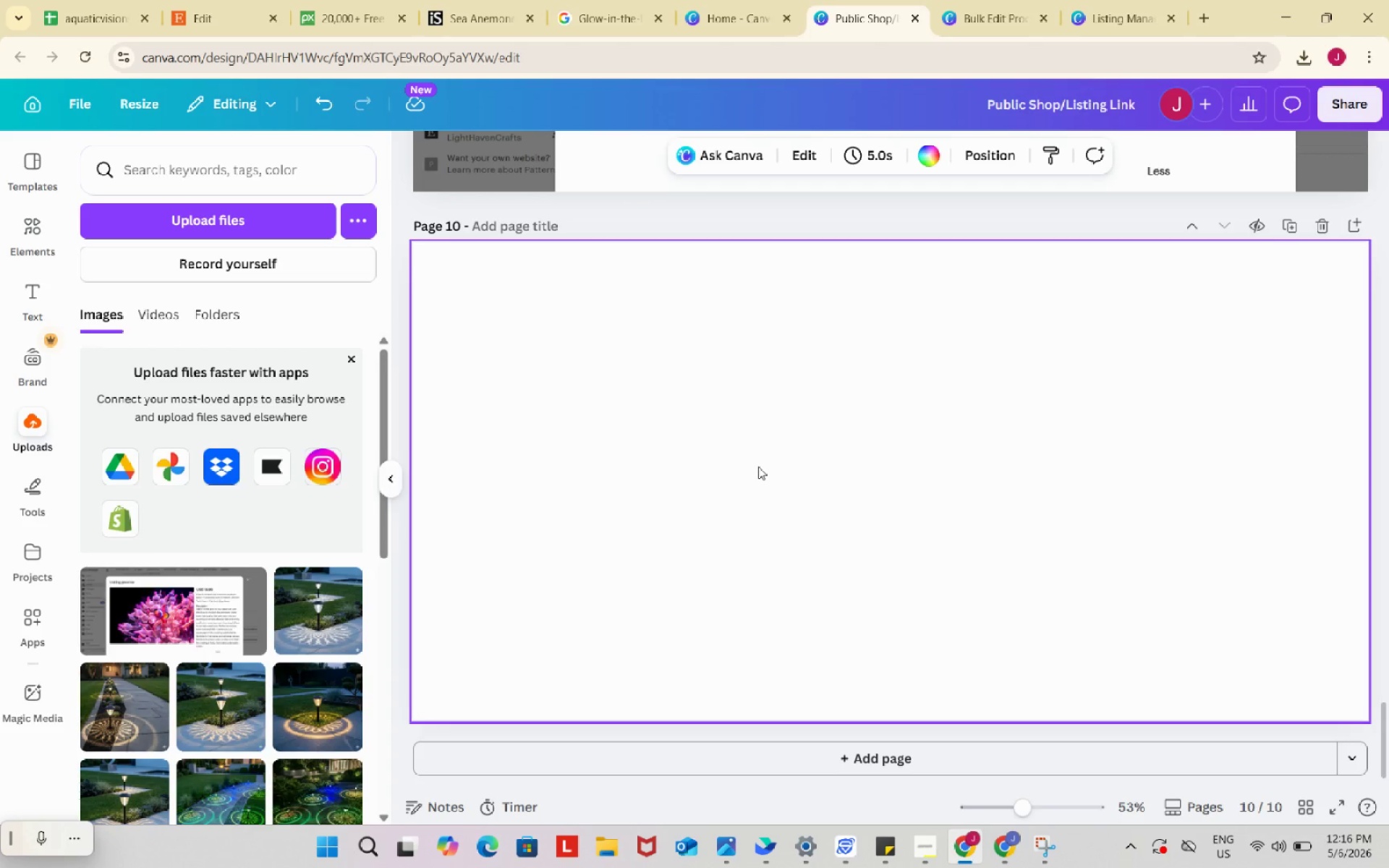 
key(Control+V)
 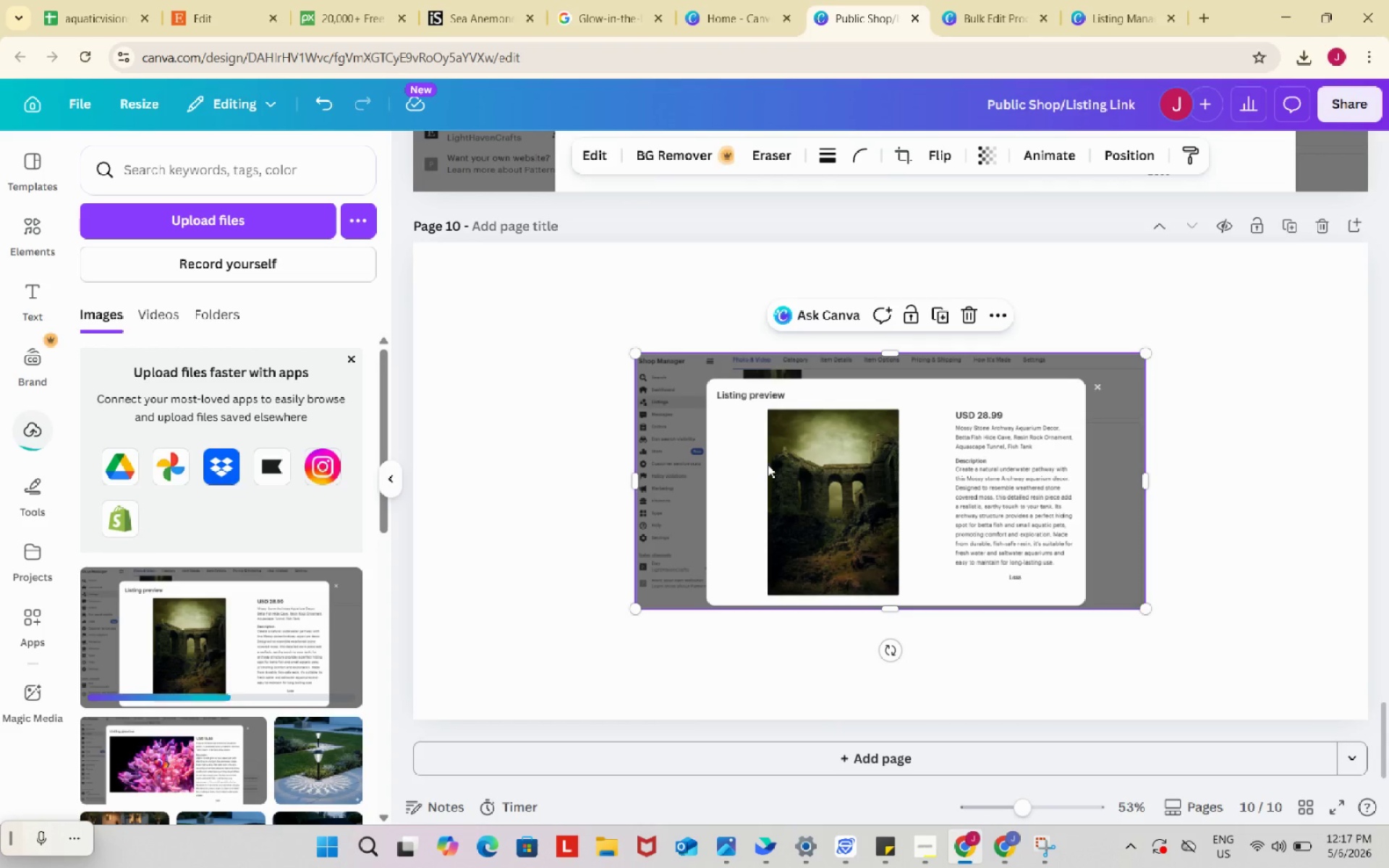 
left_click_drag(start_coordinate=[910, 438], to_coordinate=[685, 330])
 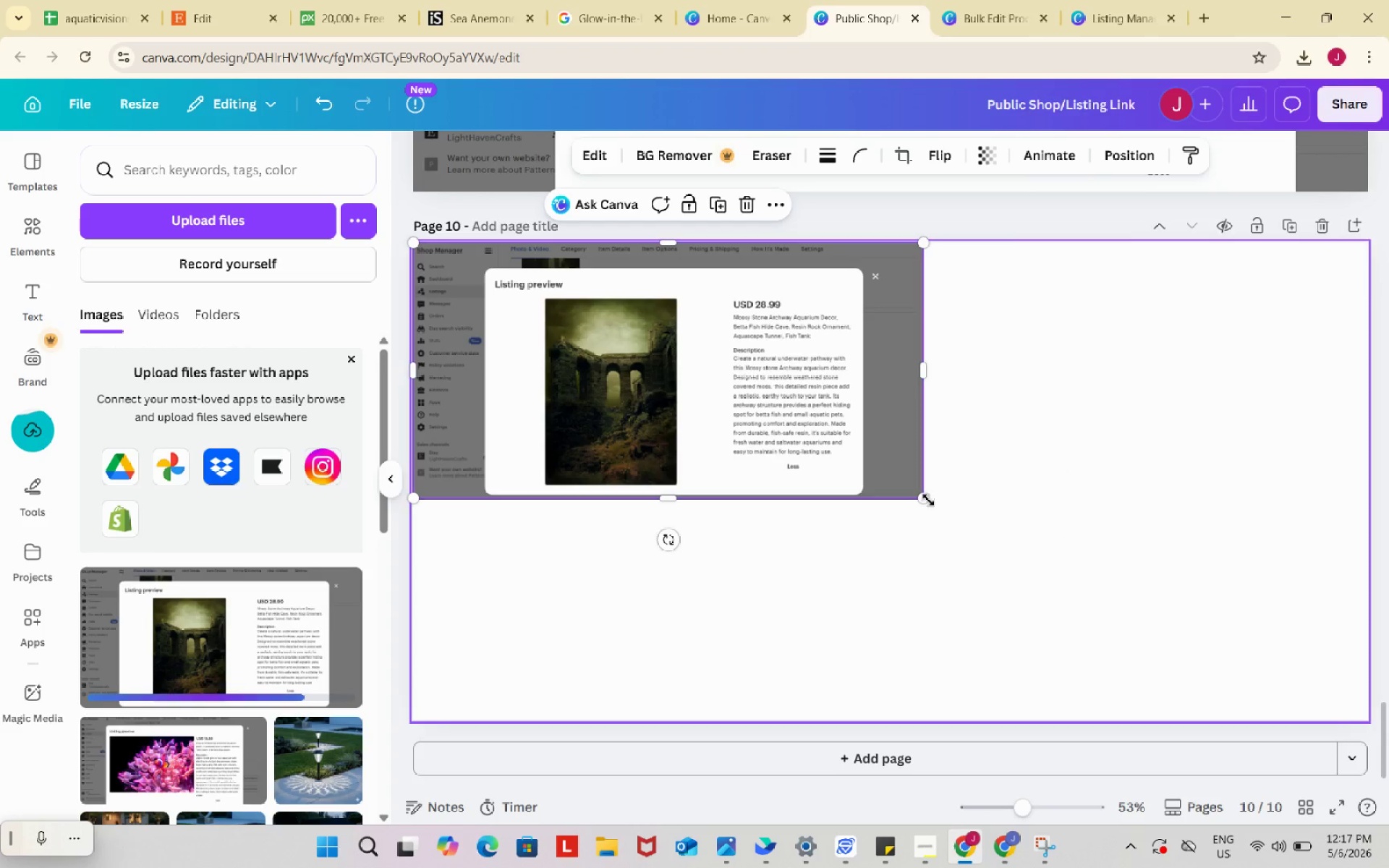 
left_click_drag(start_coordinate=[925, 498], to_coordinate=[1361, 744])
 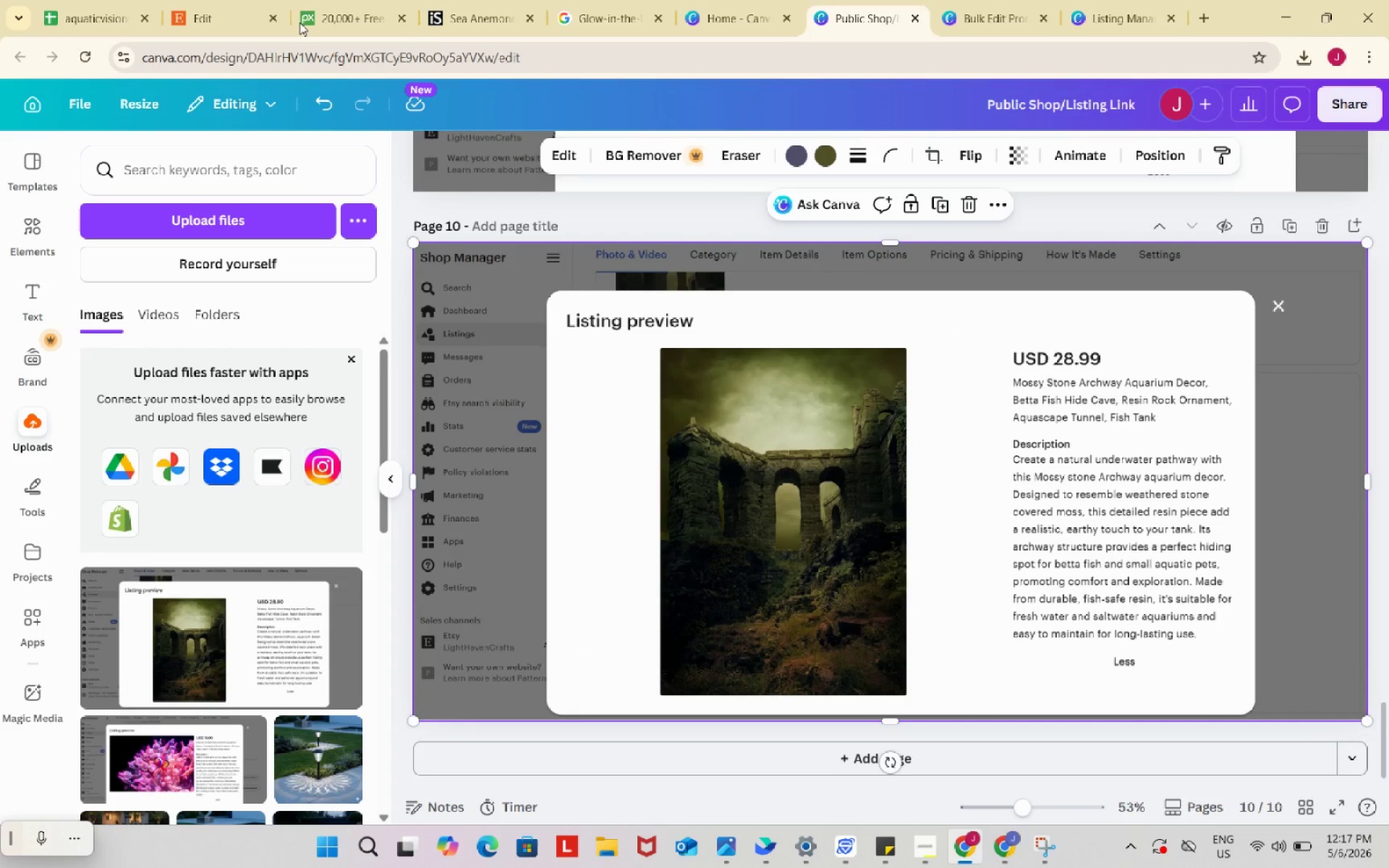 
left_click([203, 0])
 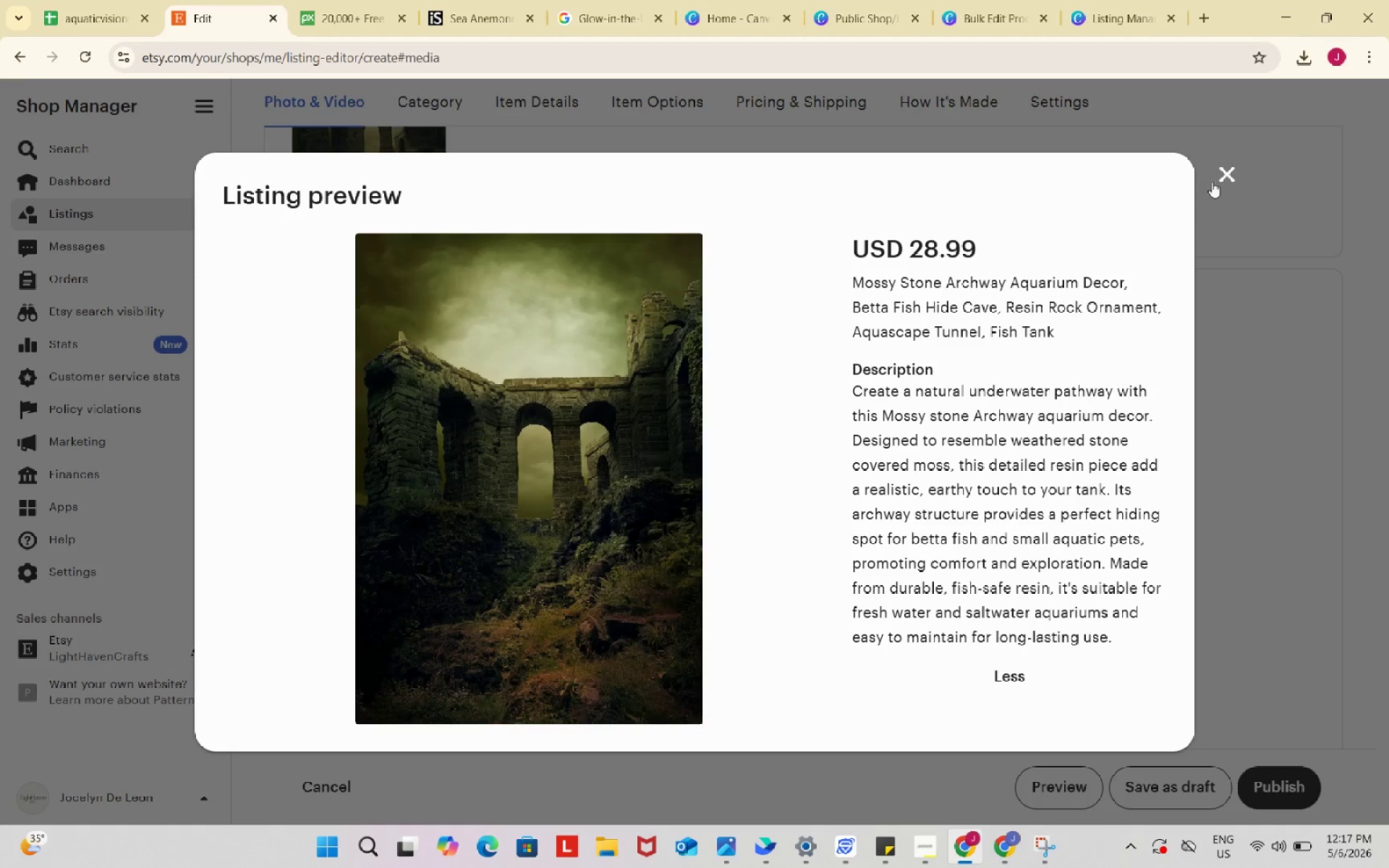 
left_click([1229, 179])
 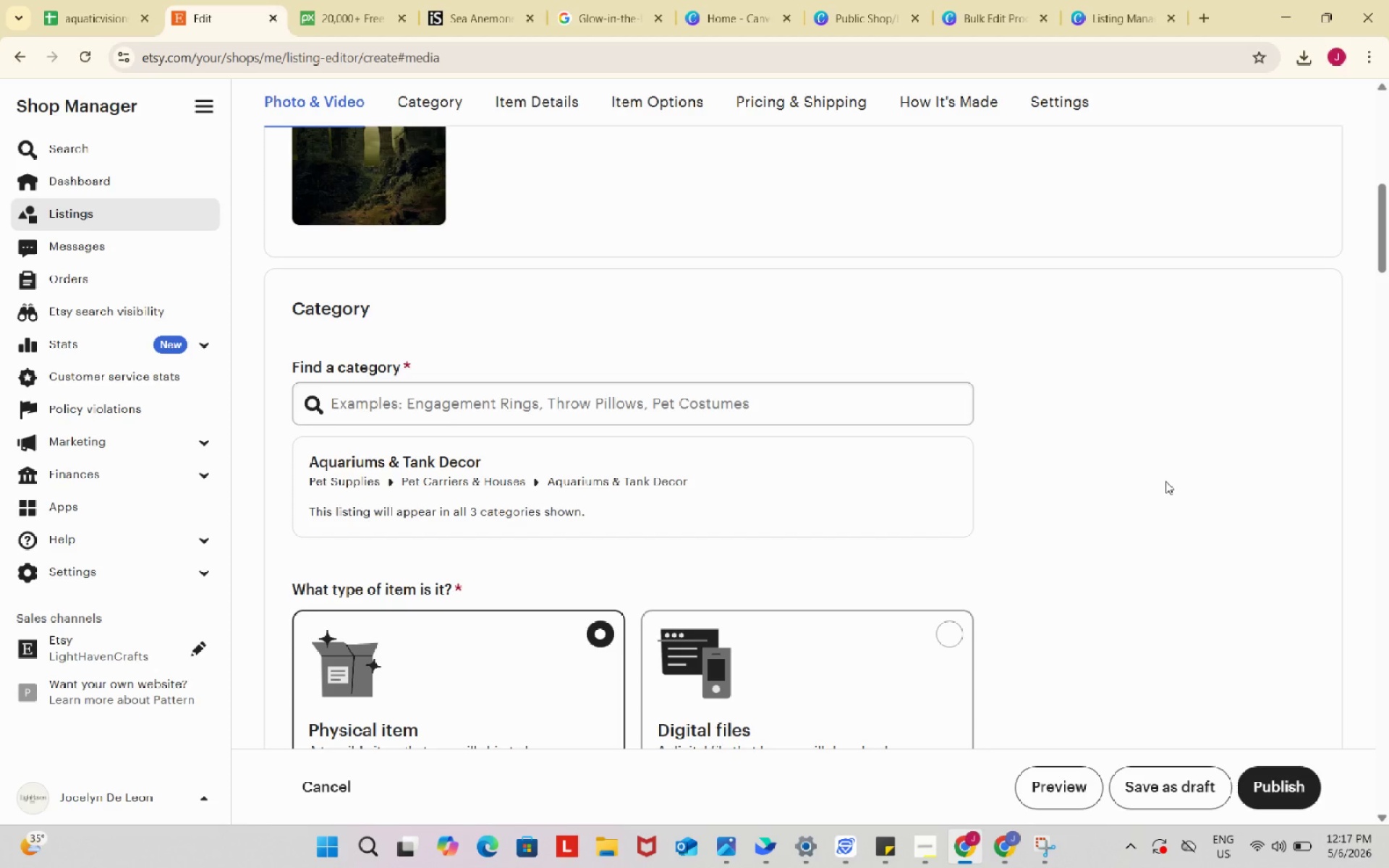 
scroll: coordinate [1165, 481], scroll_direction: down, amount: 5.0
 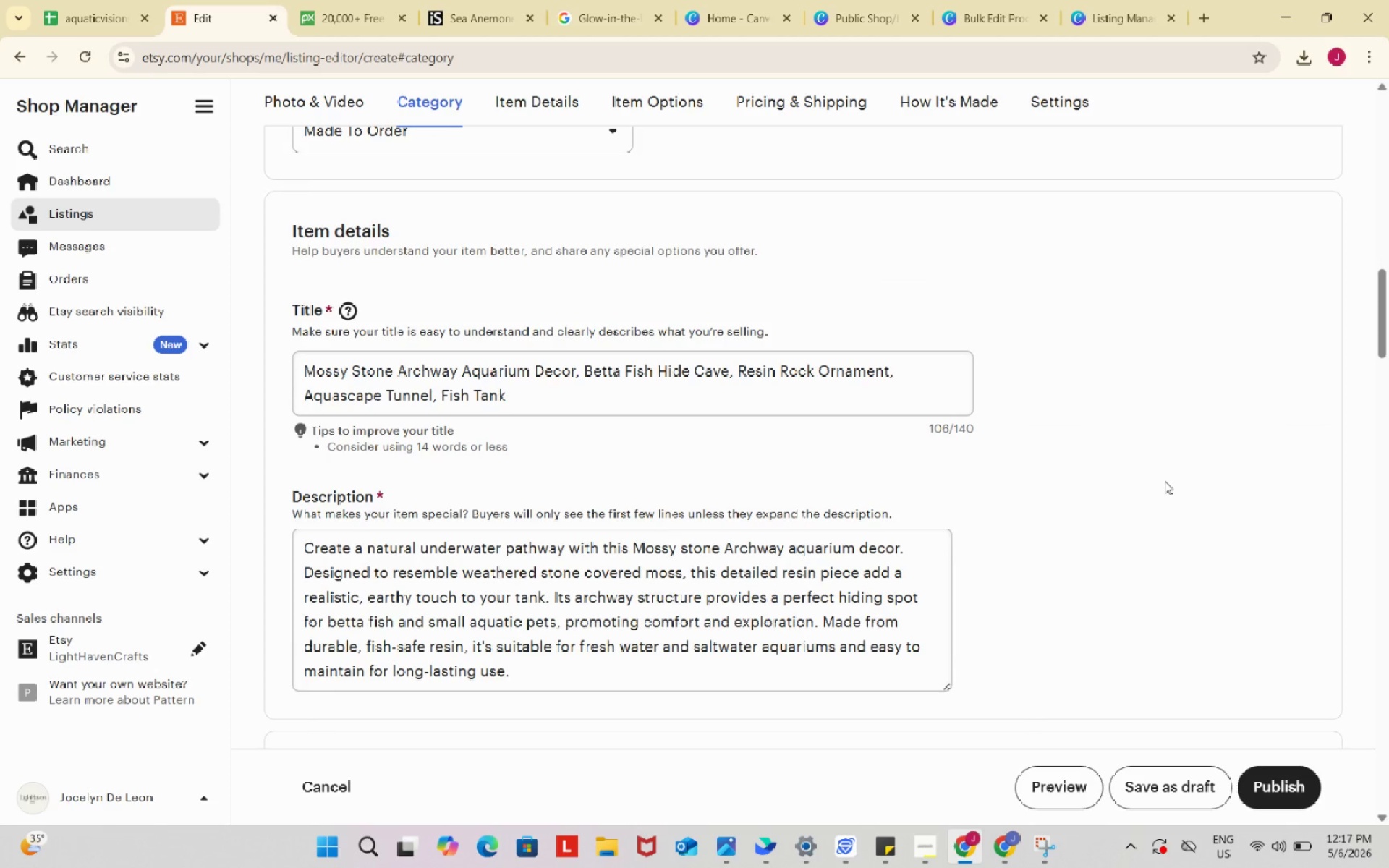 
scroll: coordinate [1165, 480], scroll_direction: up, amount: 10.0
 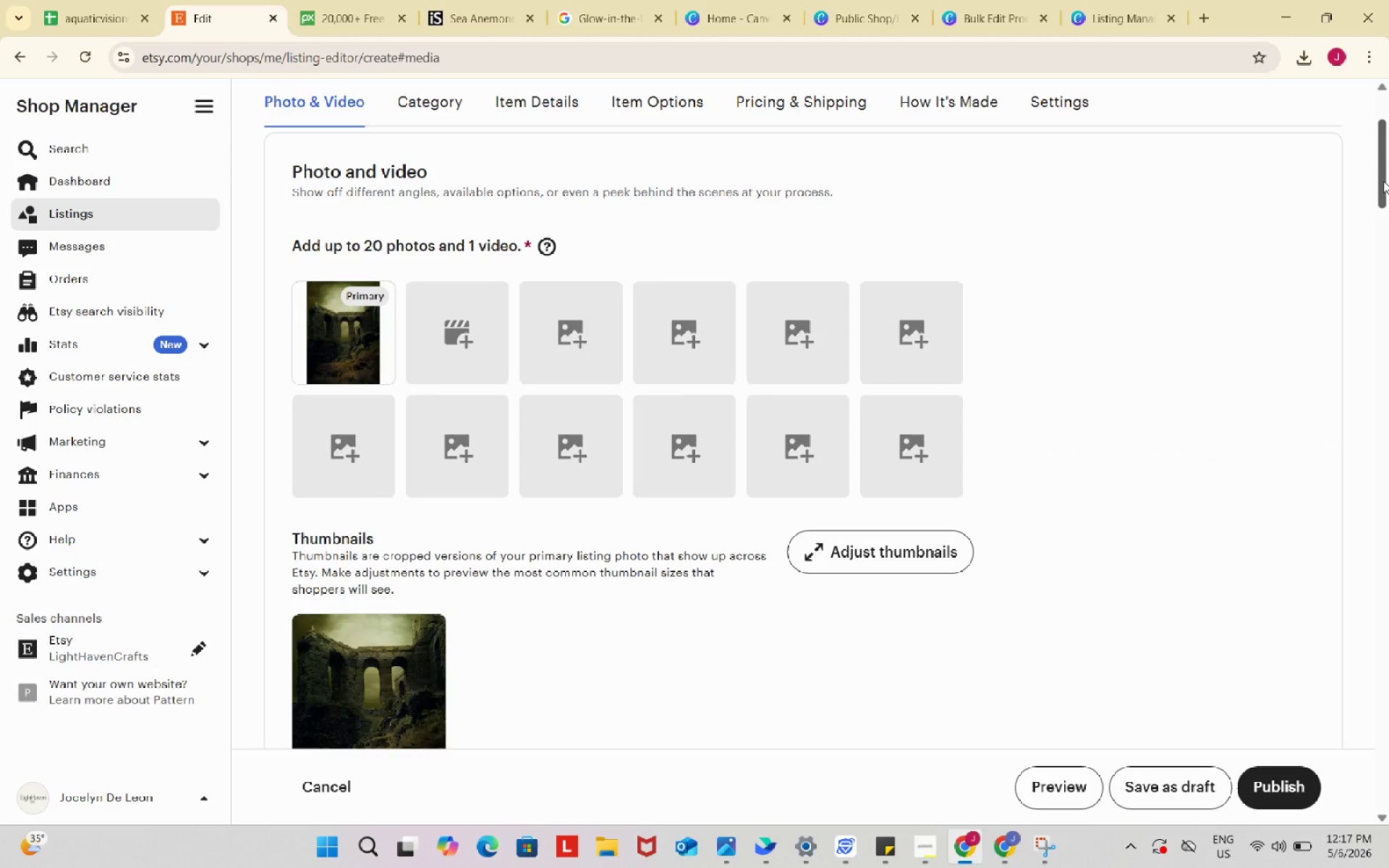 
left_click_drag(start_coordinate=[1383, 181], to_coordinate=[1385, 185])
 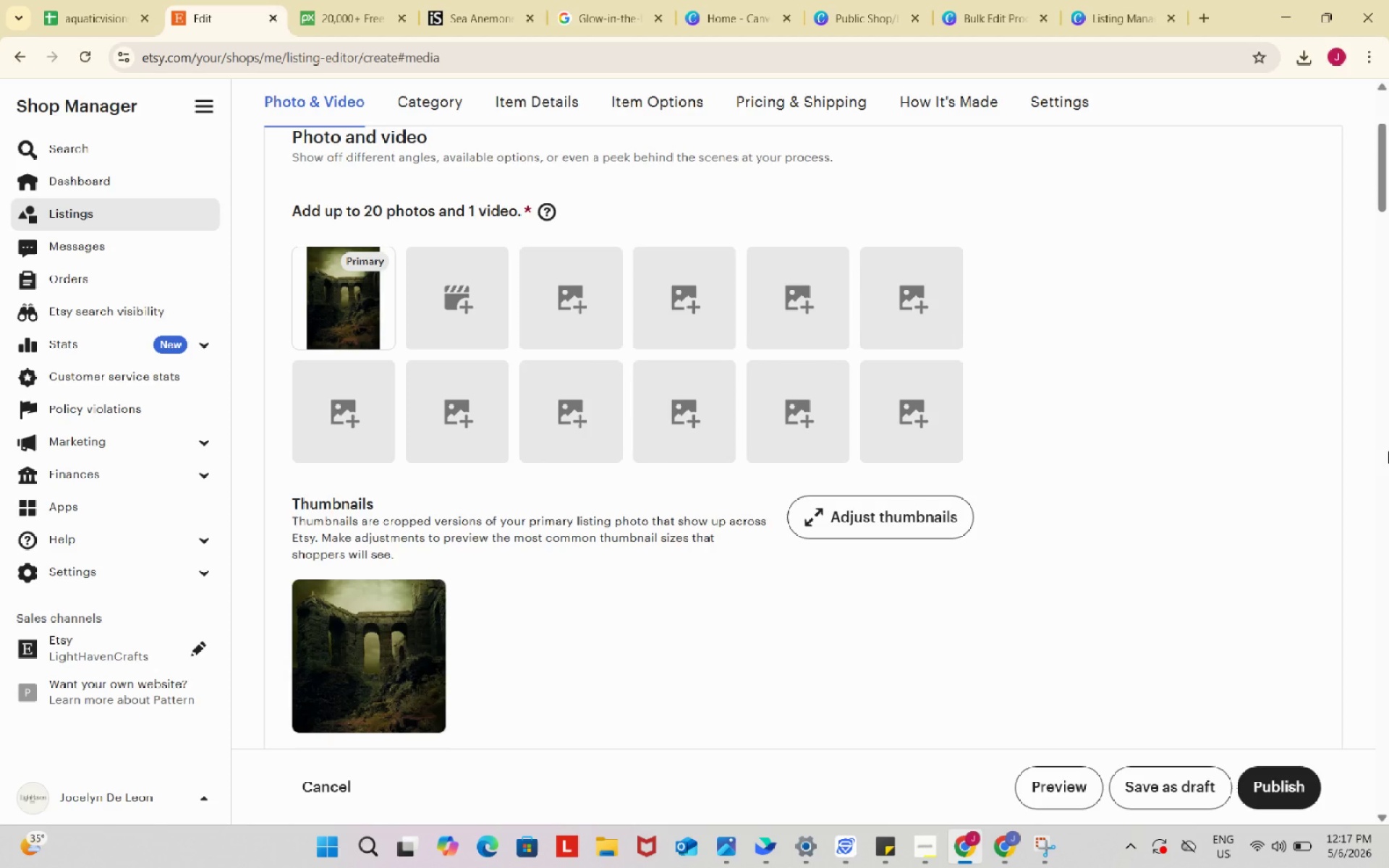 
key(Meta+Shift+S)
 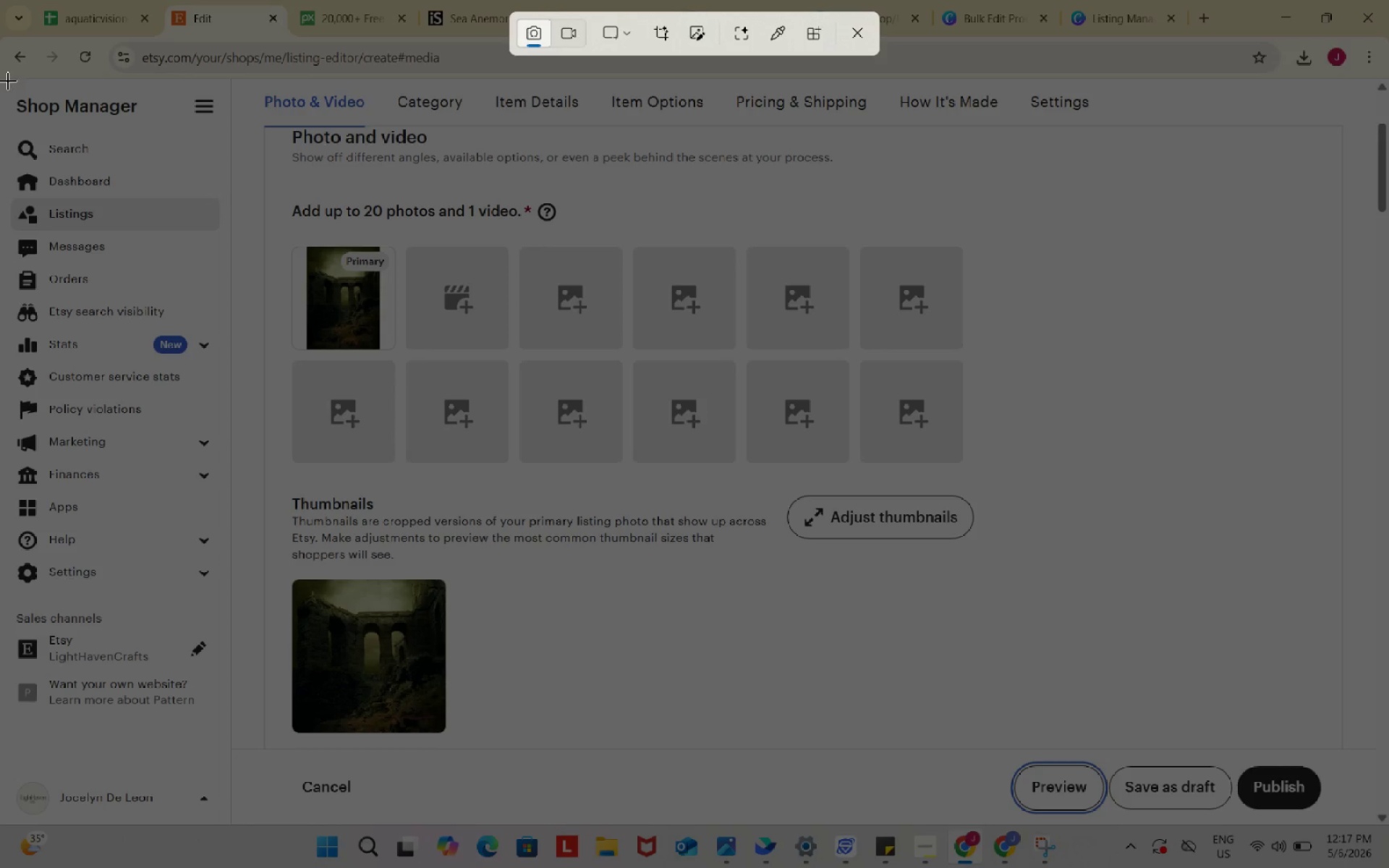 
left_click_drag(start_coordinate=[6, 84], to_coordinate=[1341, 743])
 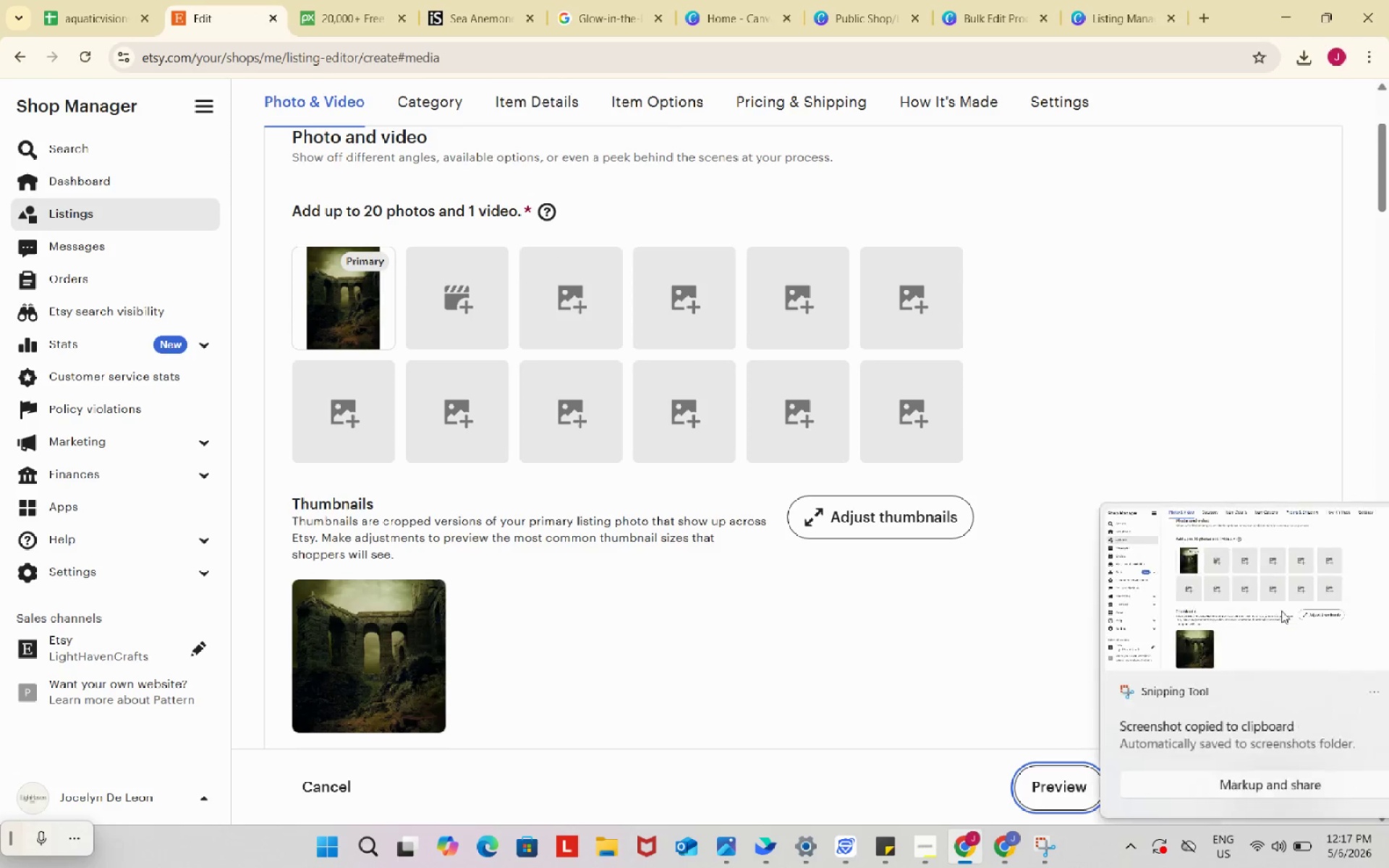 
left_click([1223, 579])
 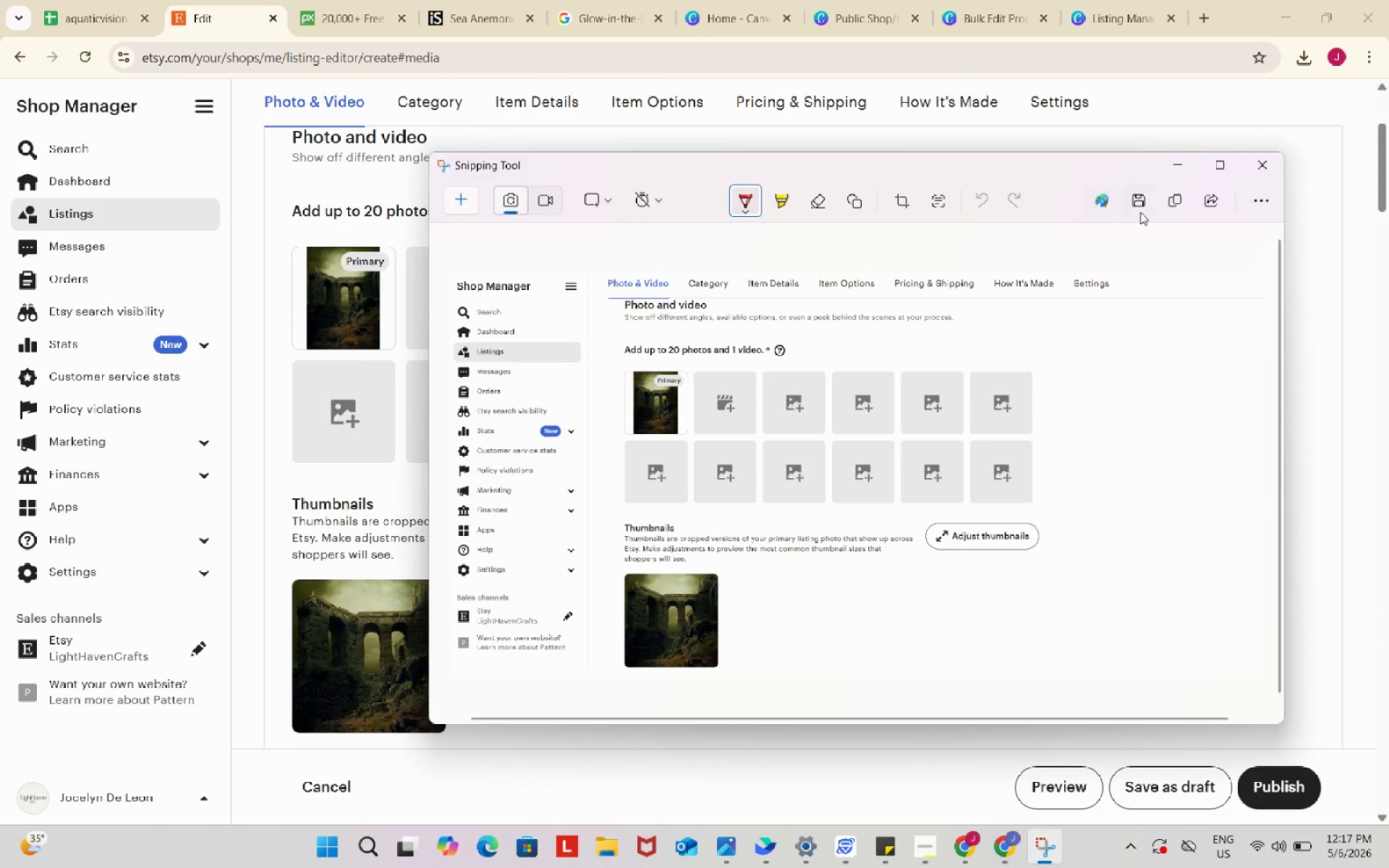 
left_click([1136, 205])
 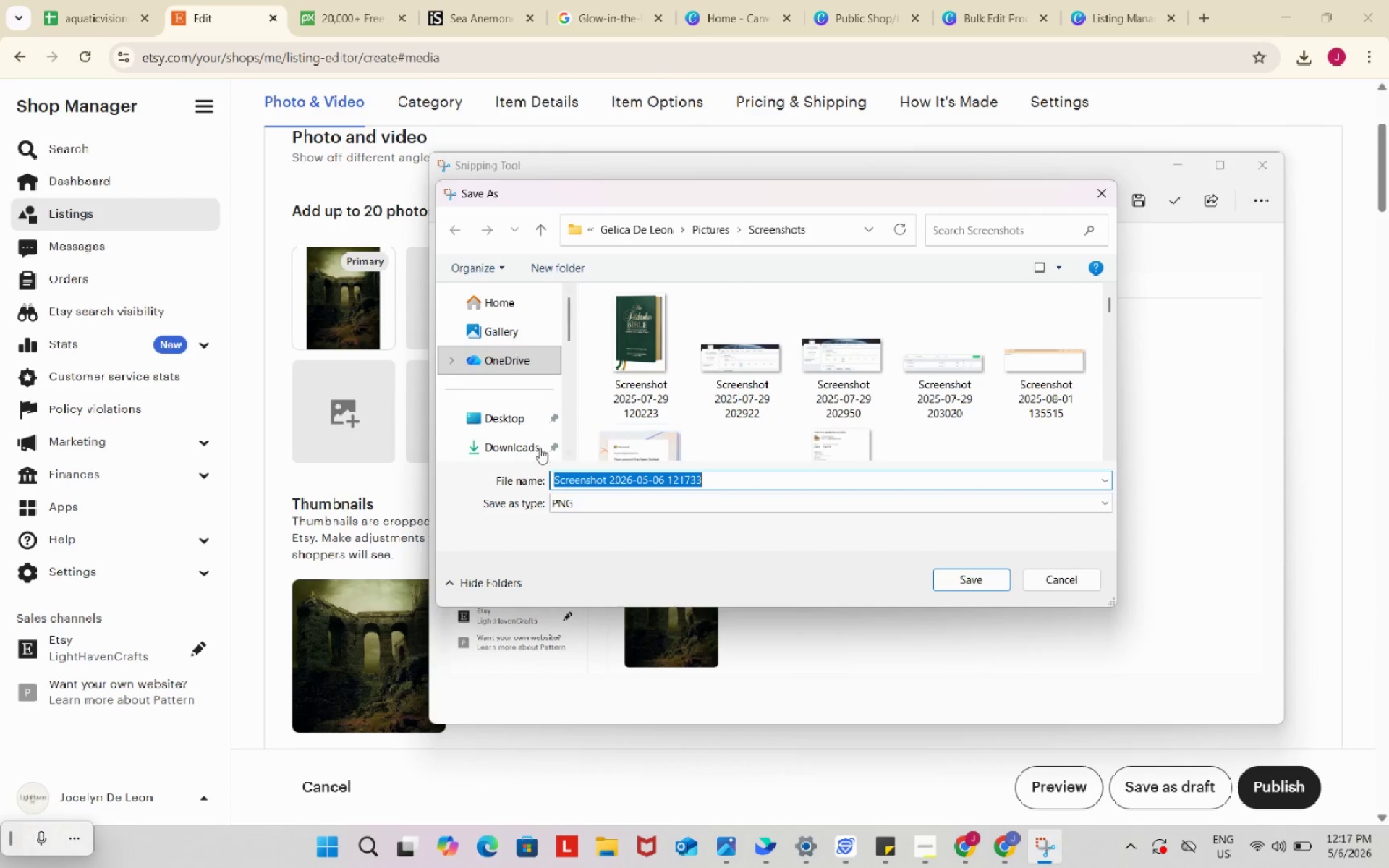 
left_click([496, 454])
 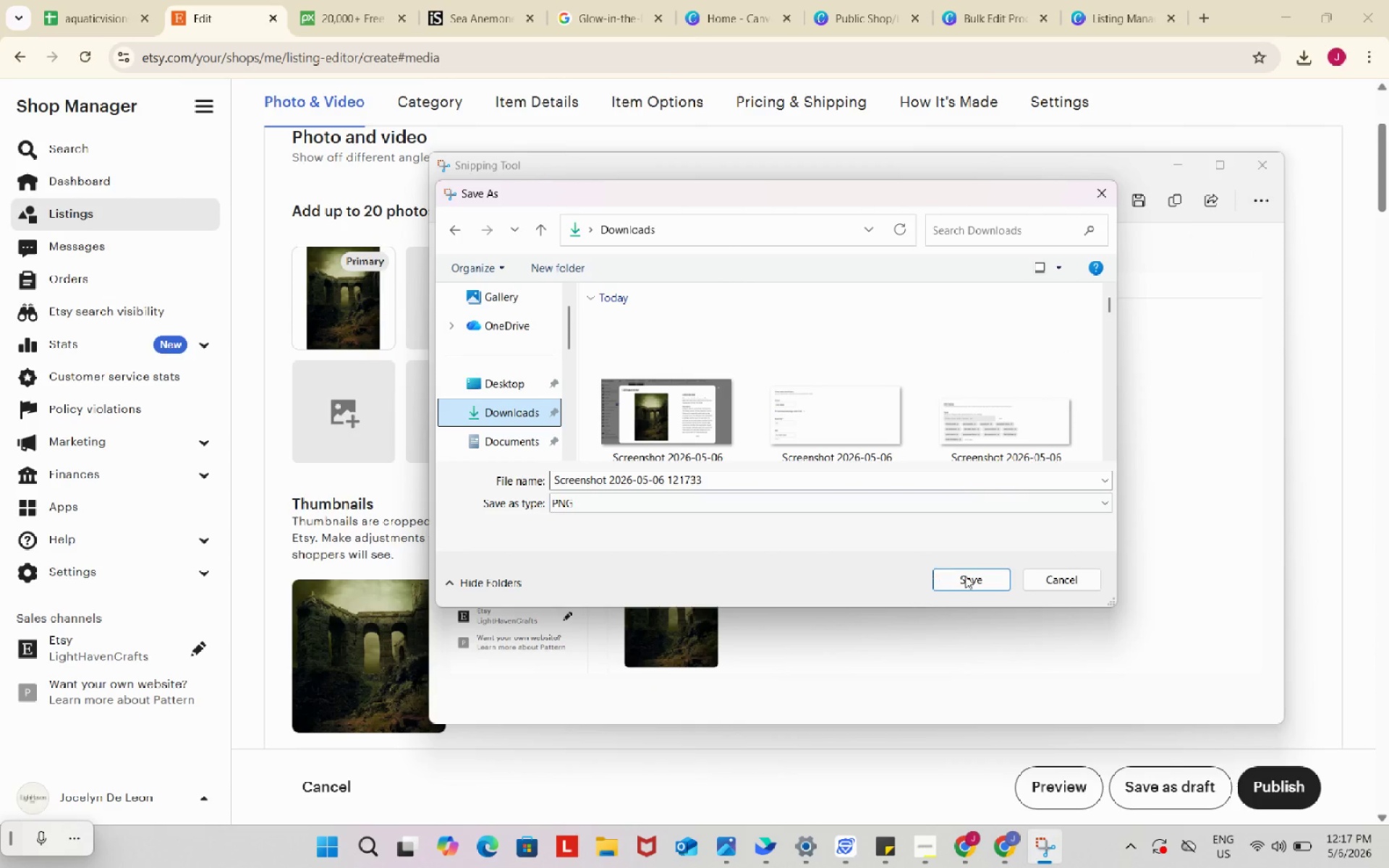 
left_click([971, 579])
 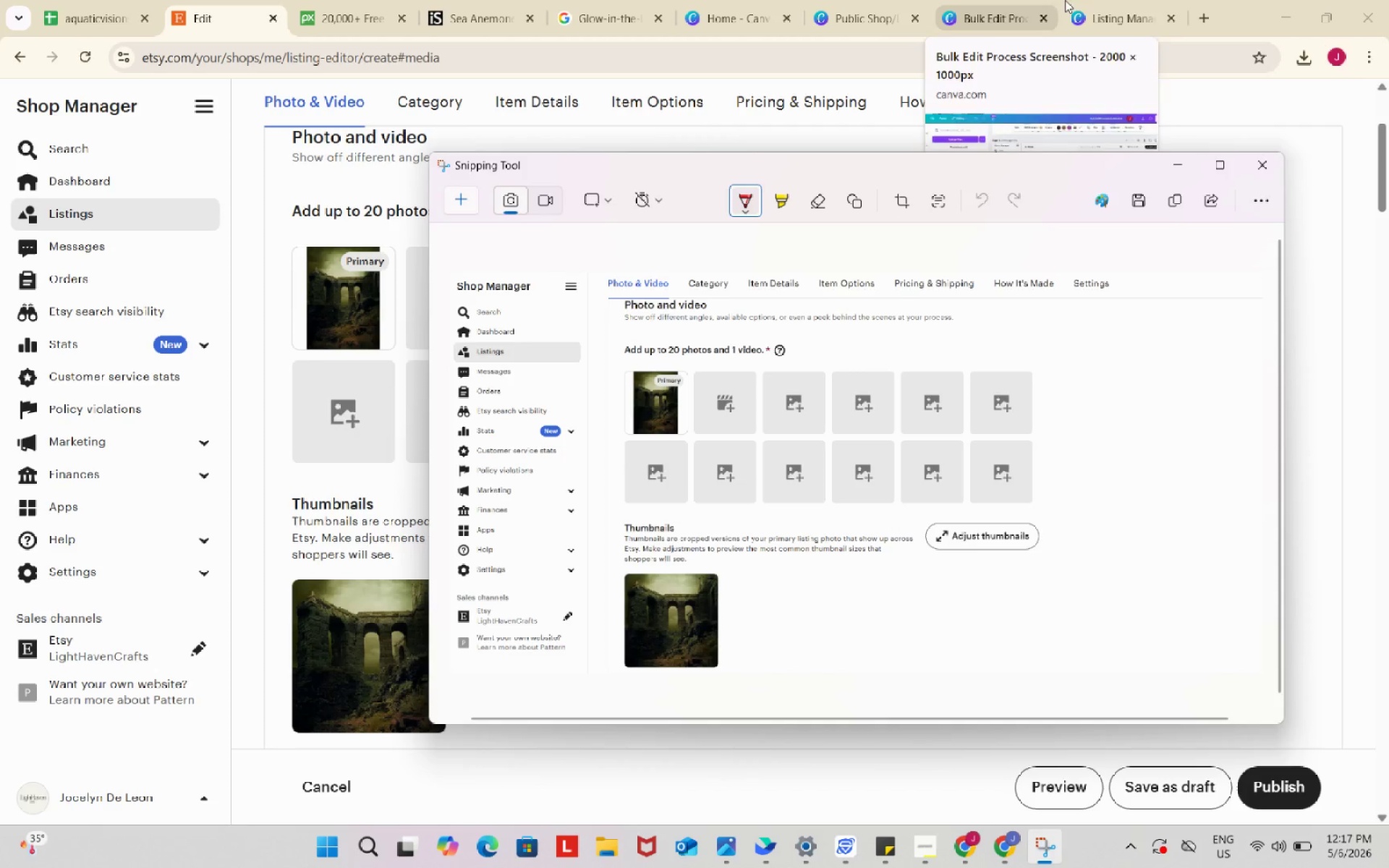 
left_click([1101, 0])
 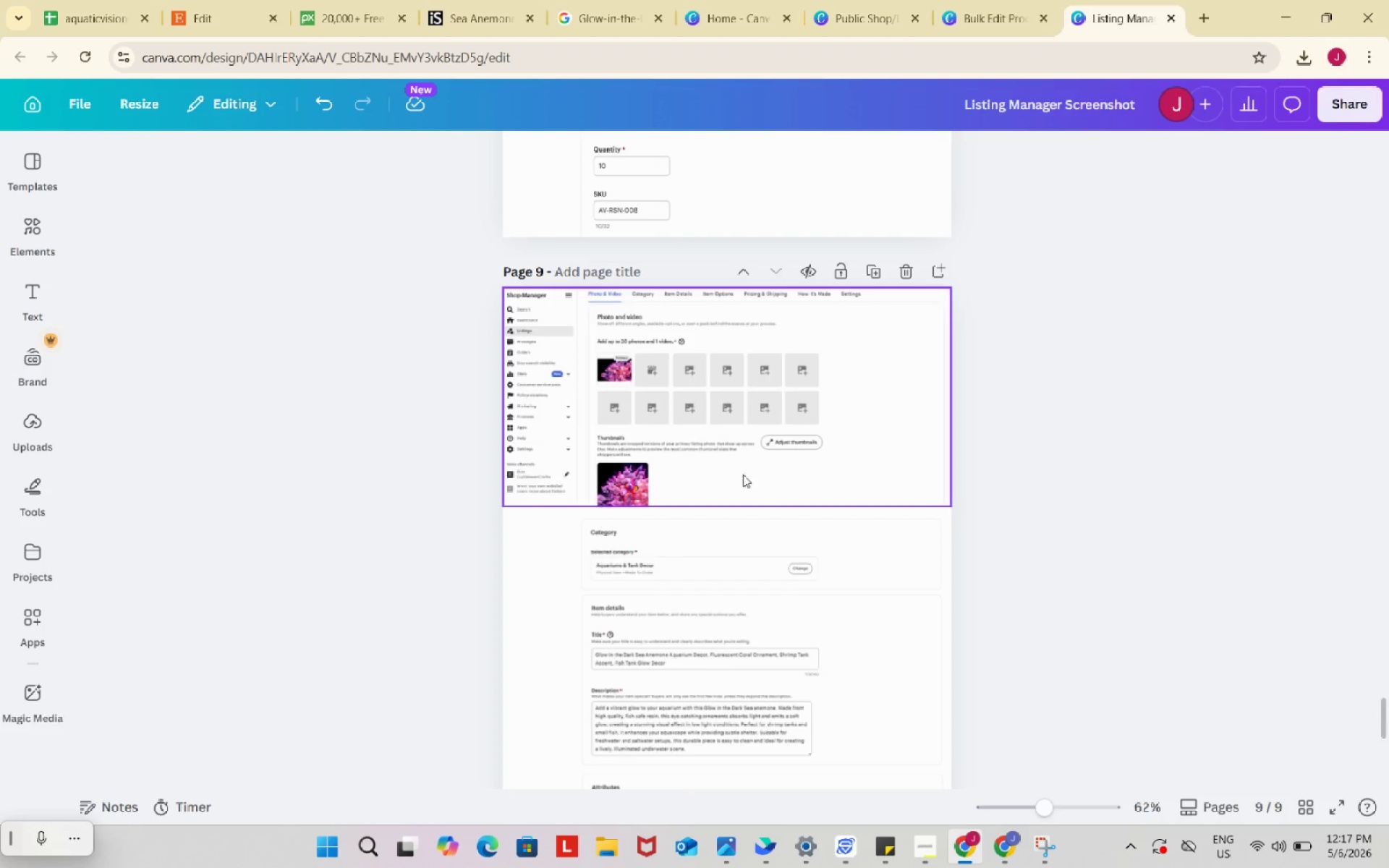 
left_click([697, 443])
 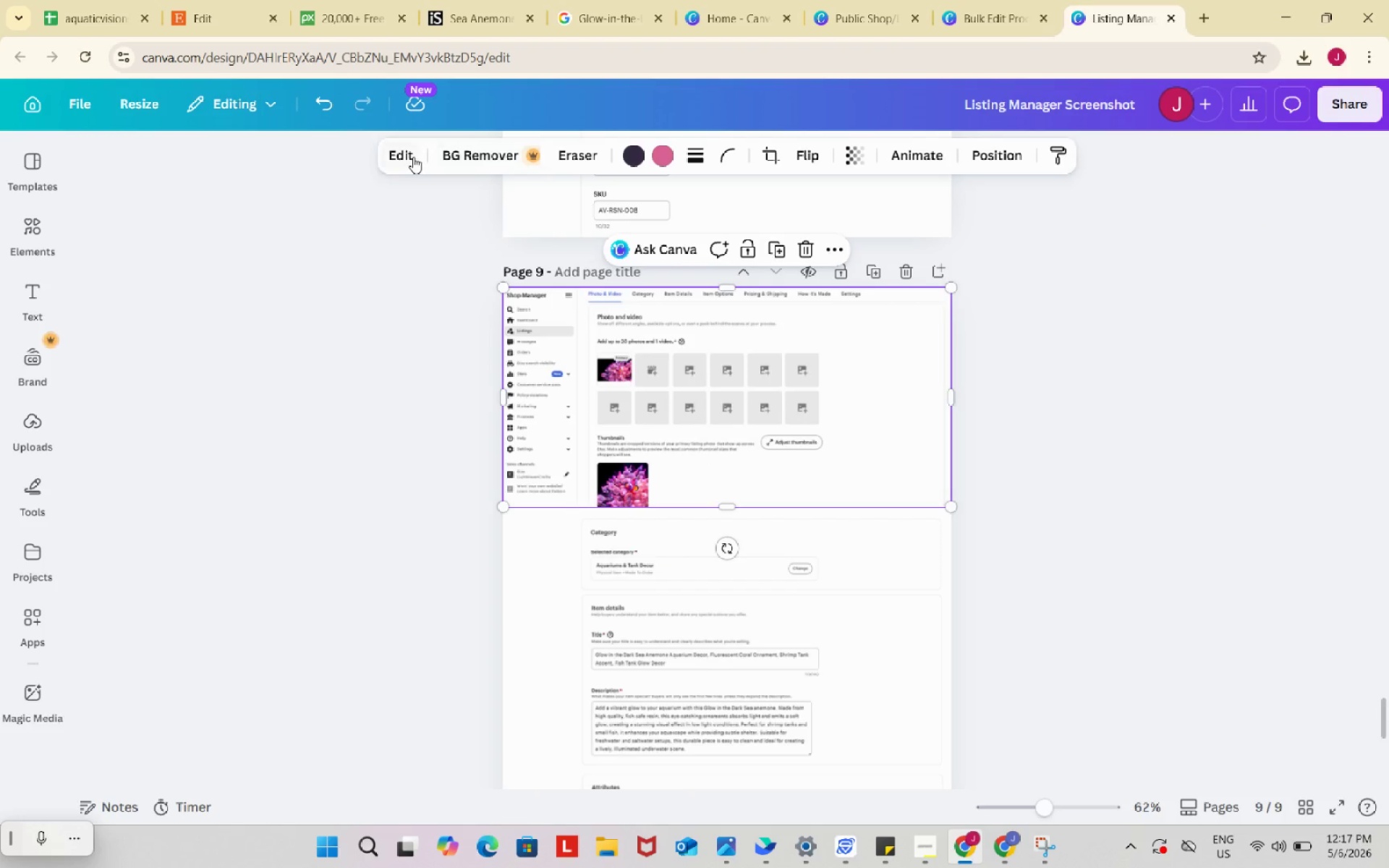 
left_click([412, 157])
 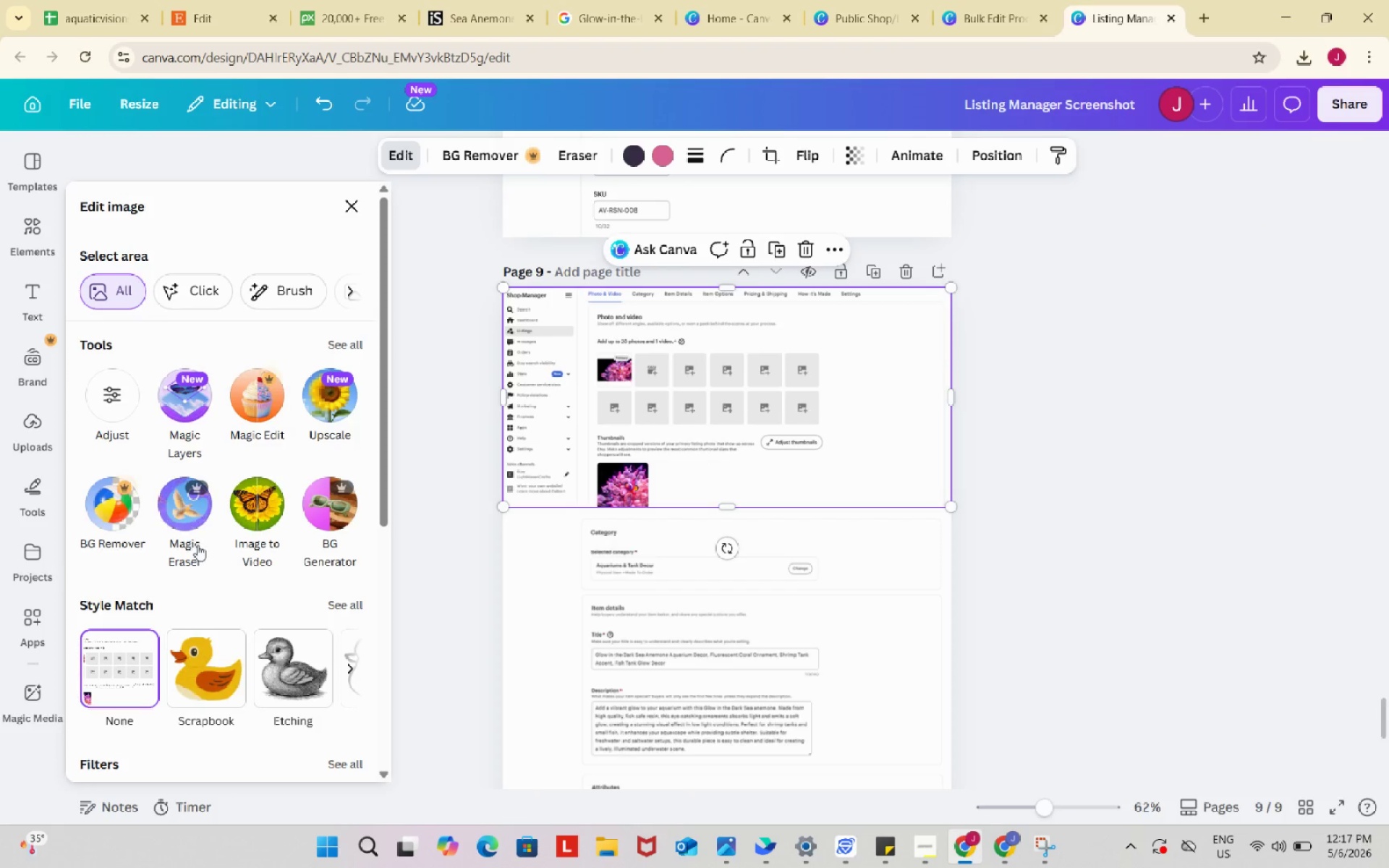 
left_click([182, 516])
 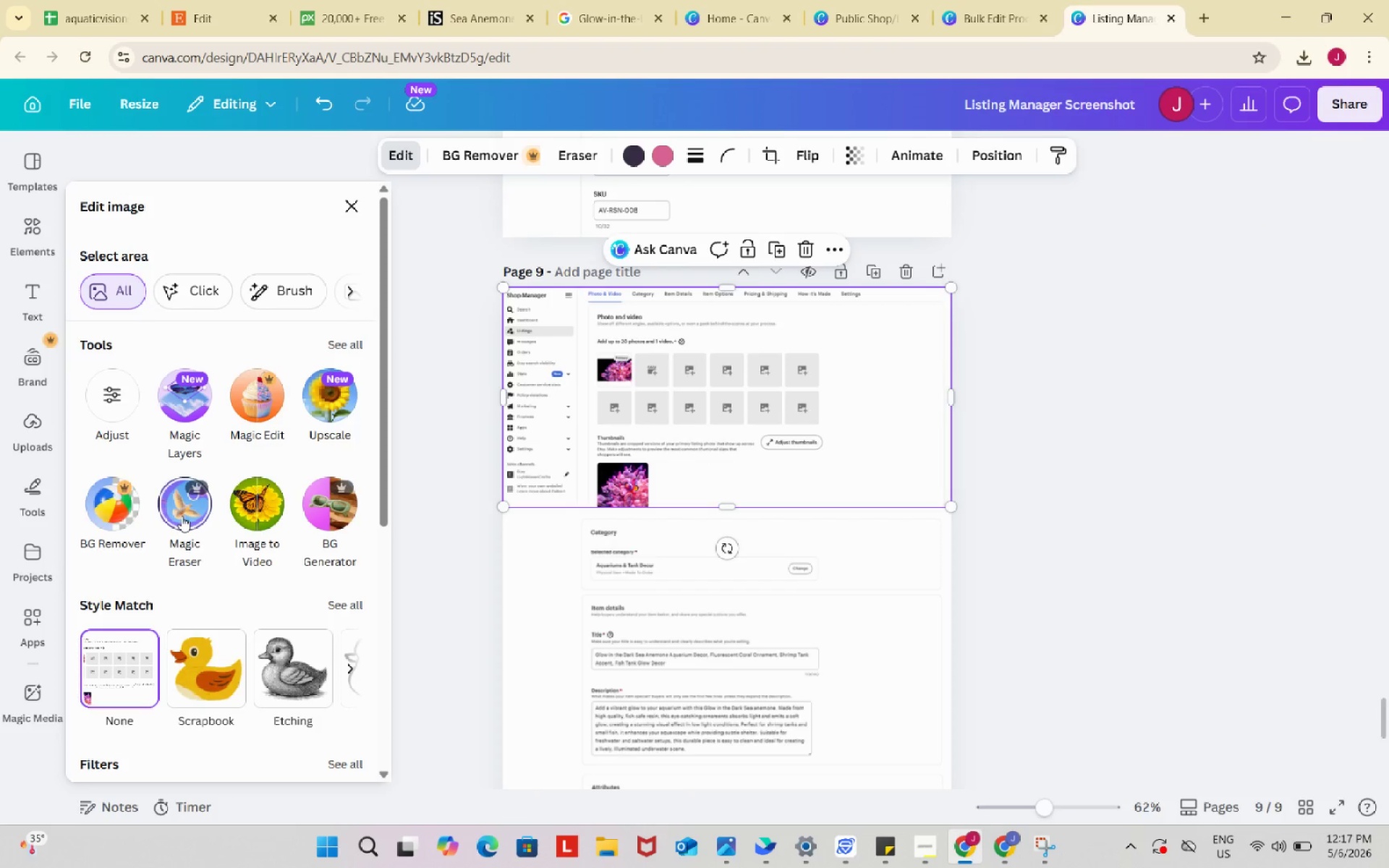 
mouse_move([206, 514])
 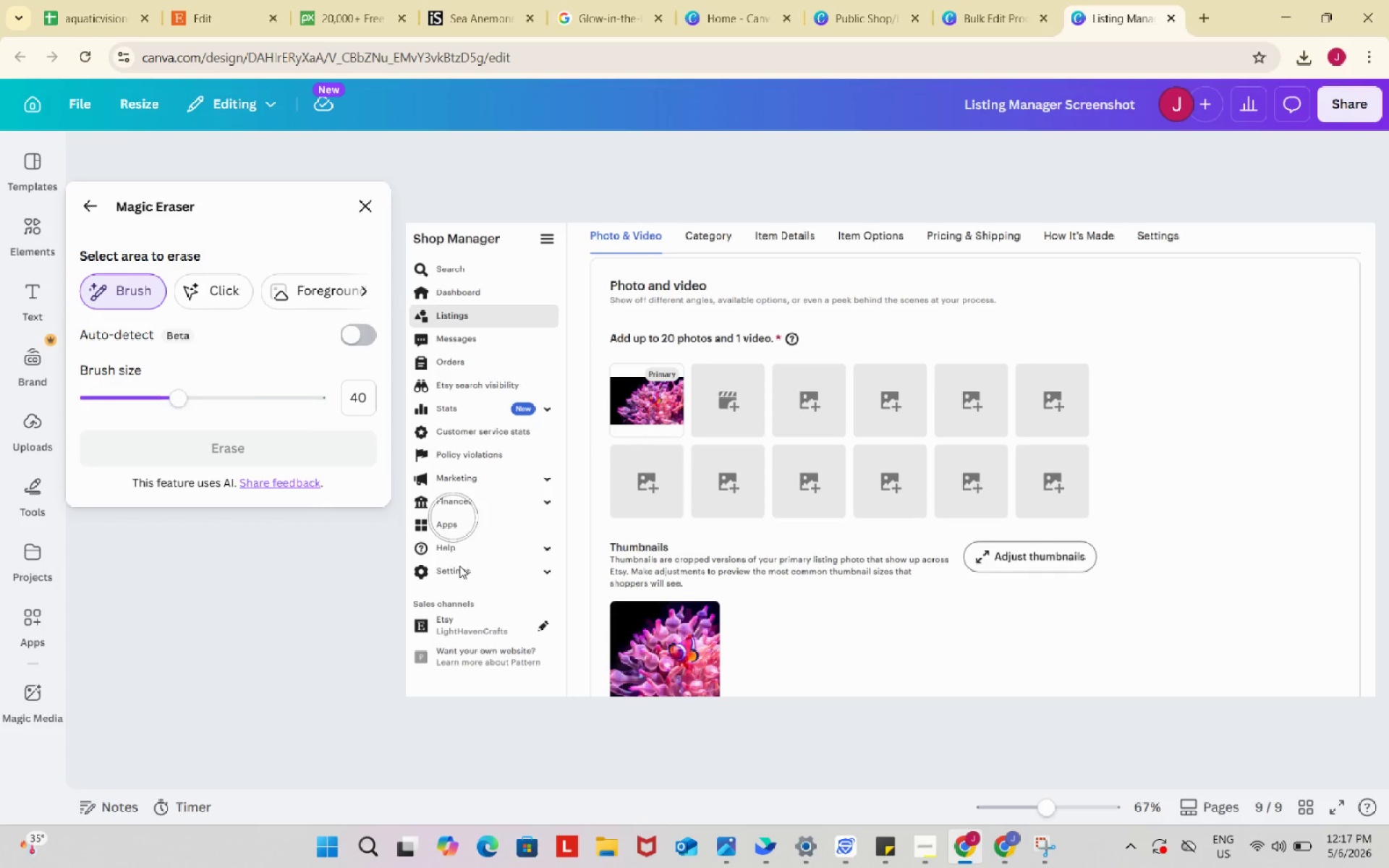 
left_click_drag(start_coordinate=[179, 403], to_coordinate=[108, 401])
 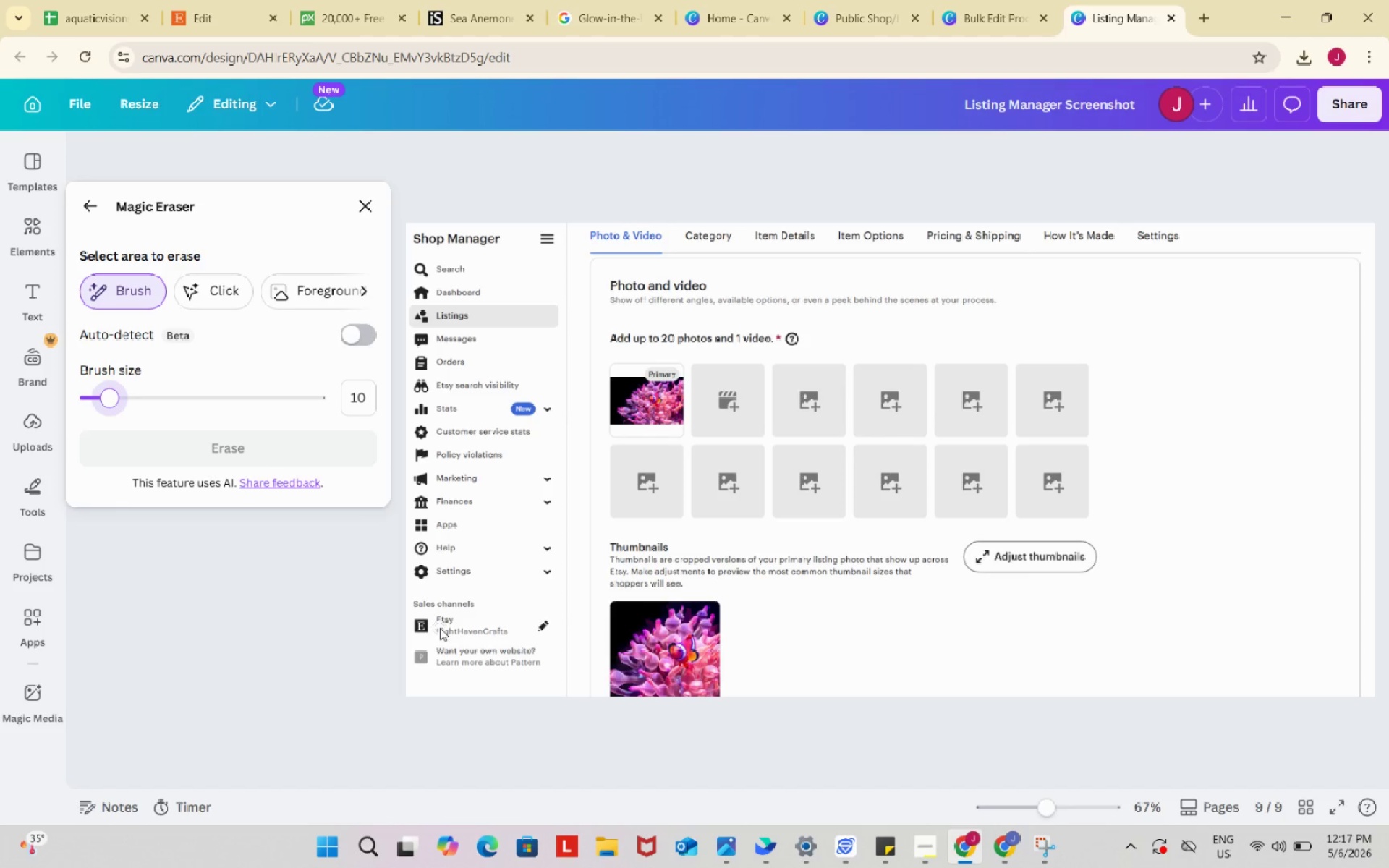 
left_click_drag(start_coordinate=[441, 631], to_coordinate=[512, 631])
 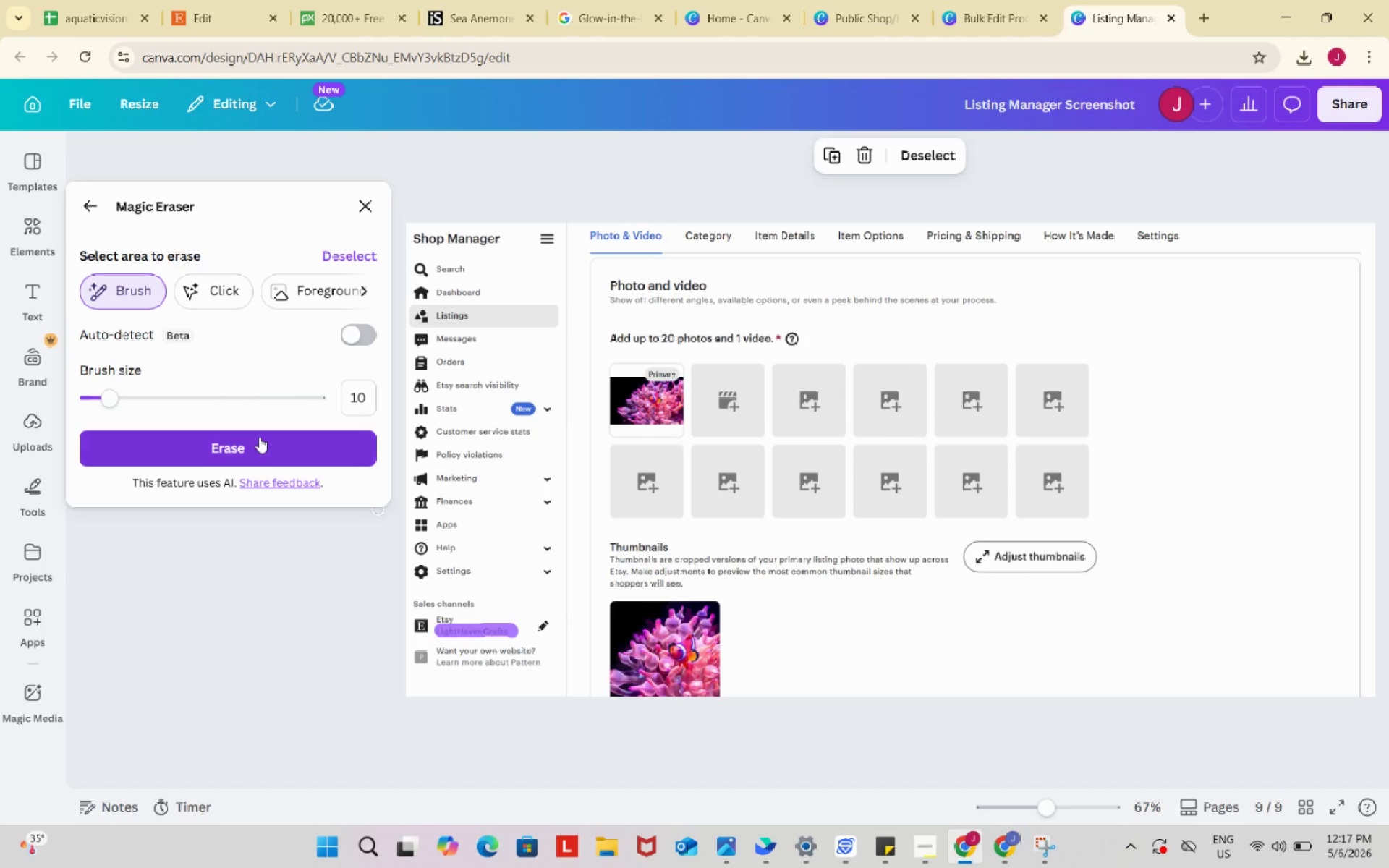 
left_click([259, 437])
 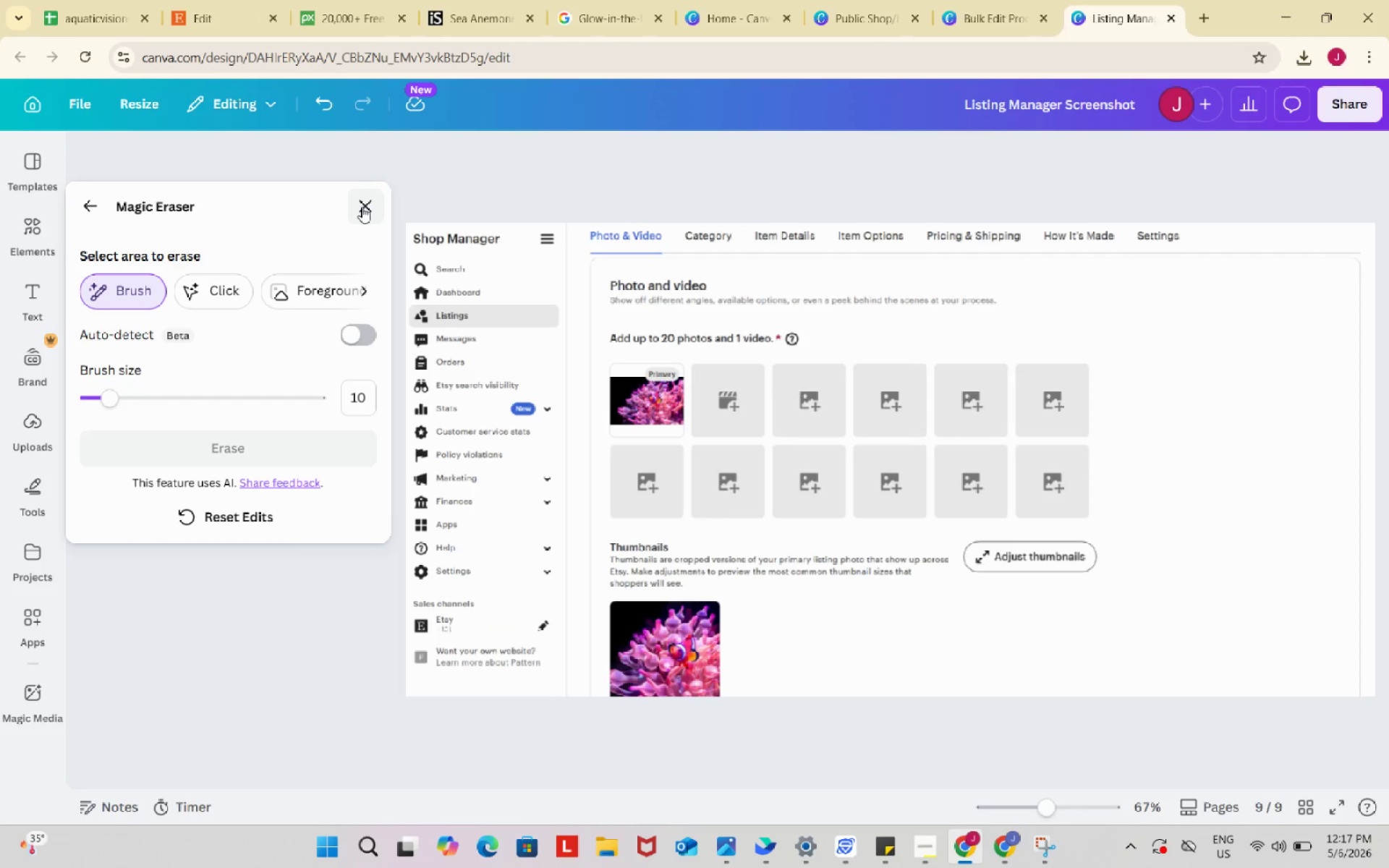 
left_click([363, 207])
 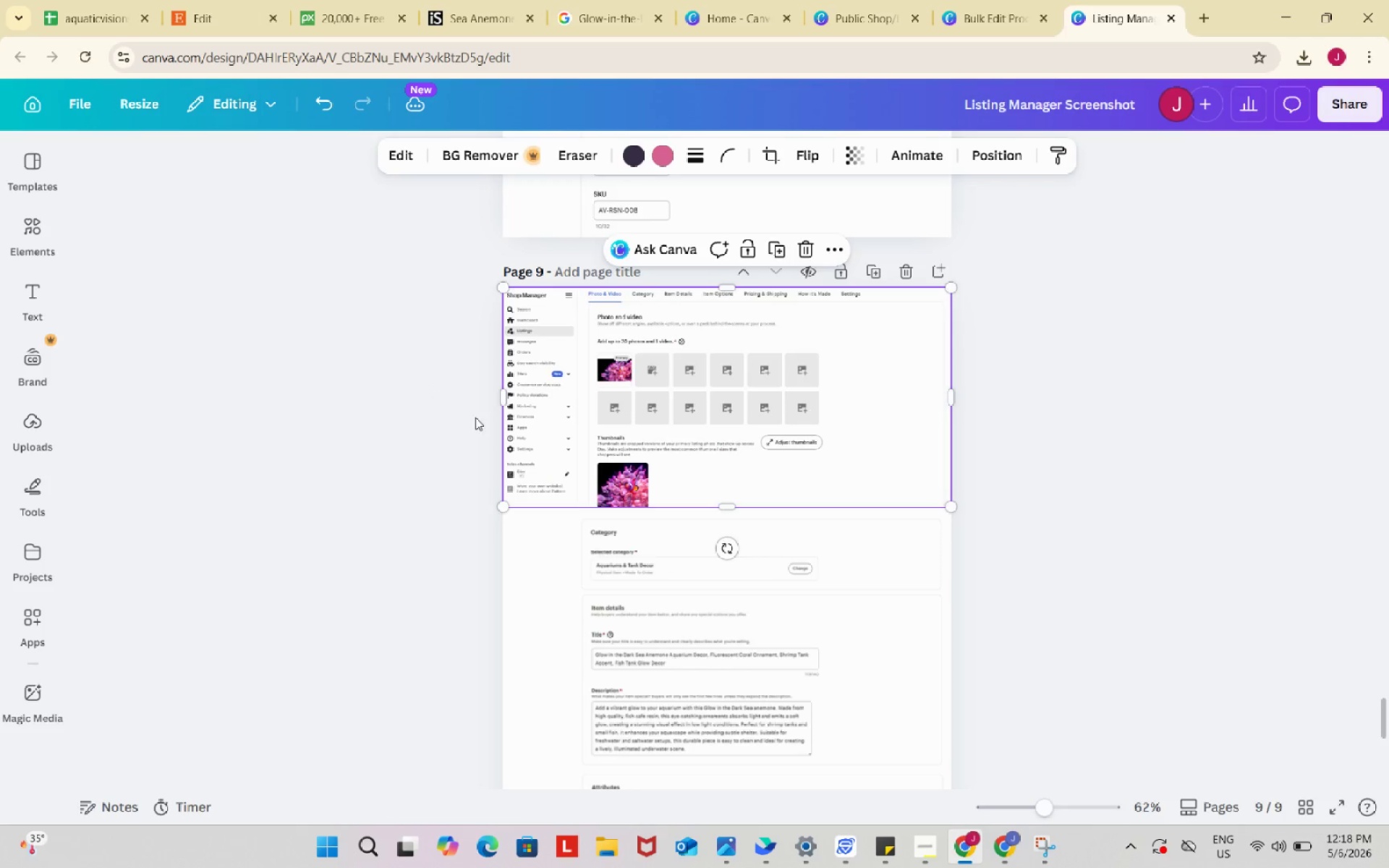 
left_click([827, 767])
 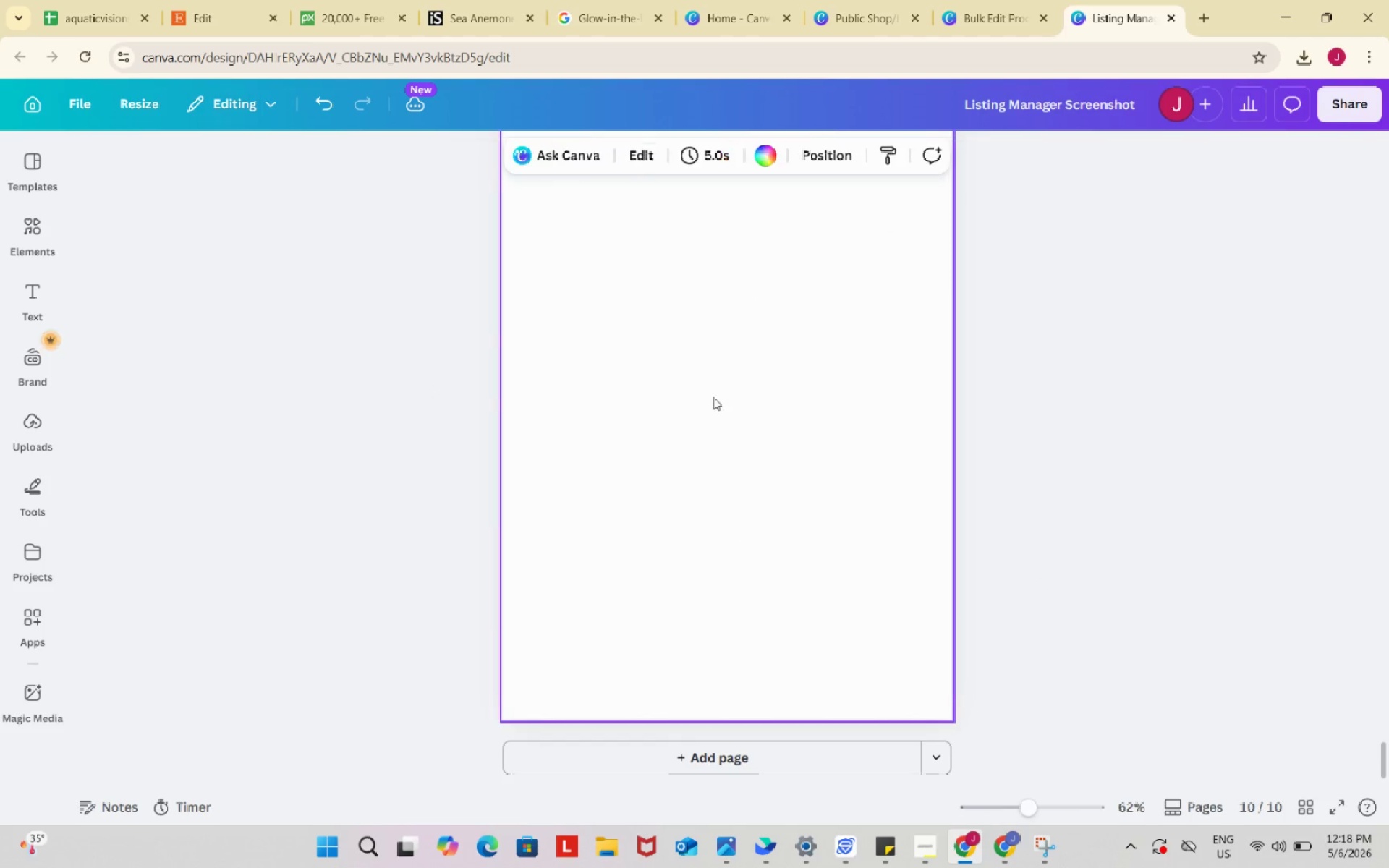 
scroll: coordinate [1061, 586], scroll_direction: down, amount: 15.0
 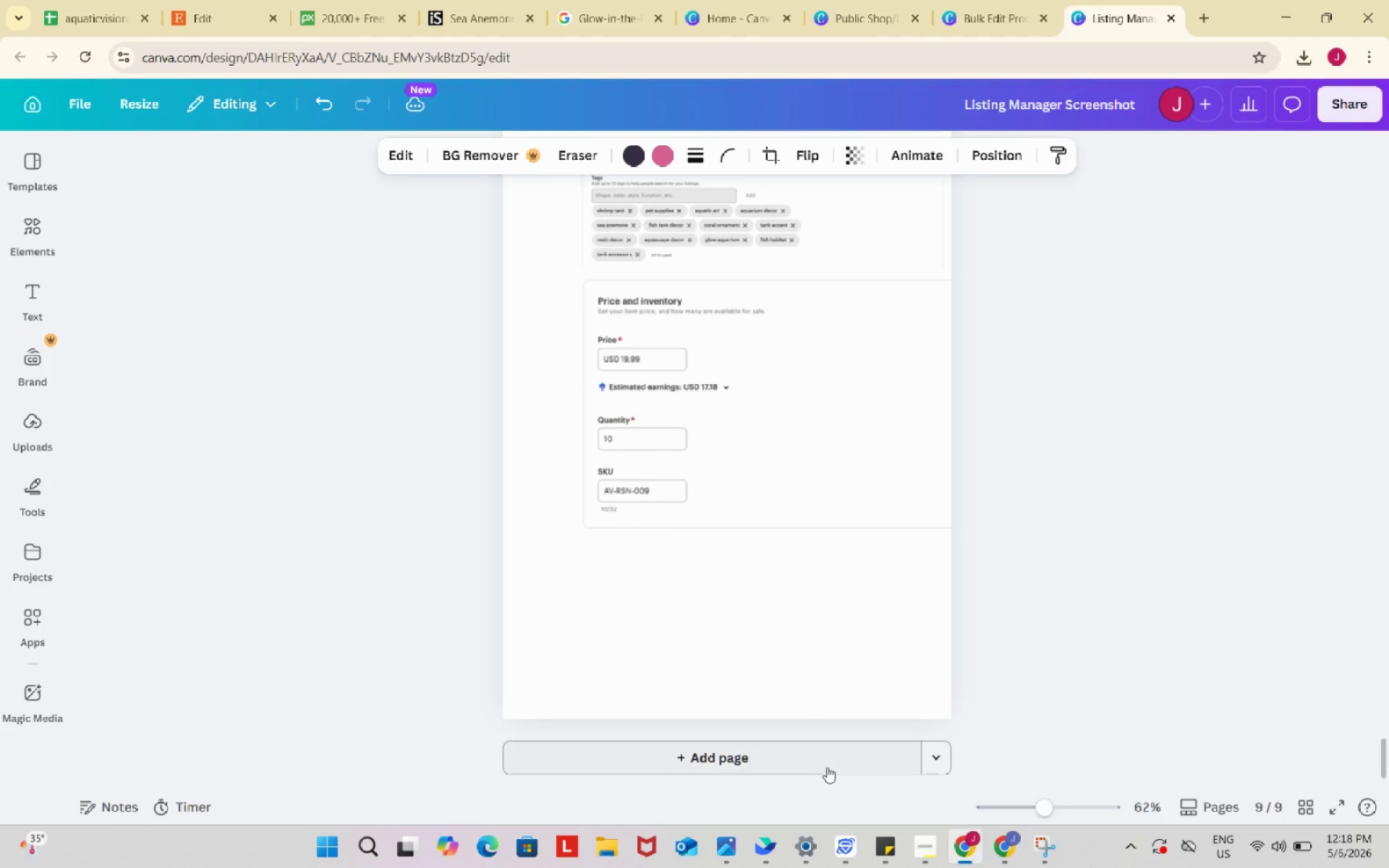 
left_click([706, 366])
 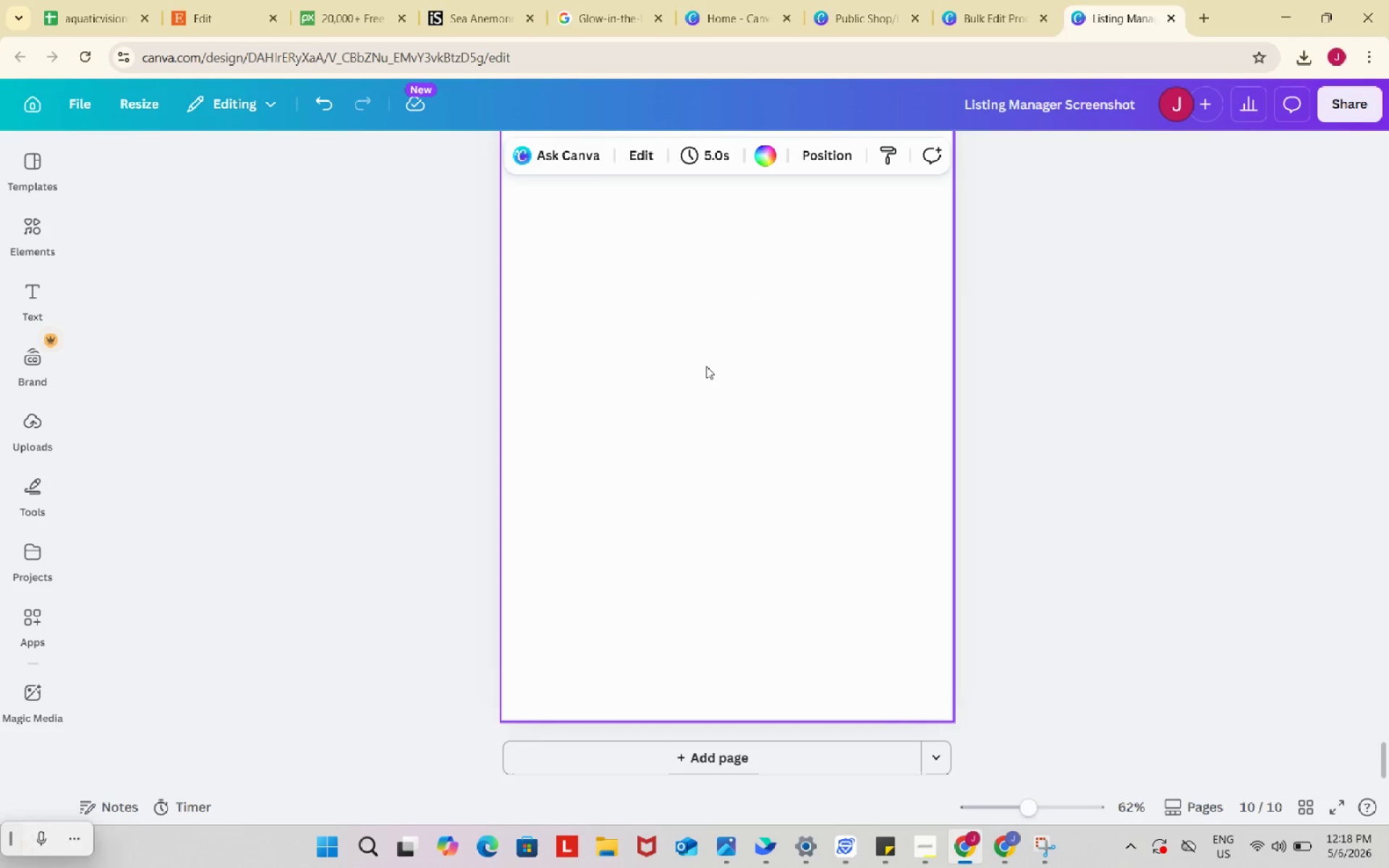 
key(Control+ControlLeft)
 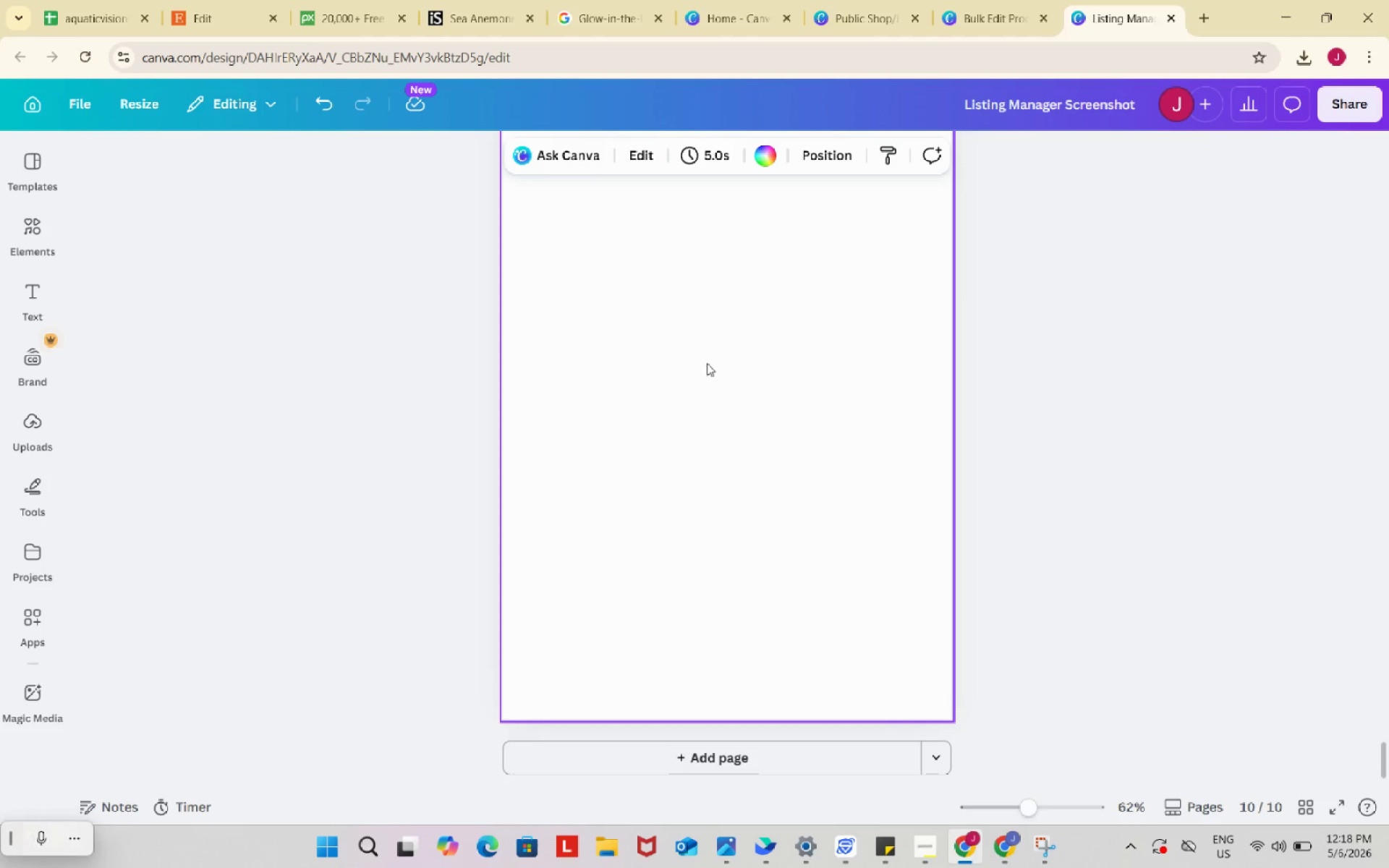 
key(Control+V)
 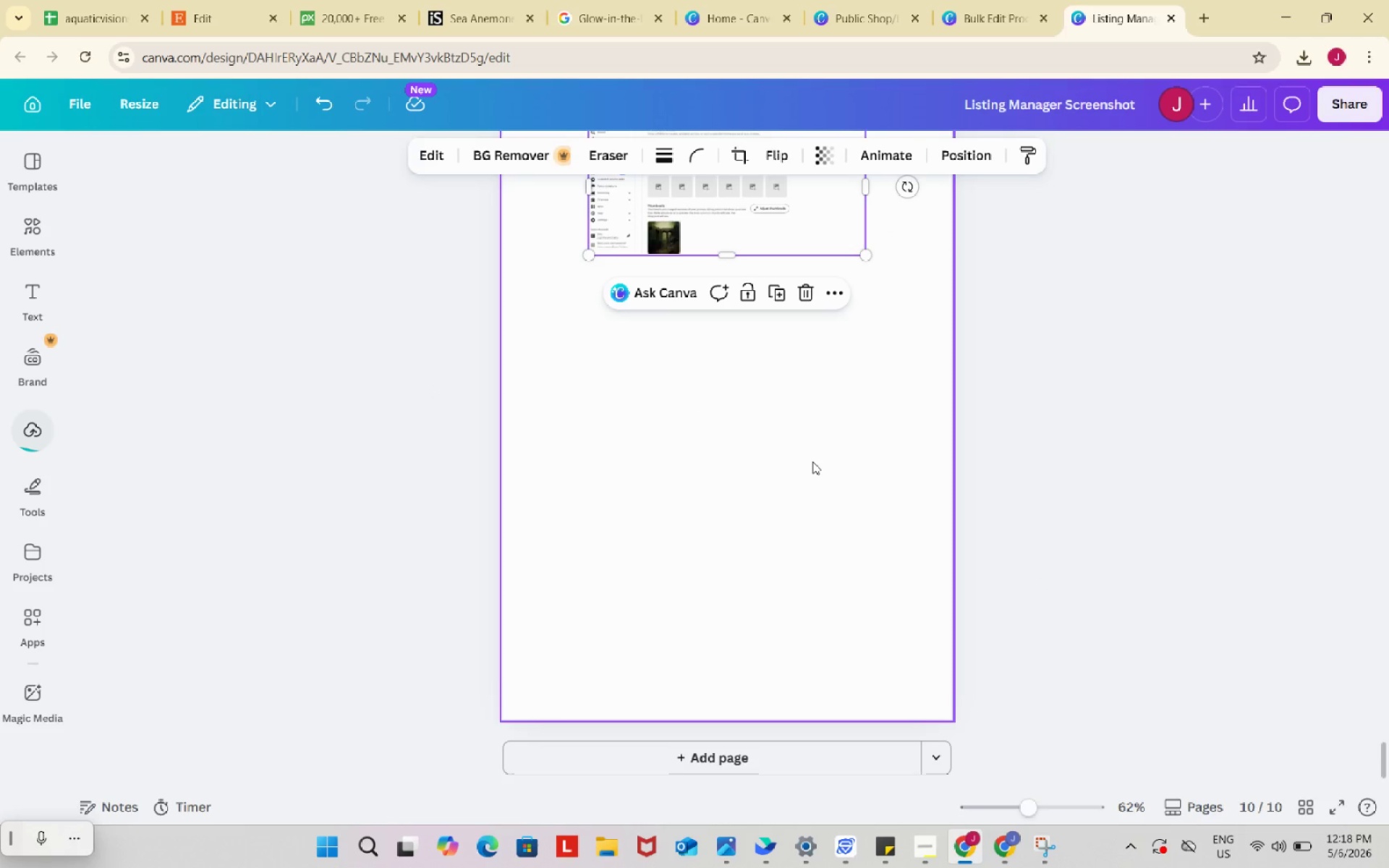 
left_click_drag(start_coordinate=[760, 609], to_coordinate=[747, 319])
 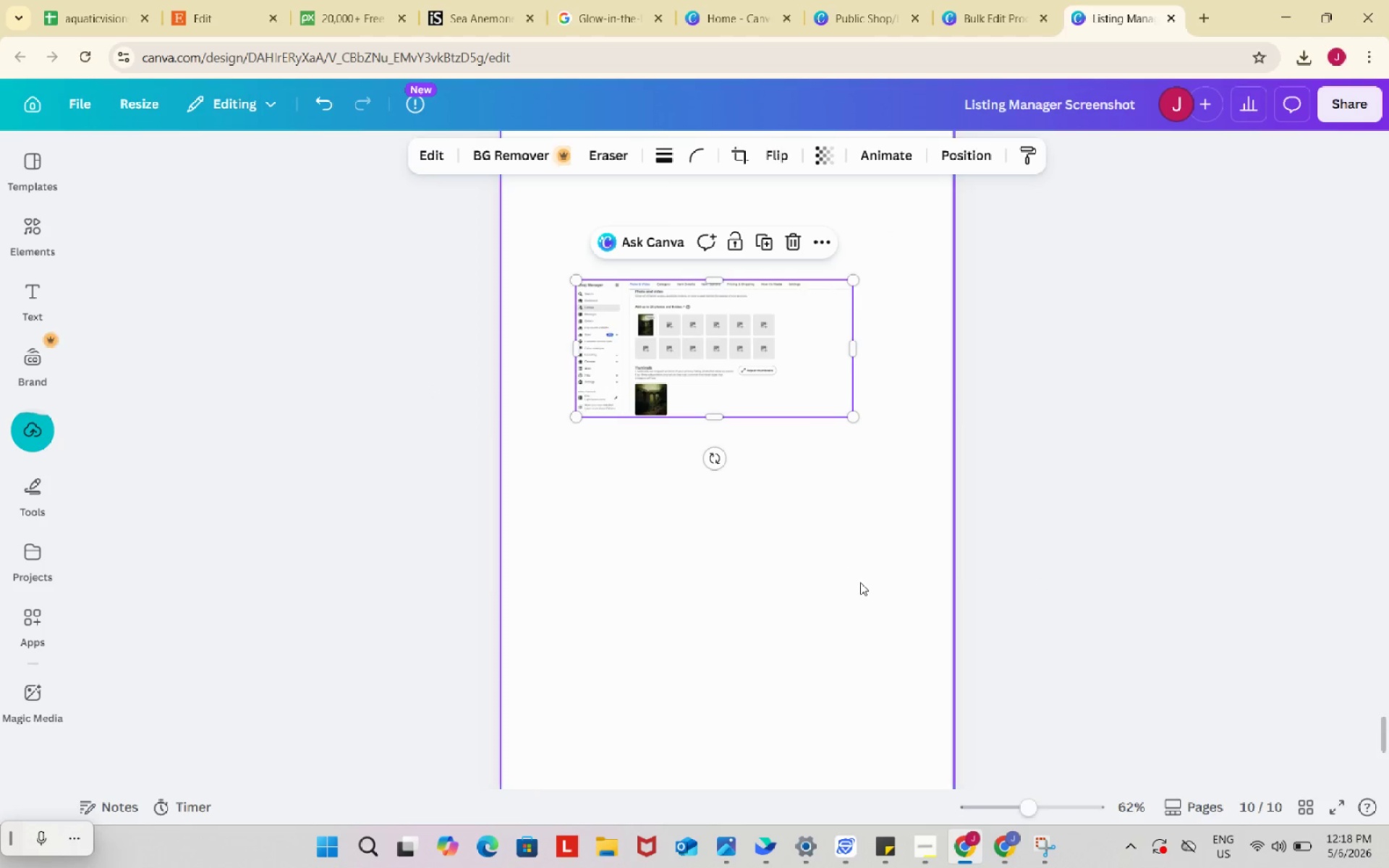 
scroll: coordinate [812, 461], scroll_direction: up, amount: 5.0
 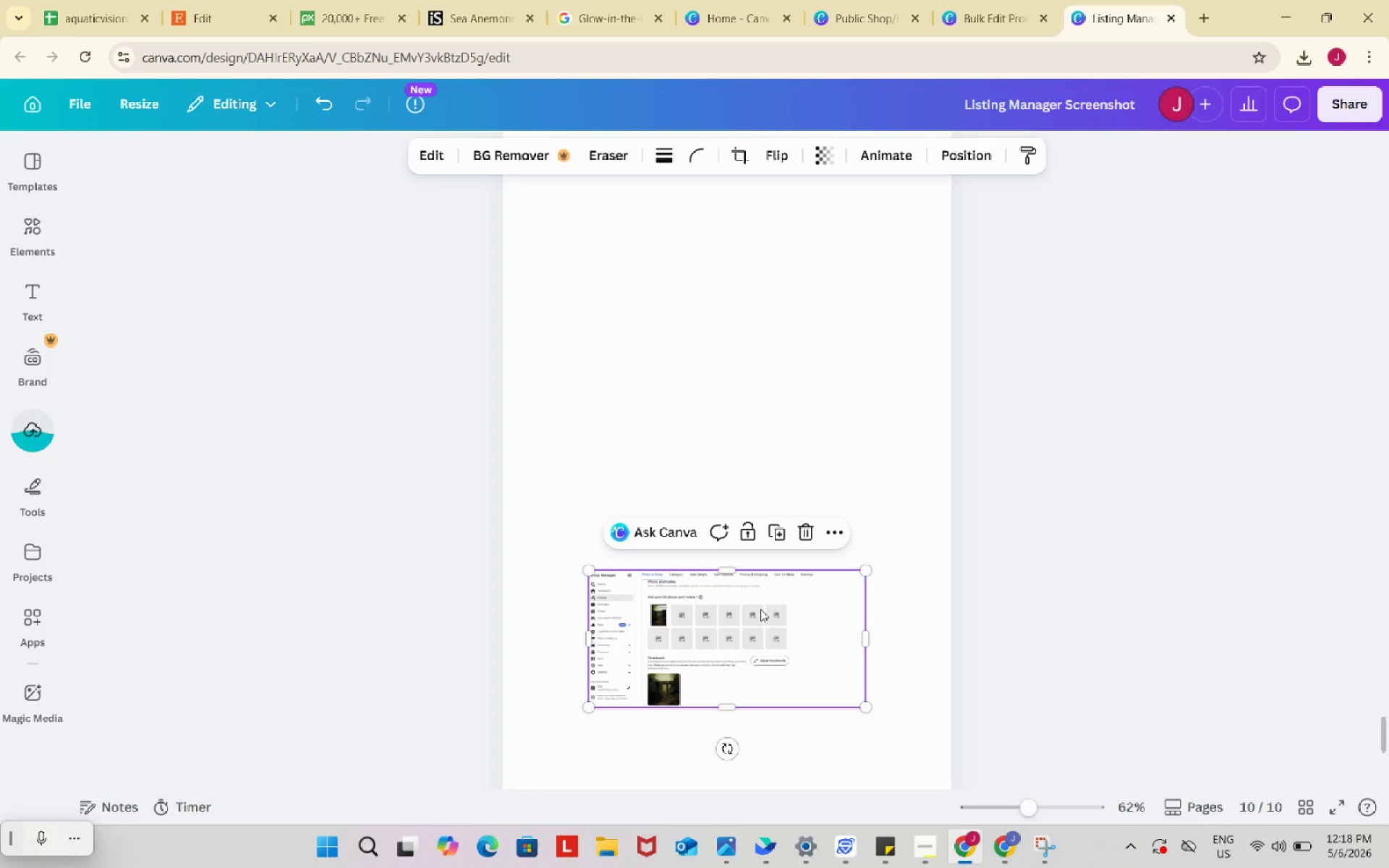 
left_click_drag(start_coordinate=[779, 626], to_coordinate=[710, 458])
 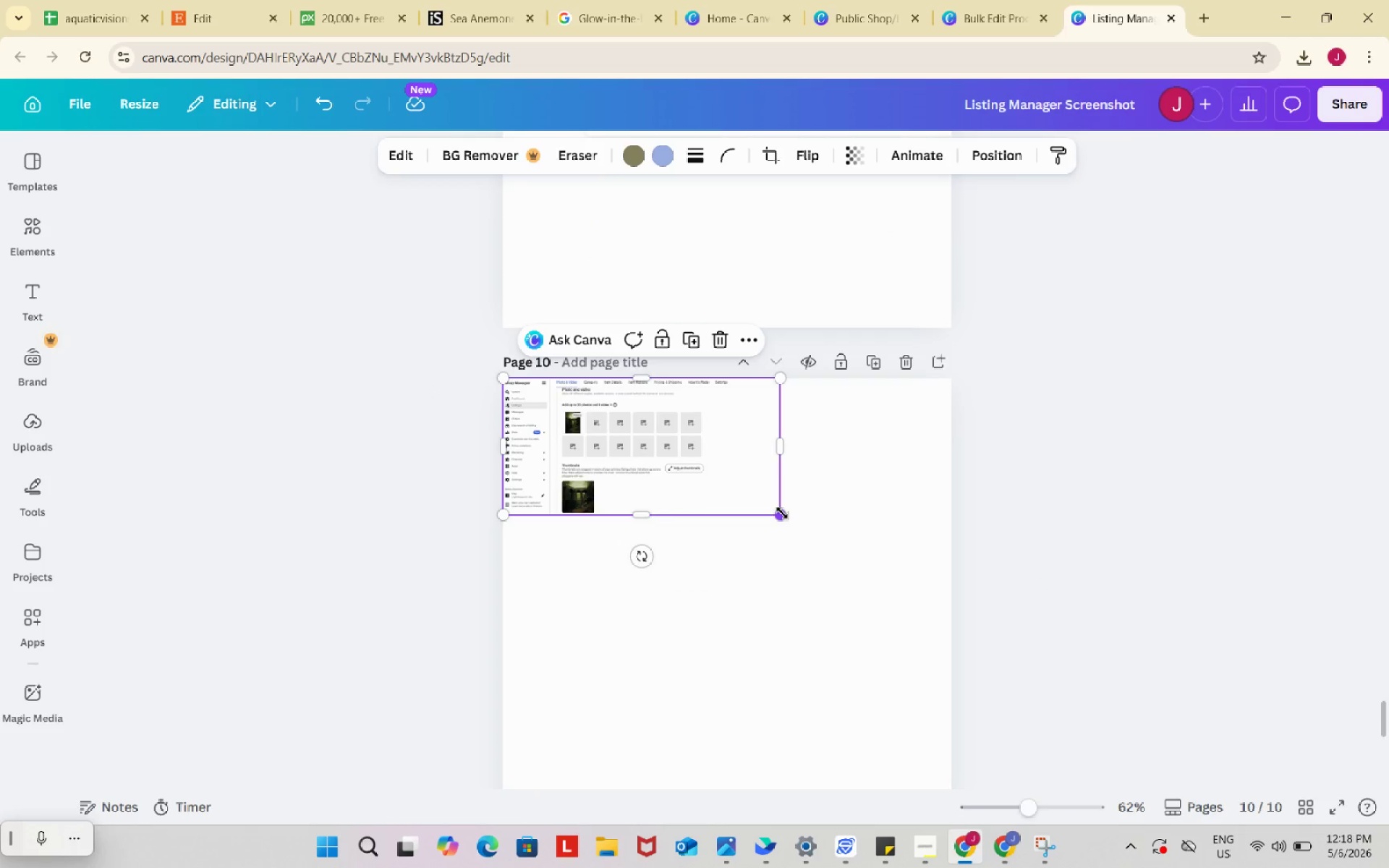 
scroll: coordinate [860, 582], scroll_direction: up, amount: 3.0
 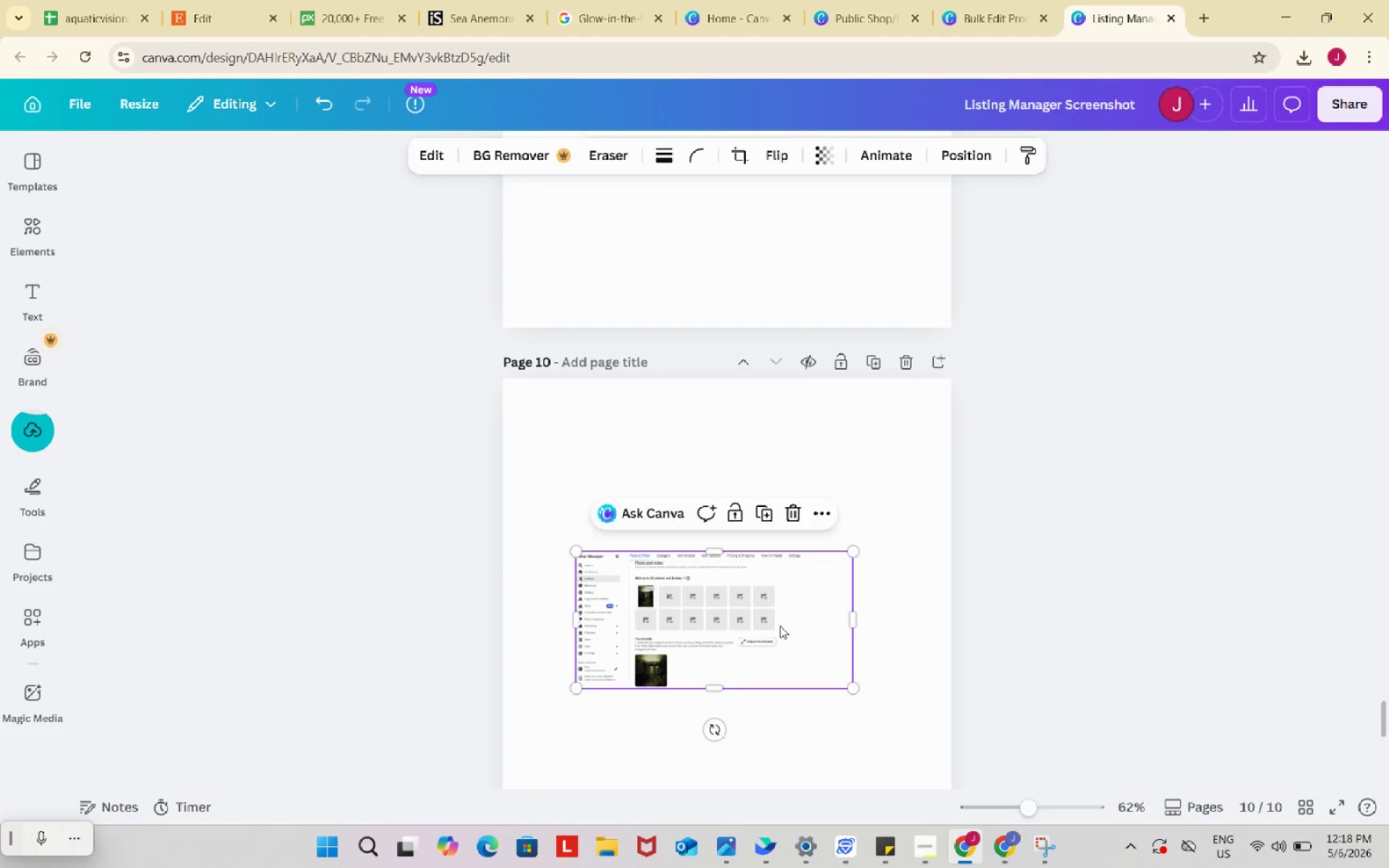 
left_click_drag(start_coordinate=[782, 513], to_coordinate=[946, 611])
 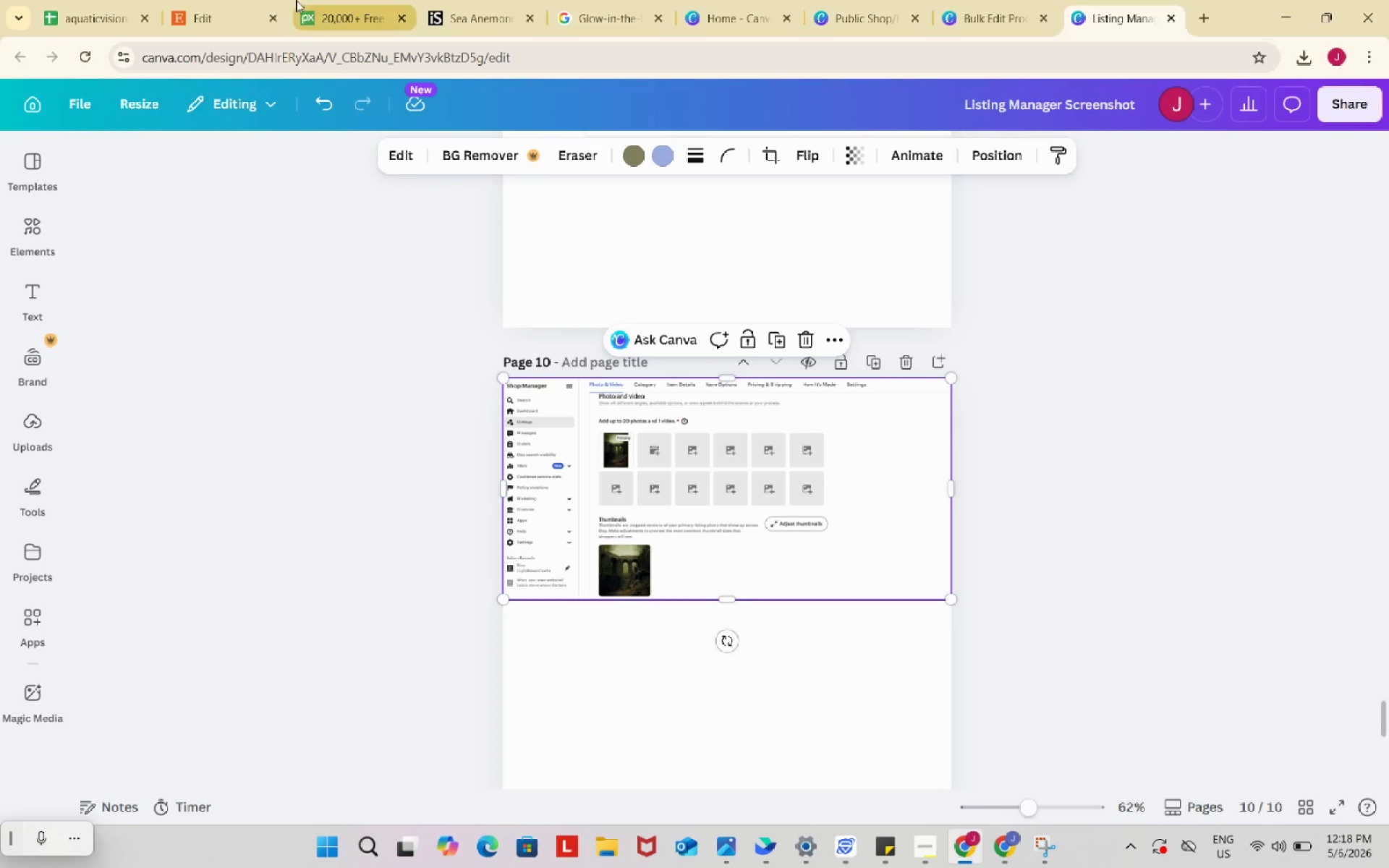 
left_click([222, 0])
 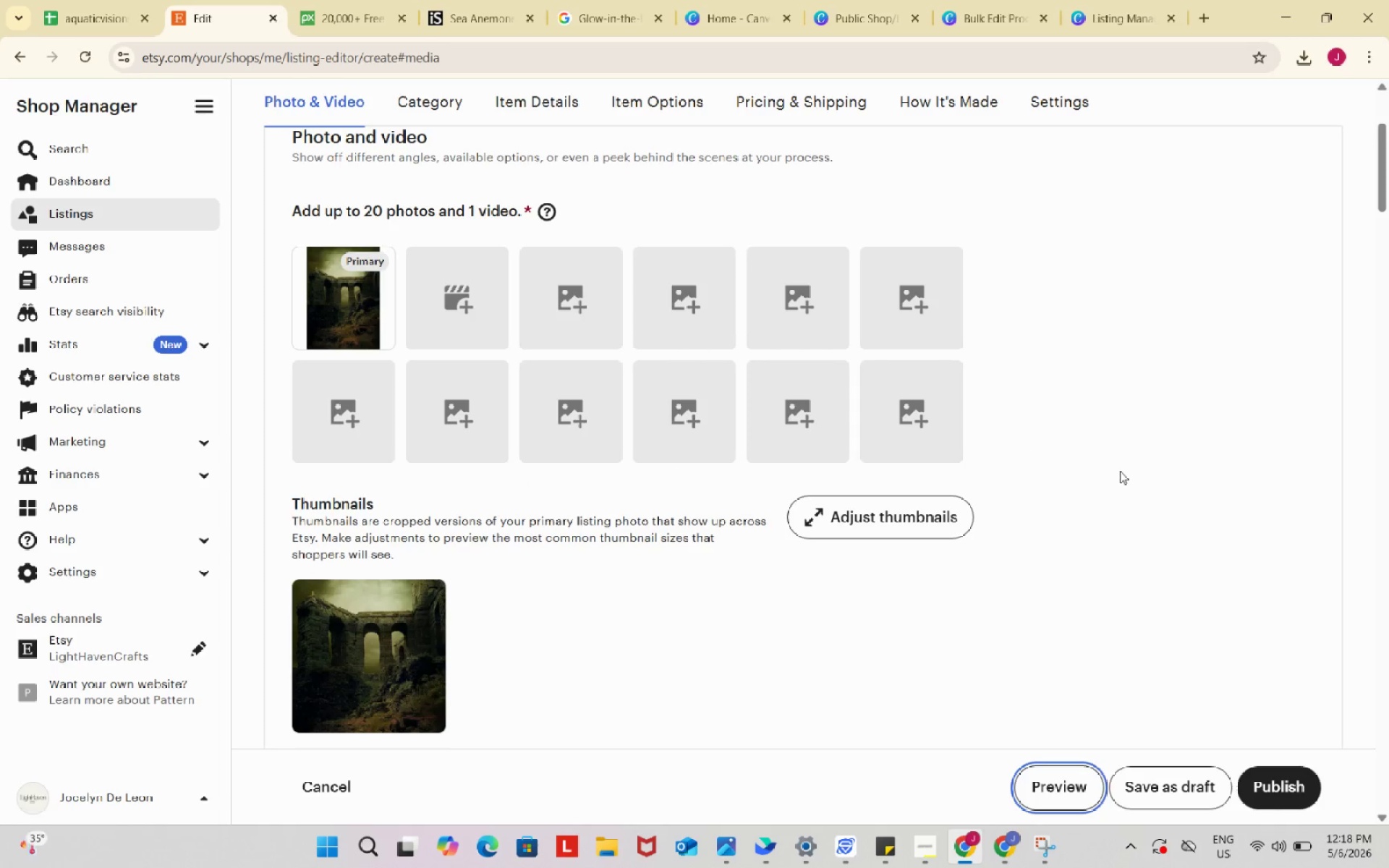 
scroll: coordinate [1123, 471], scroll_direction: down, amount: 8.0
 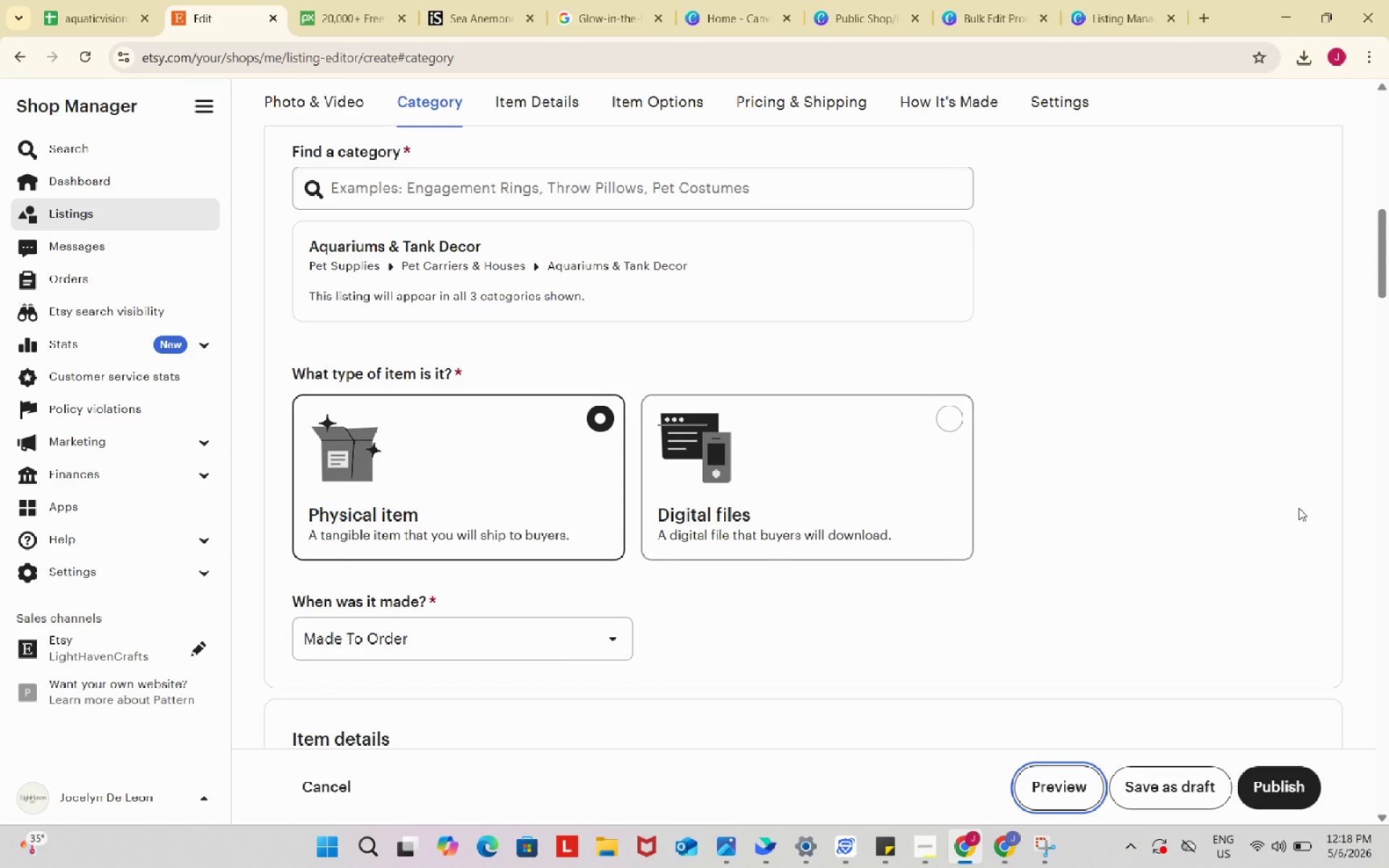 
key(Meta+Shift+S)
 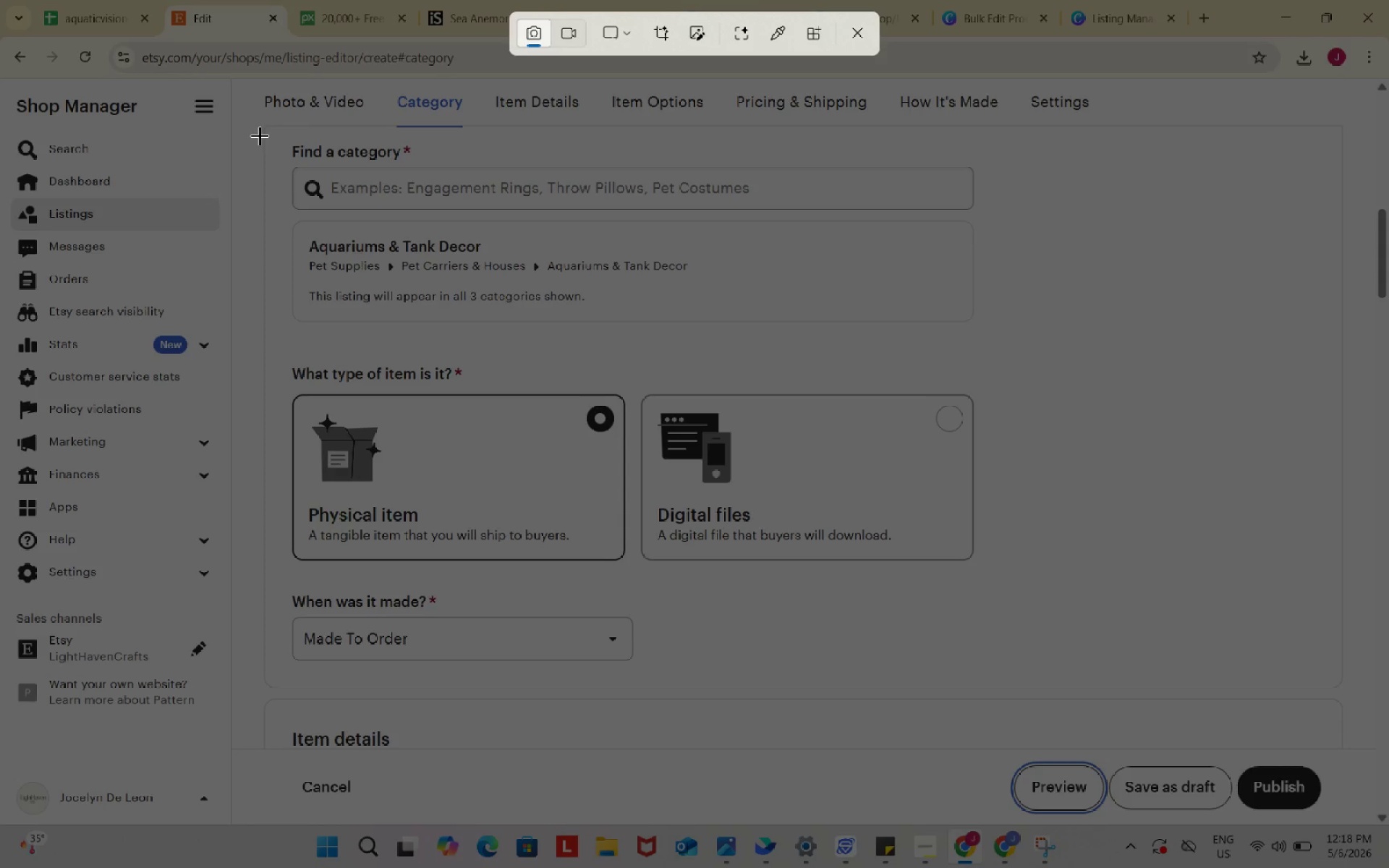 
wait(5.53)
 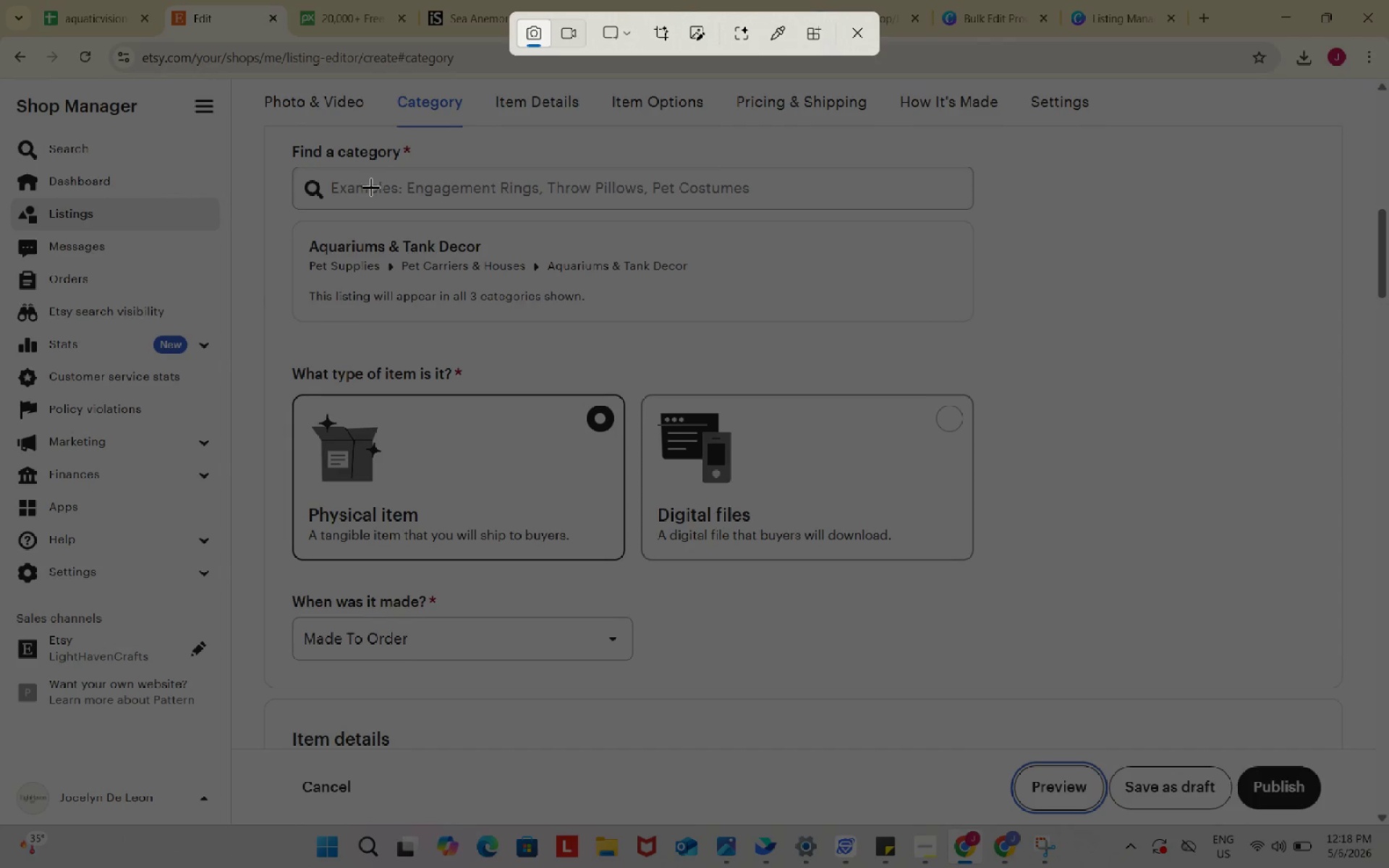 
left_click_drag(start_coordinate=[255, 127], to_coordinate=[1348, 689])
 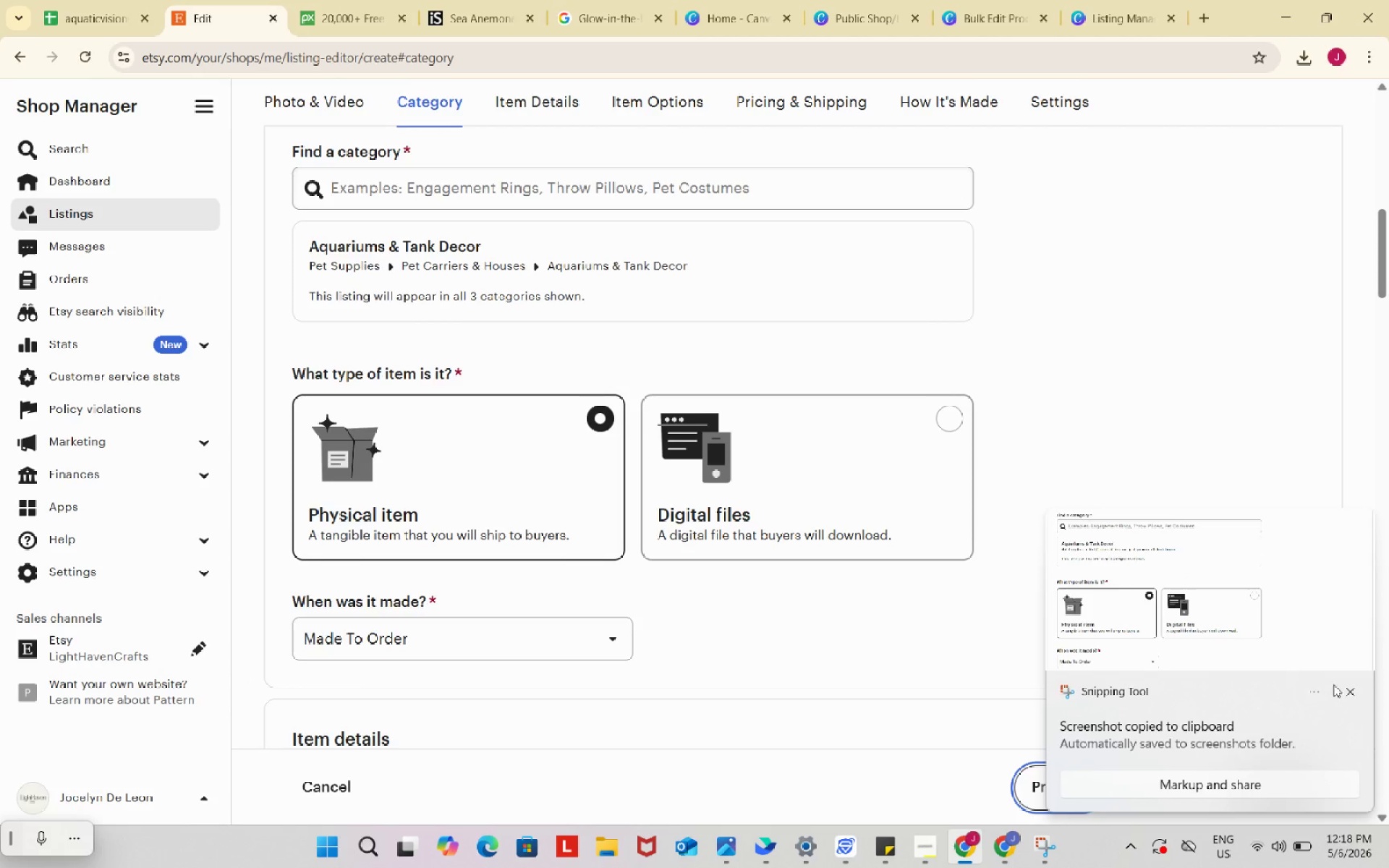 
left_click([1196, 578])
 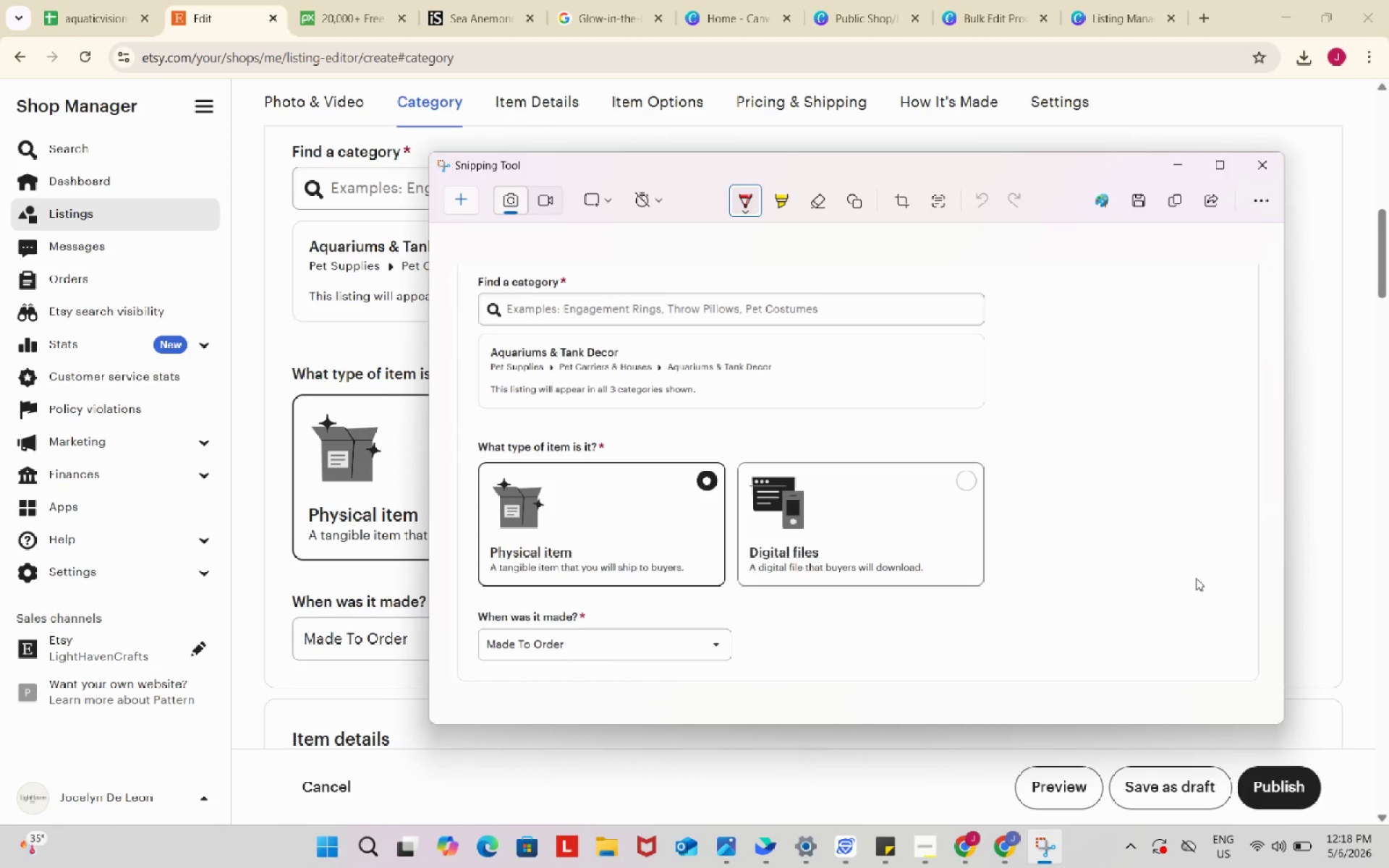 
wait(5.66)
 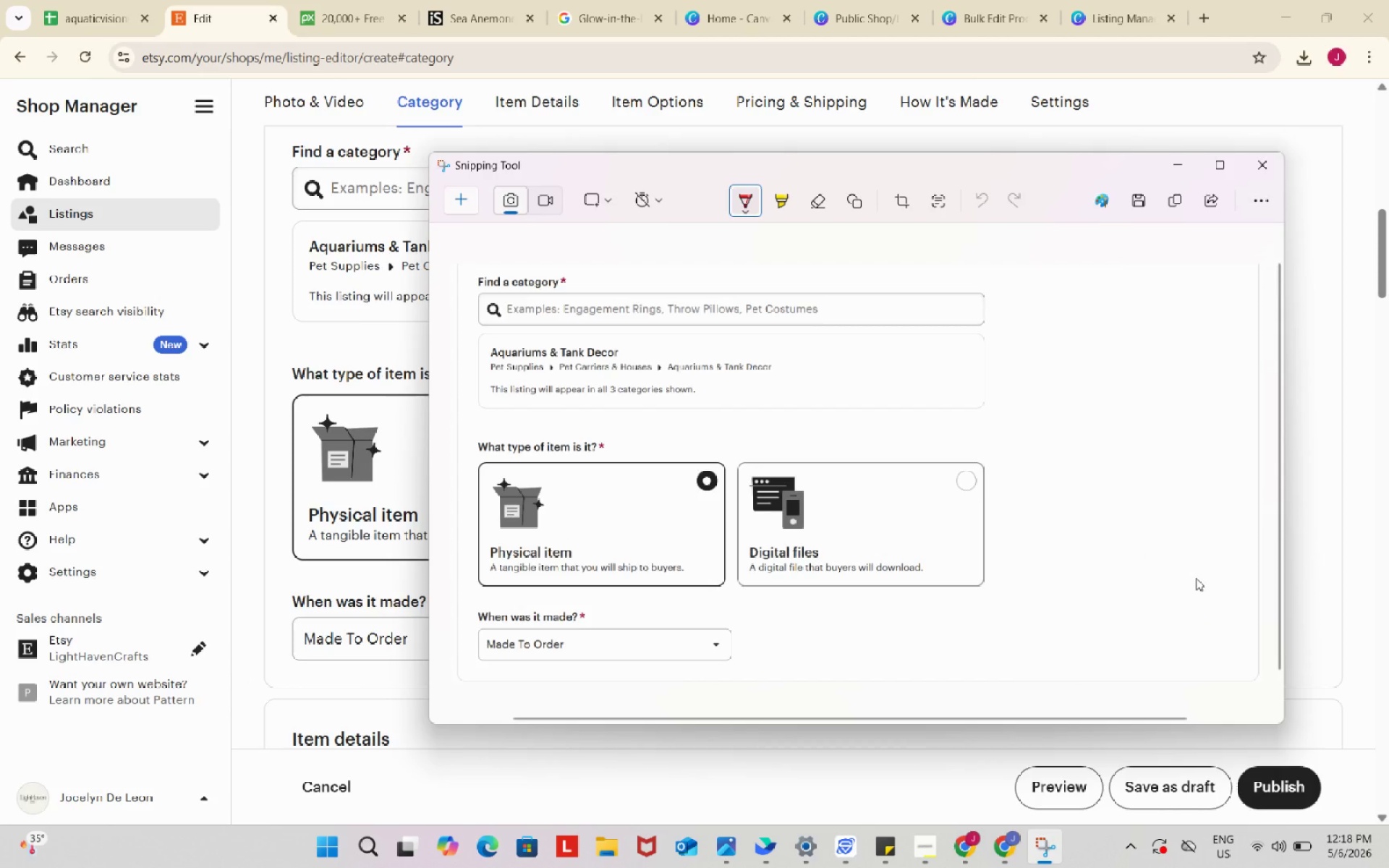 
left_click([1144, 205])
 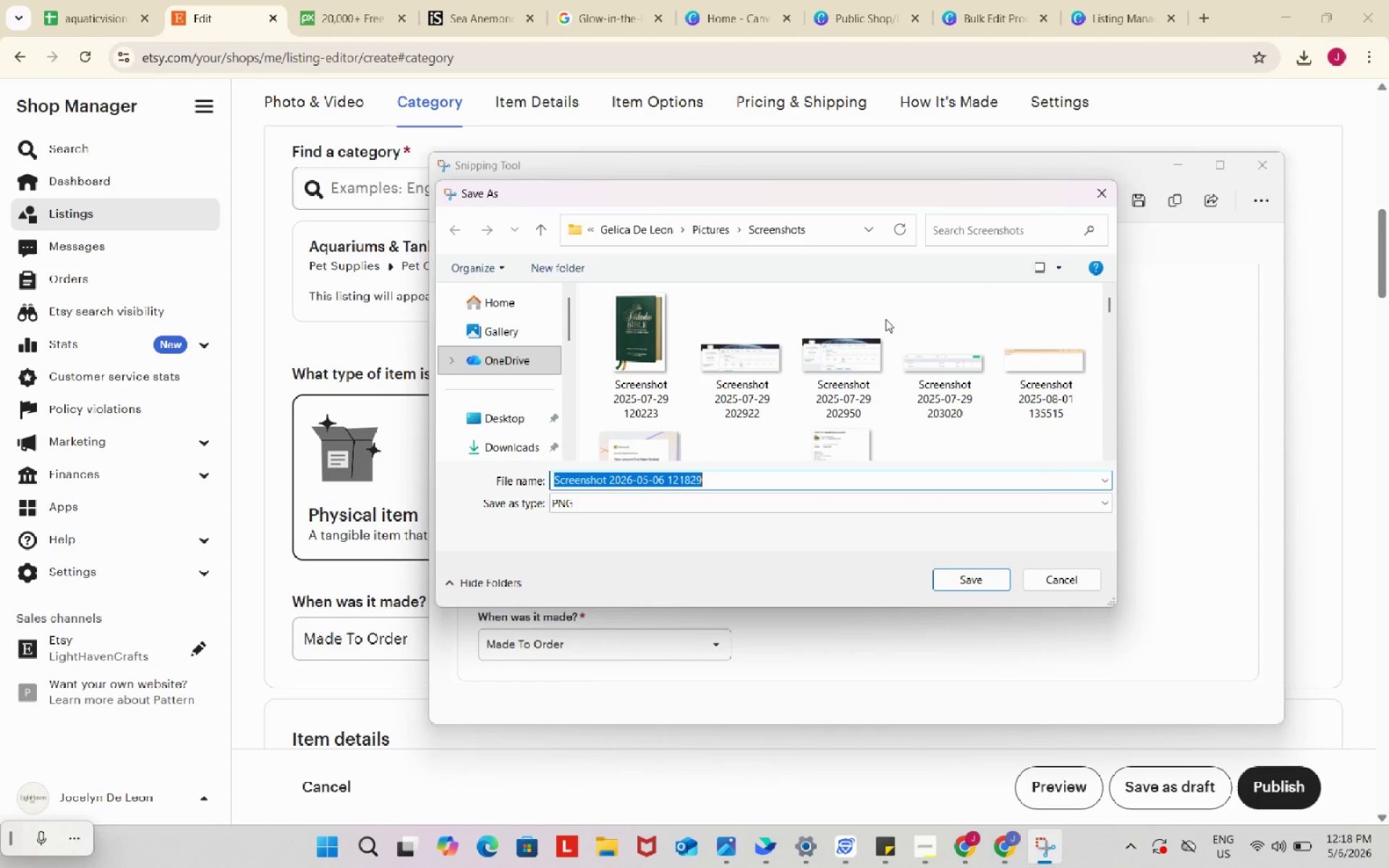 
left_click([509, 454])
 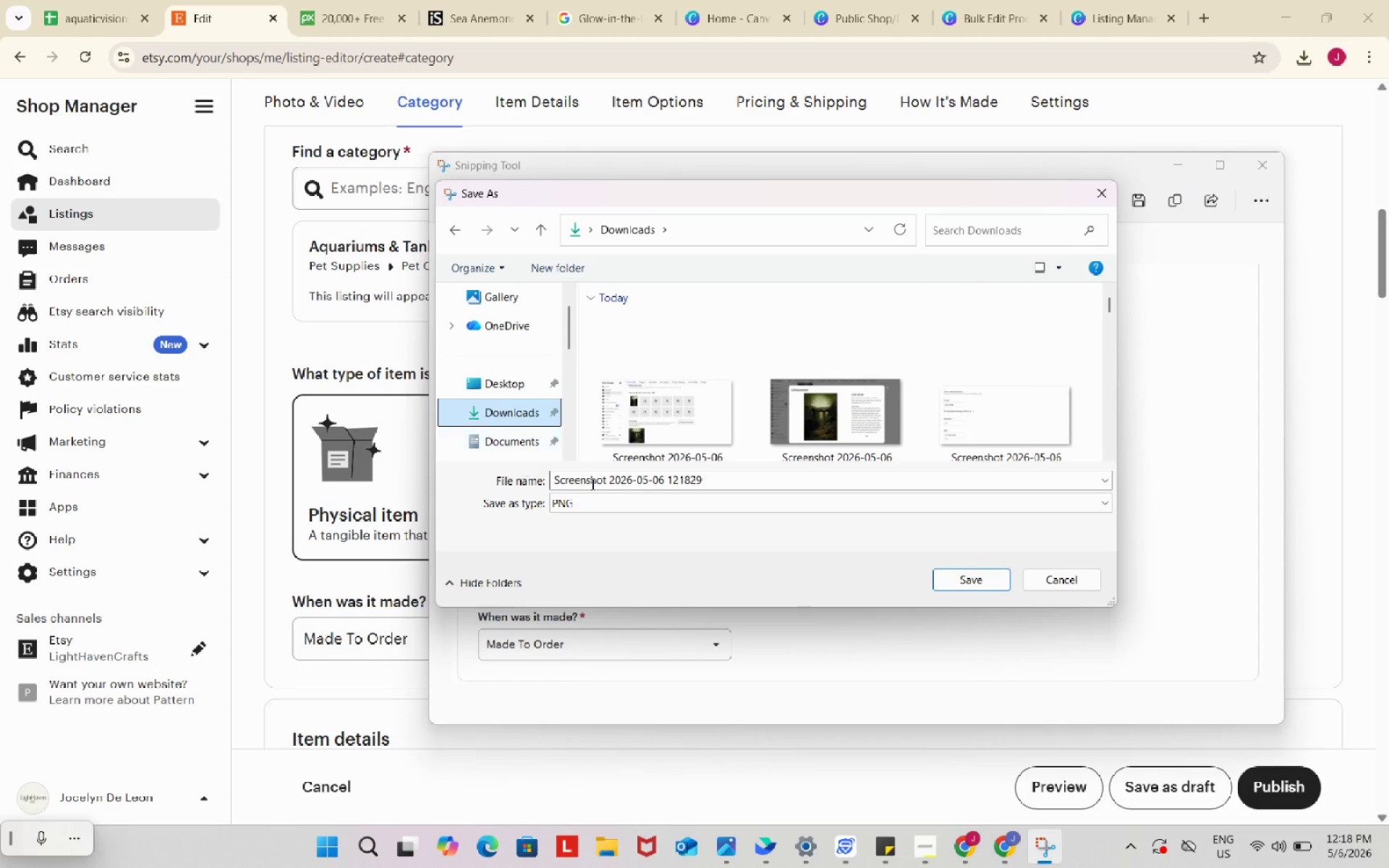 
left_click([985, 575])
 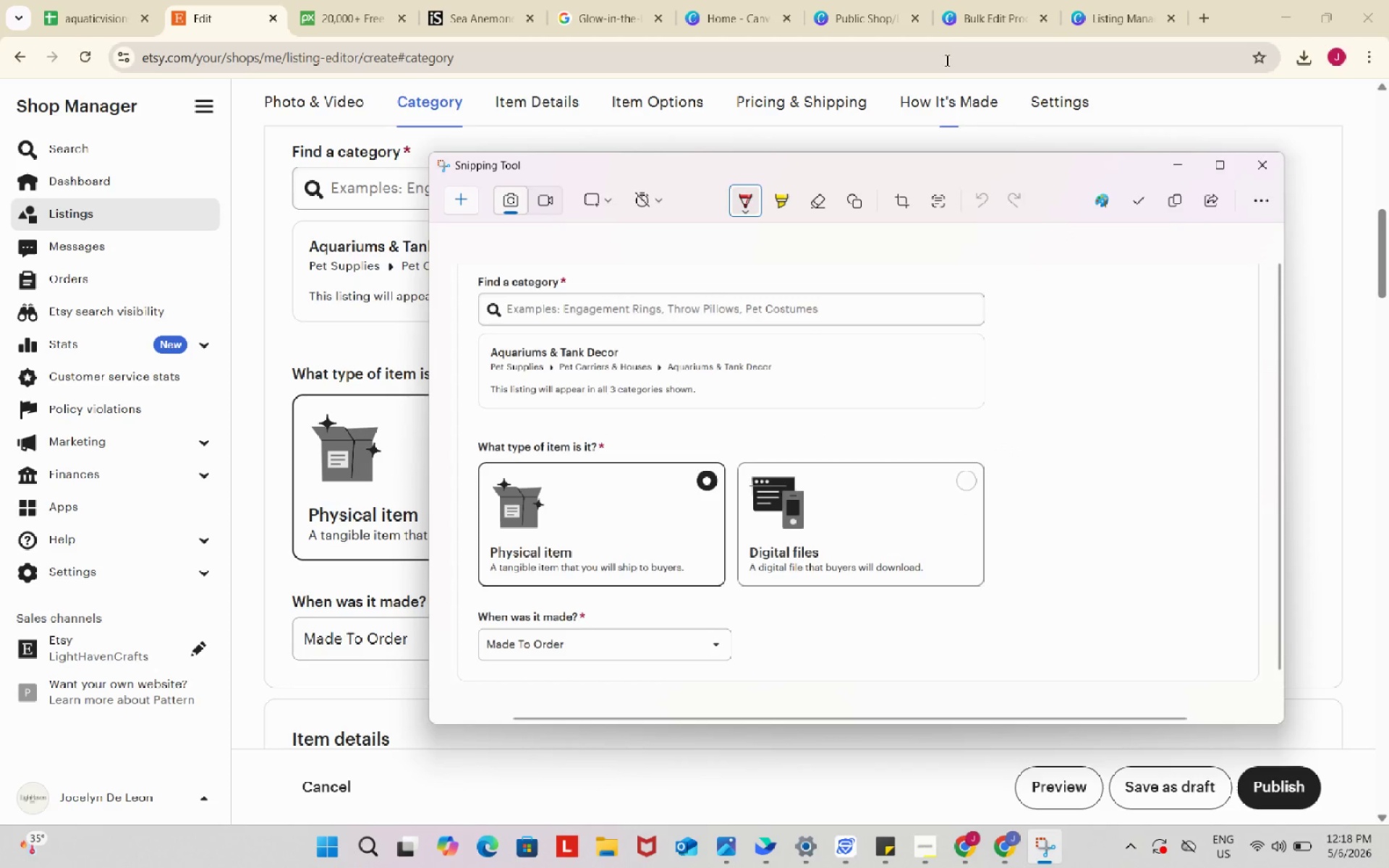 
left_click([855, 0])
 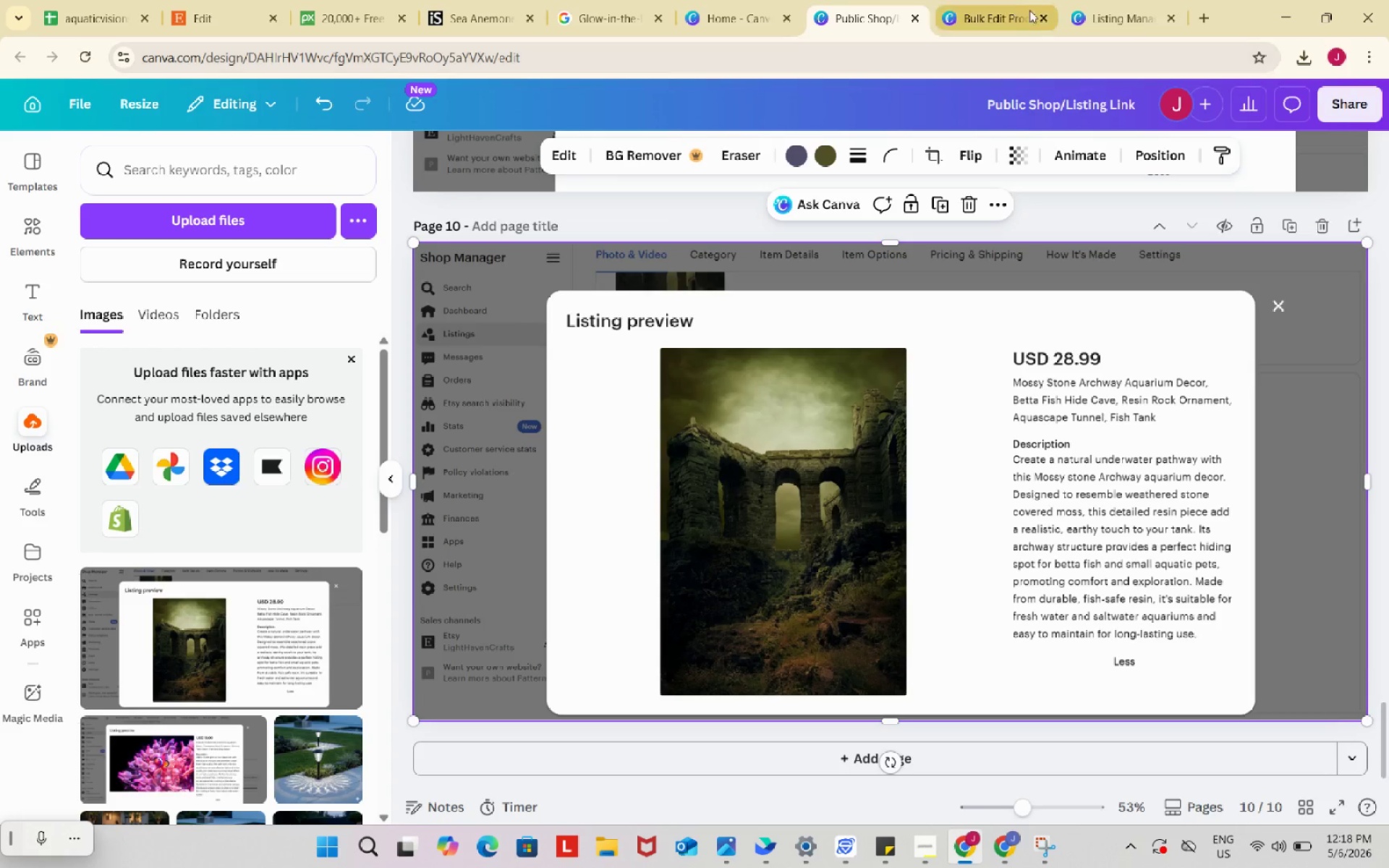 
left_click([1084, 0])
 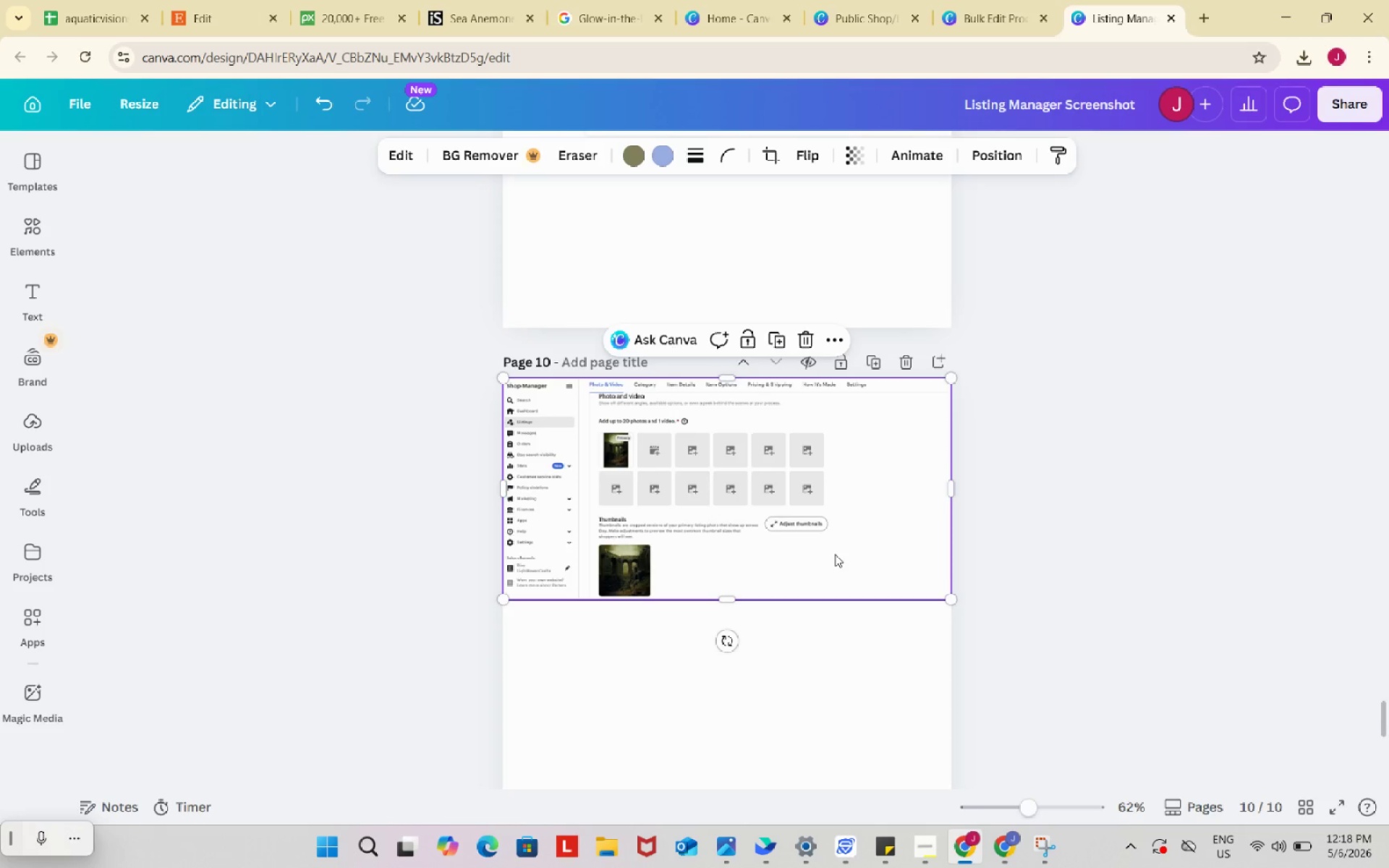 
left_click([767, 498])
 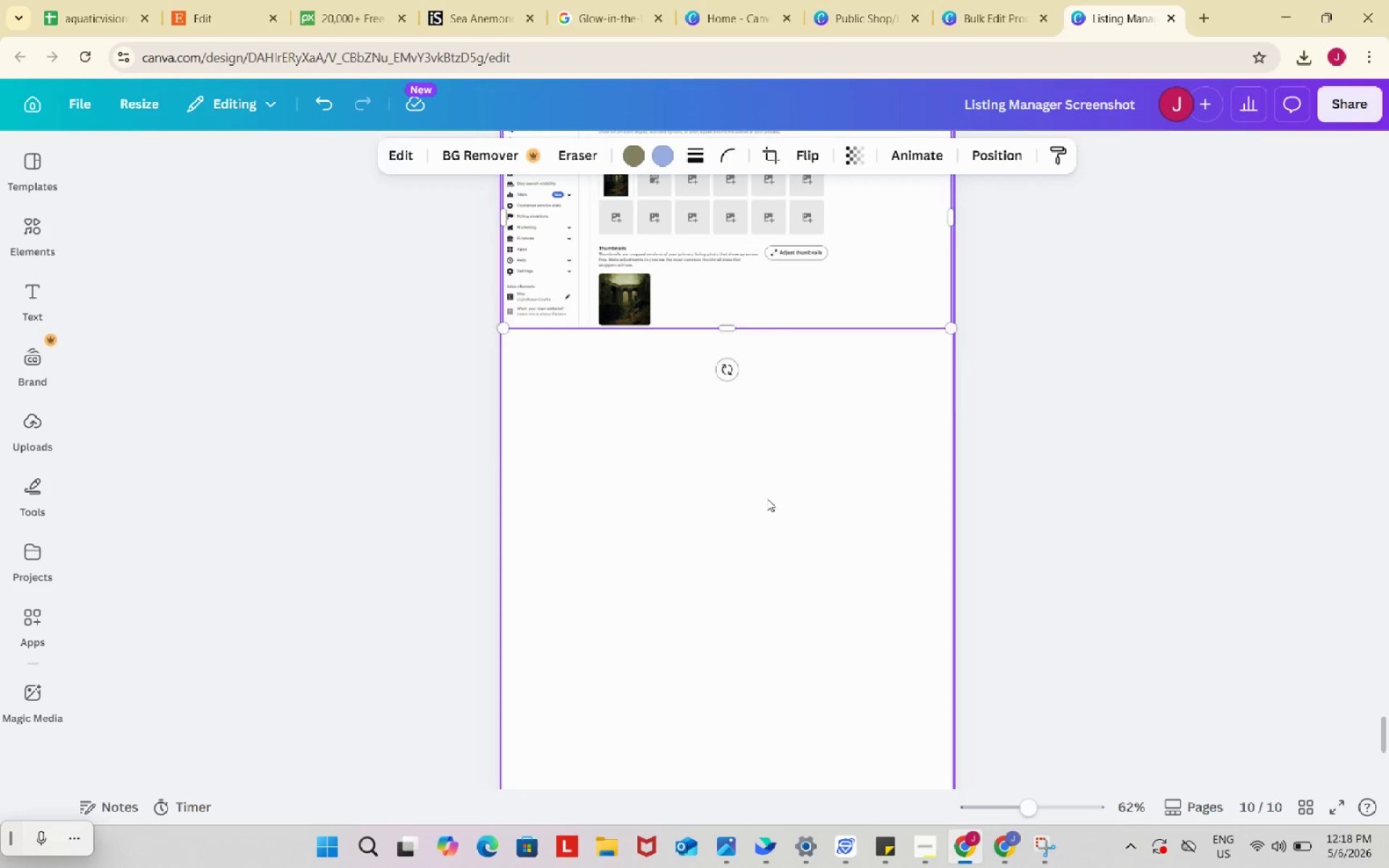 
key(Control+ControlLeft)
 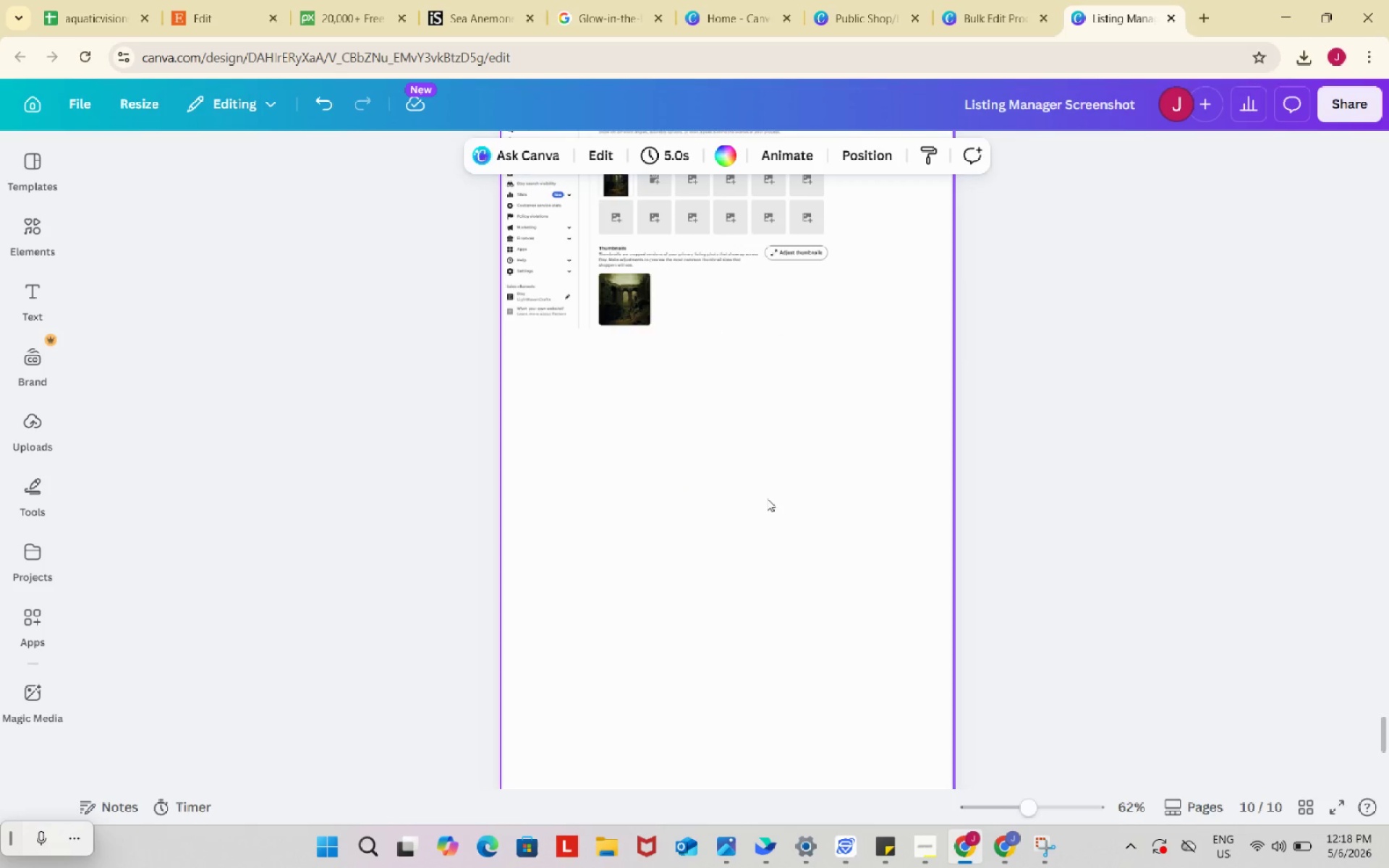 
scroll: coordinate [834, 557], scroll_direction: down, amount: 3.0
 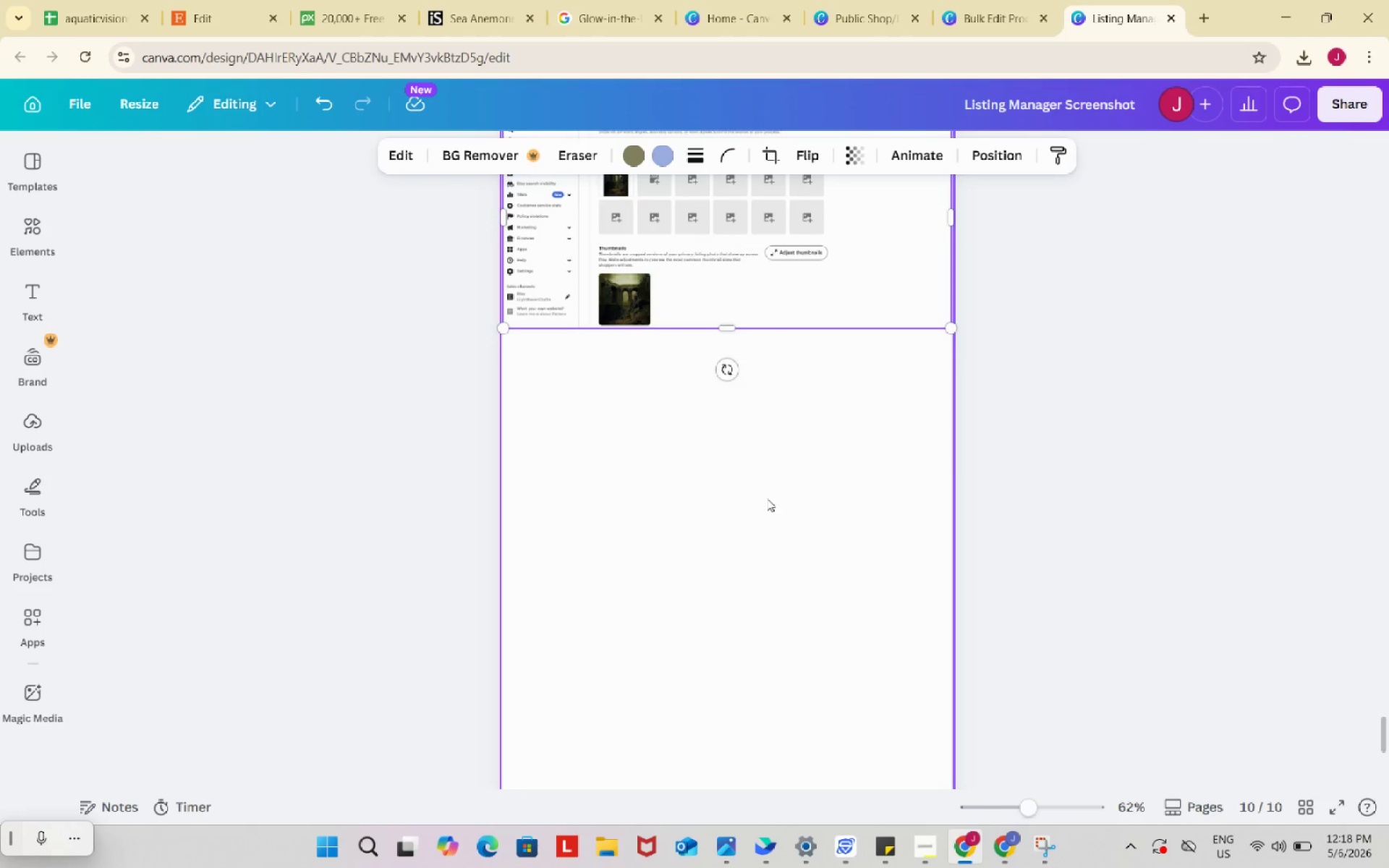 
key(Control+V)
 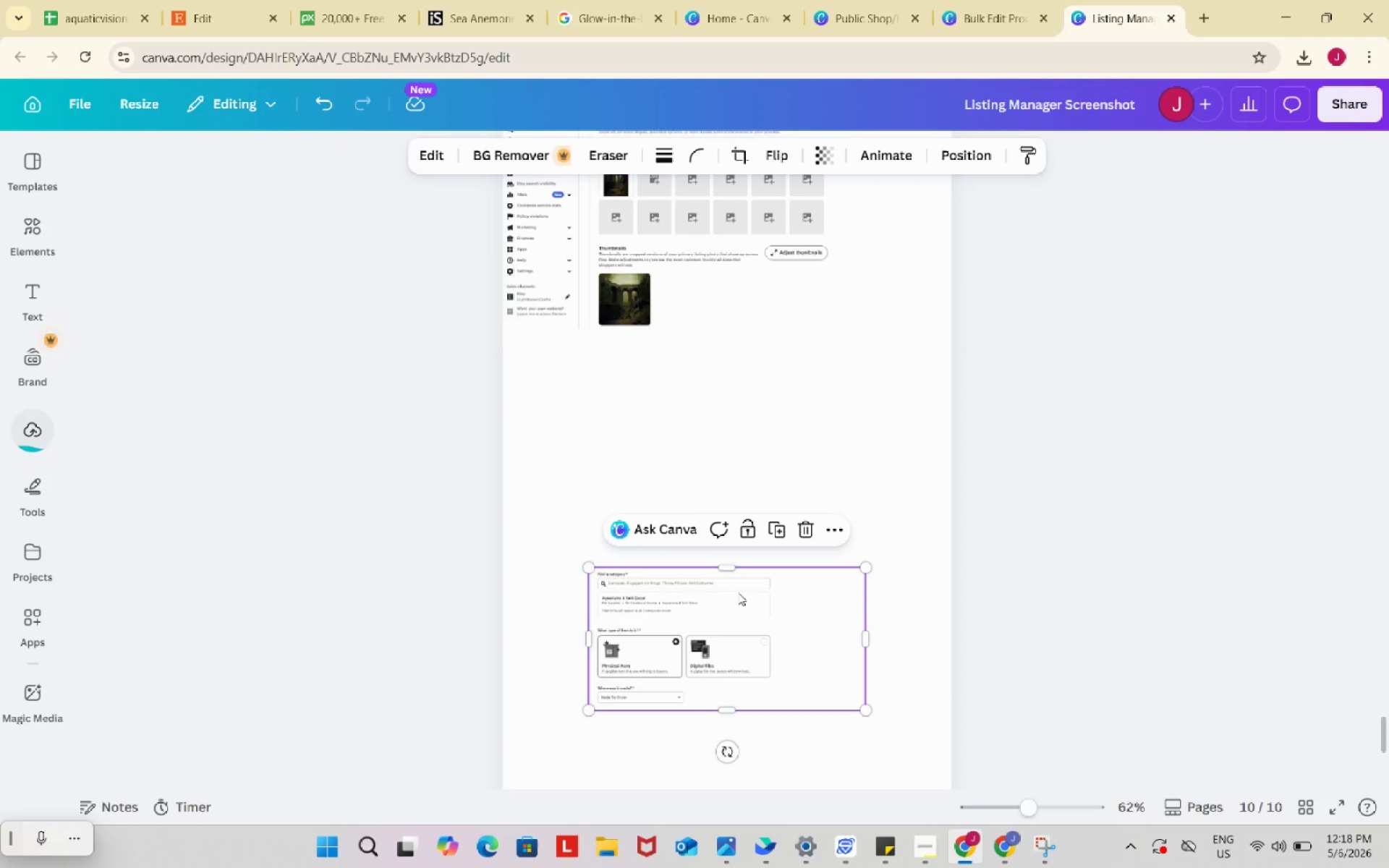 
left_click_drag(start_coordinate=[751, 636], to_coordinate=[739, 408])
 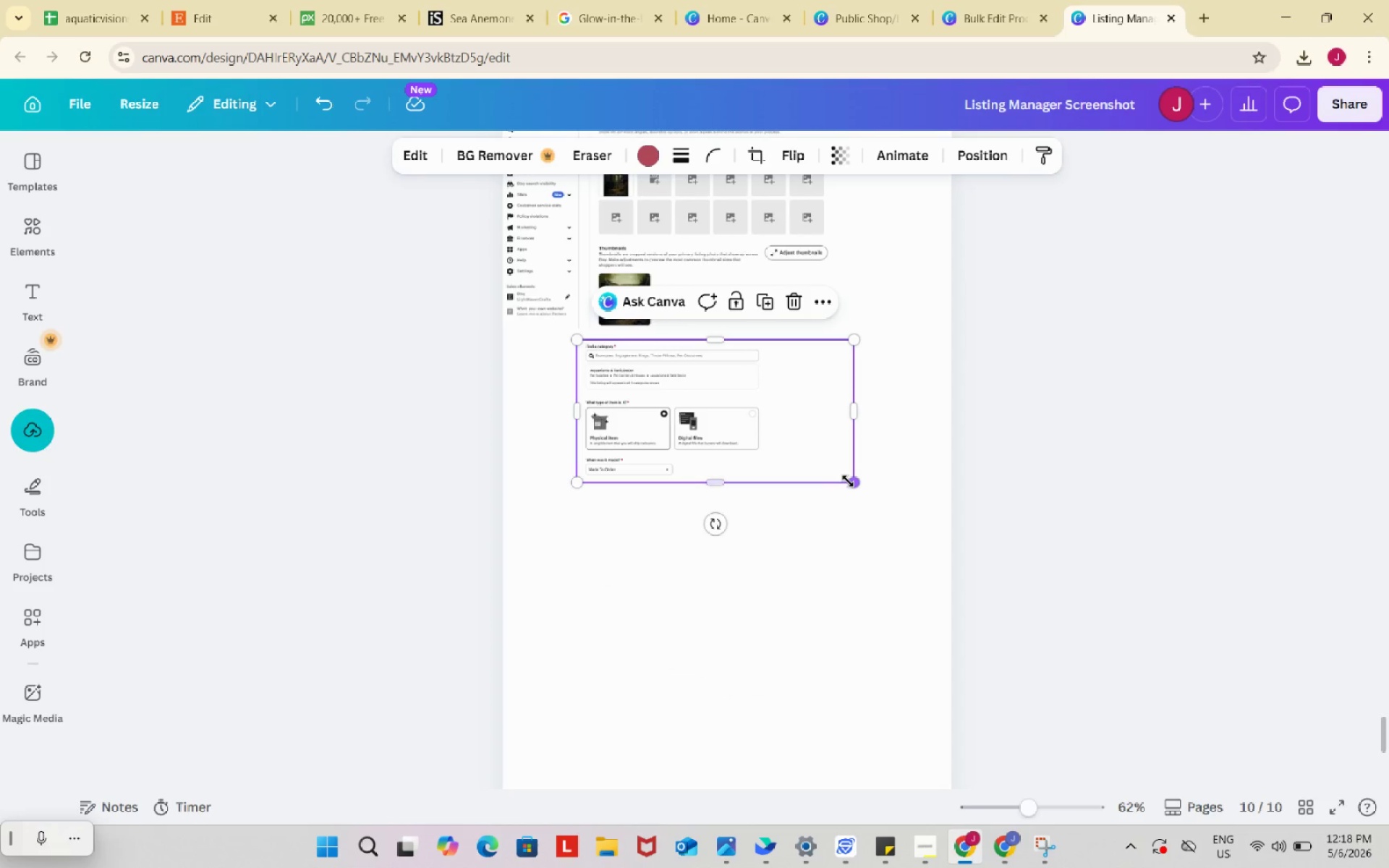 
left_click_drag(start_coordinate=[848, 481], to_coordinate=[945, 526])
 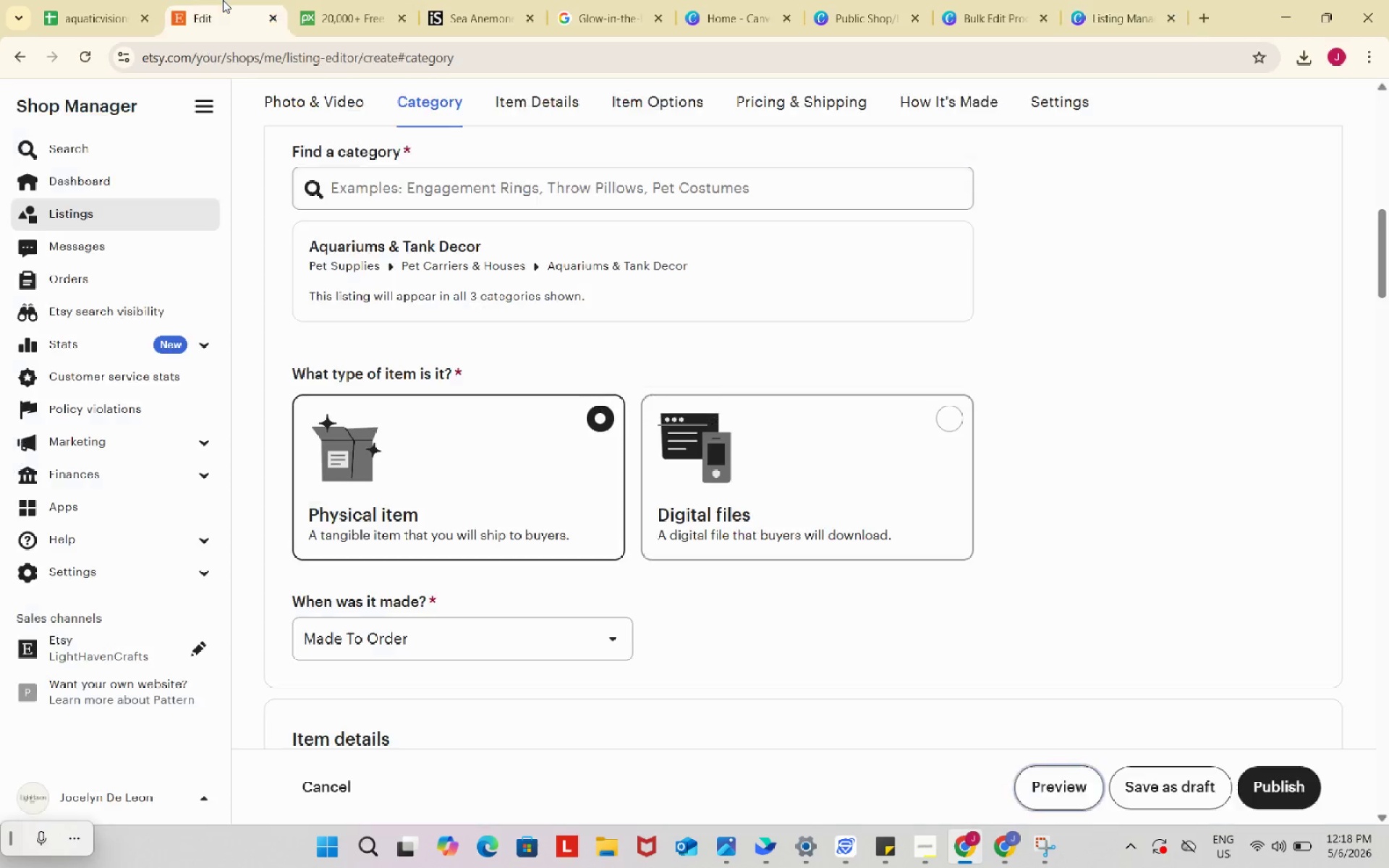 
scroll: coordinate [645, 619], scroll_direction: down, amount: 6.0
 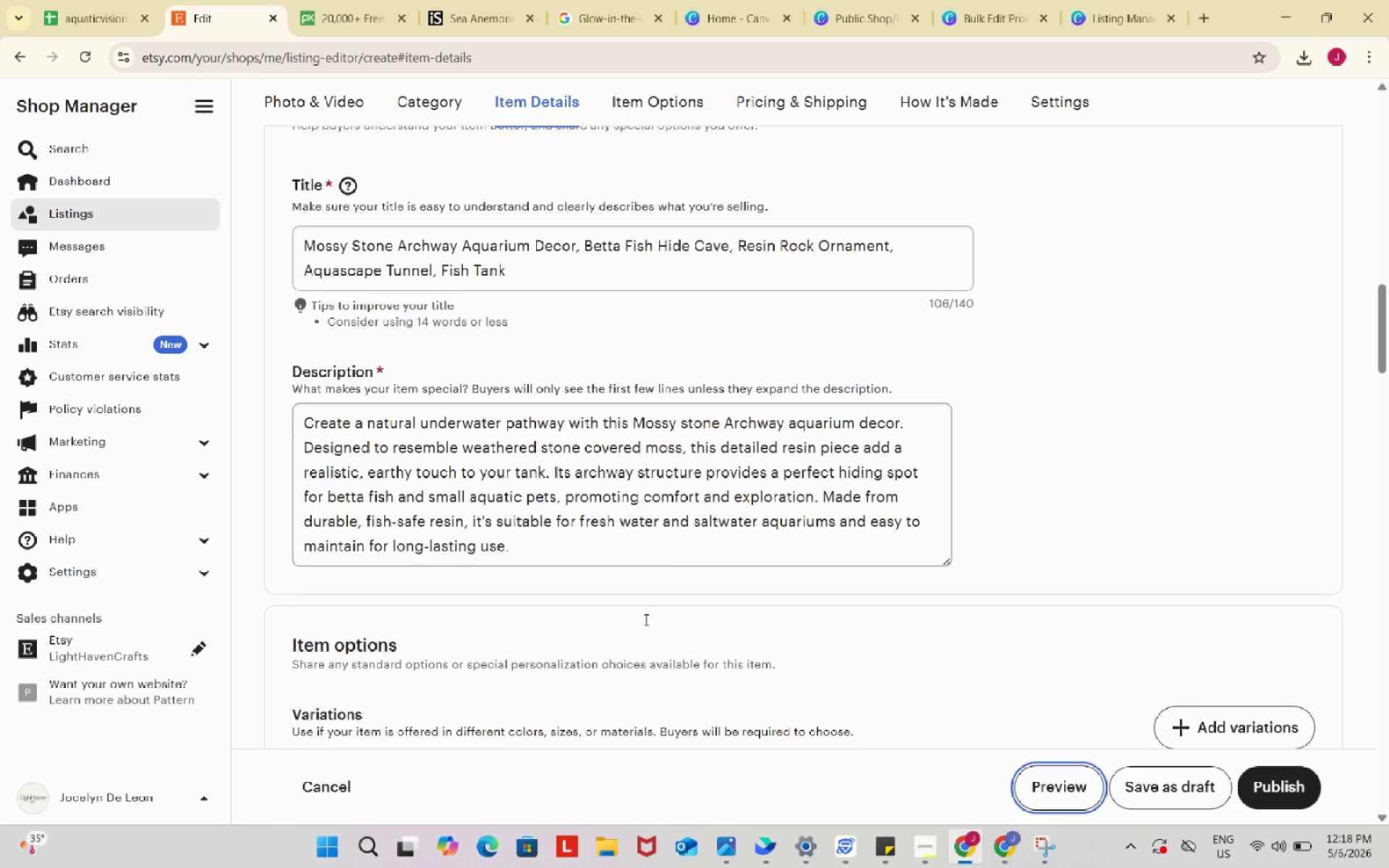 
scroll: coordinate [645, 619], scroll_direction: up, amount: 1.0
 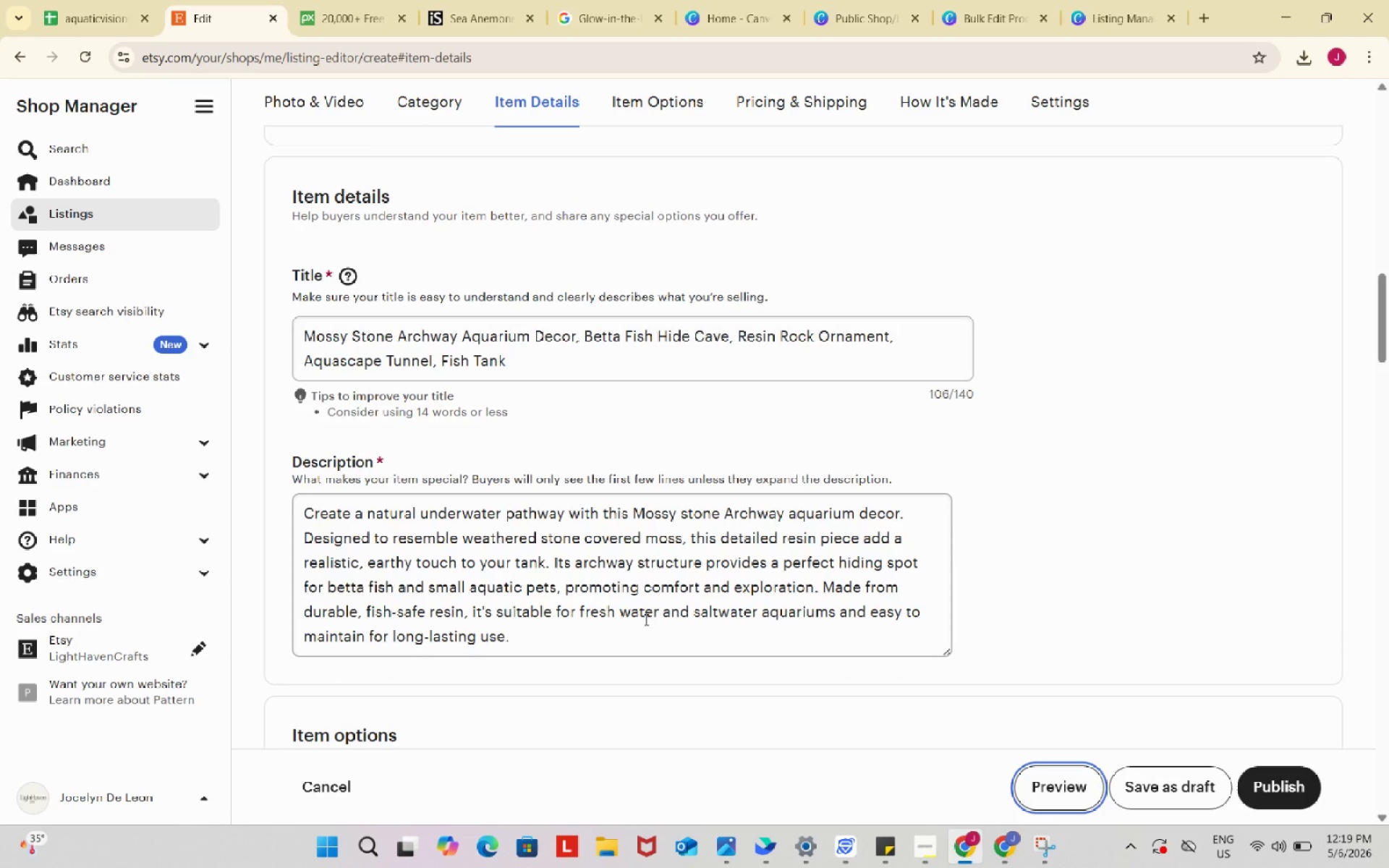 
key(Meta+Shift+S)
 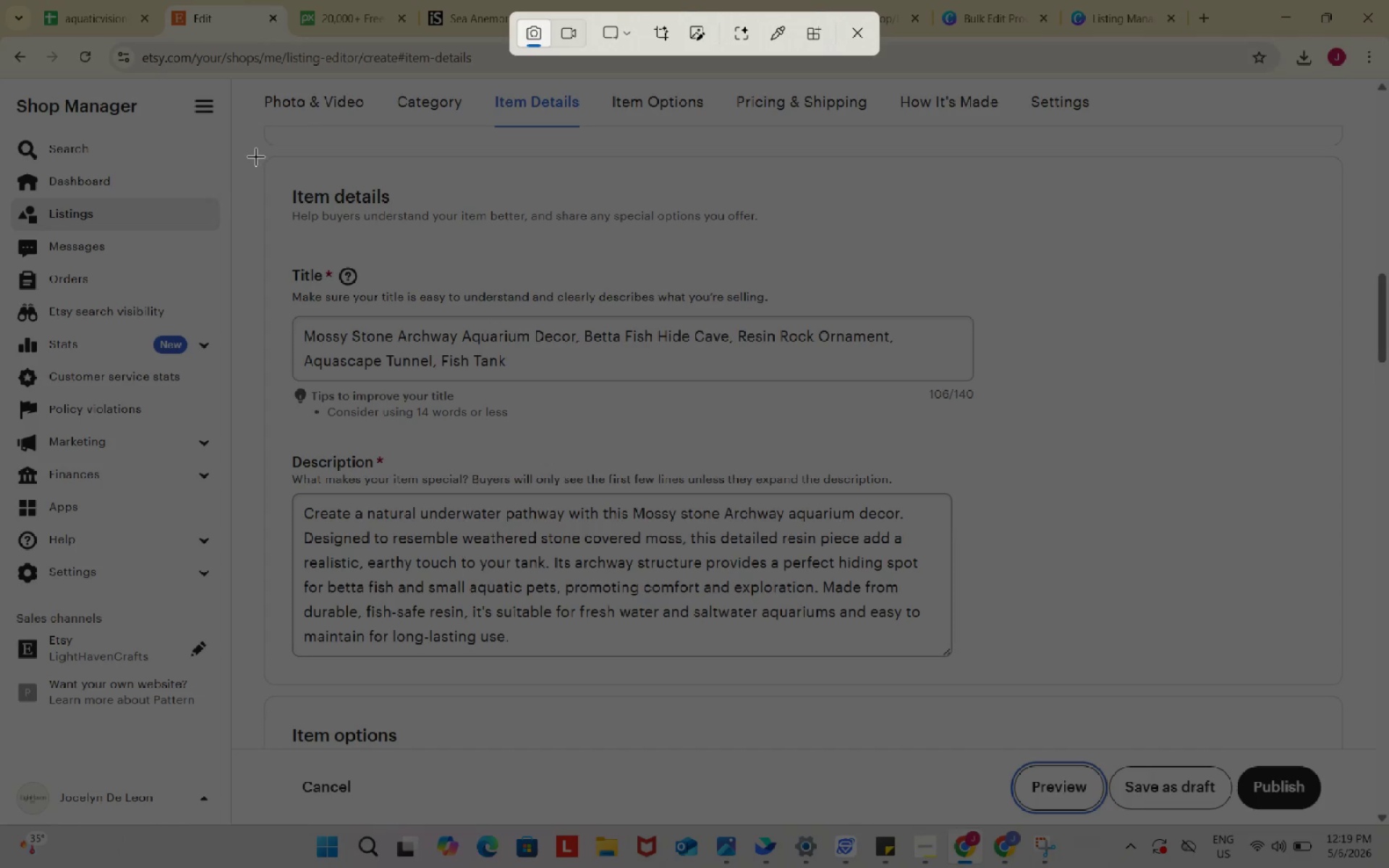 
left_click_drag(start_coordinate=[256, 152], to_coordinate=[1351, 688])
 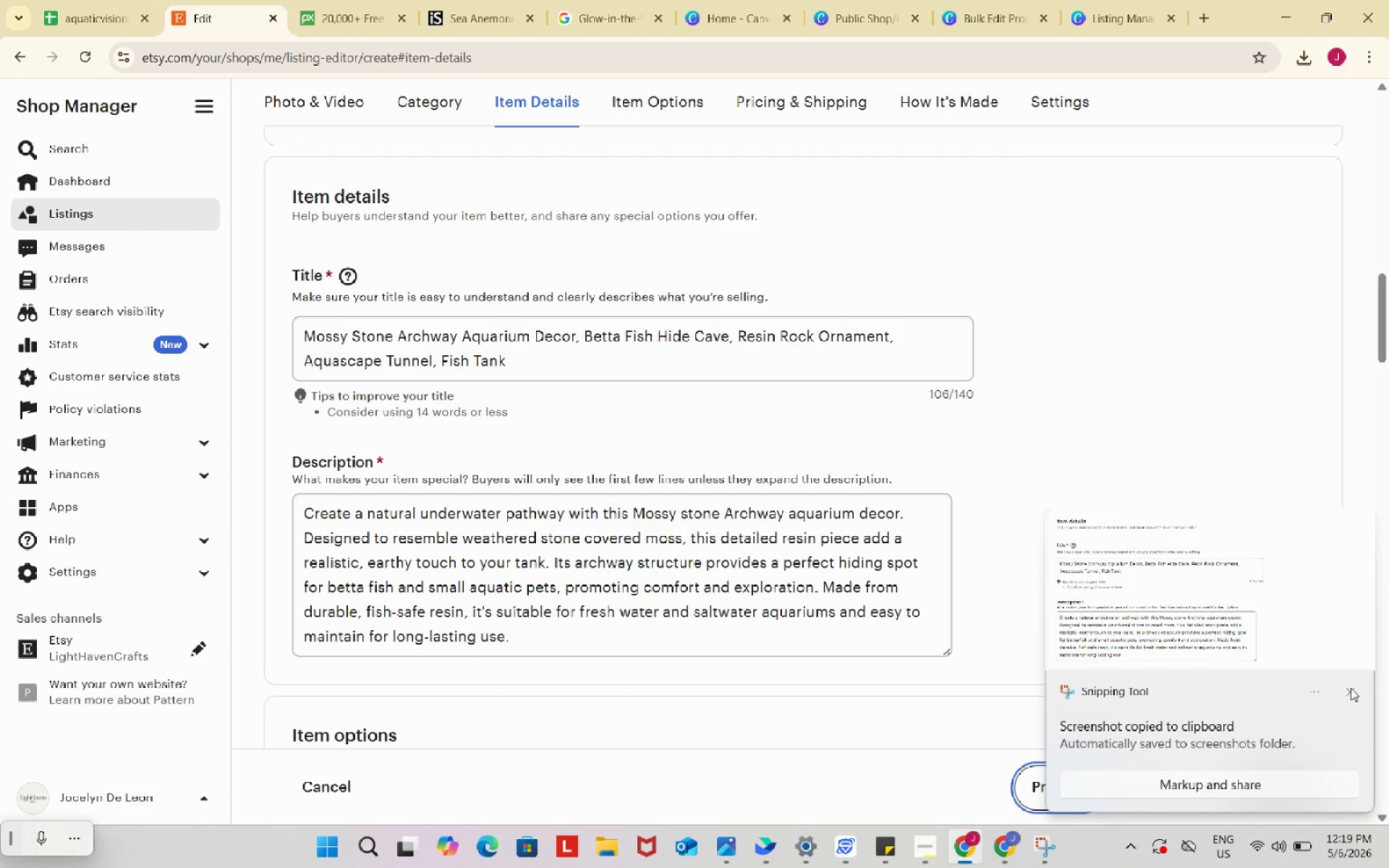 
left_click([1224, 594])
 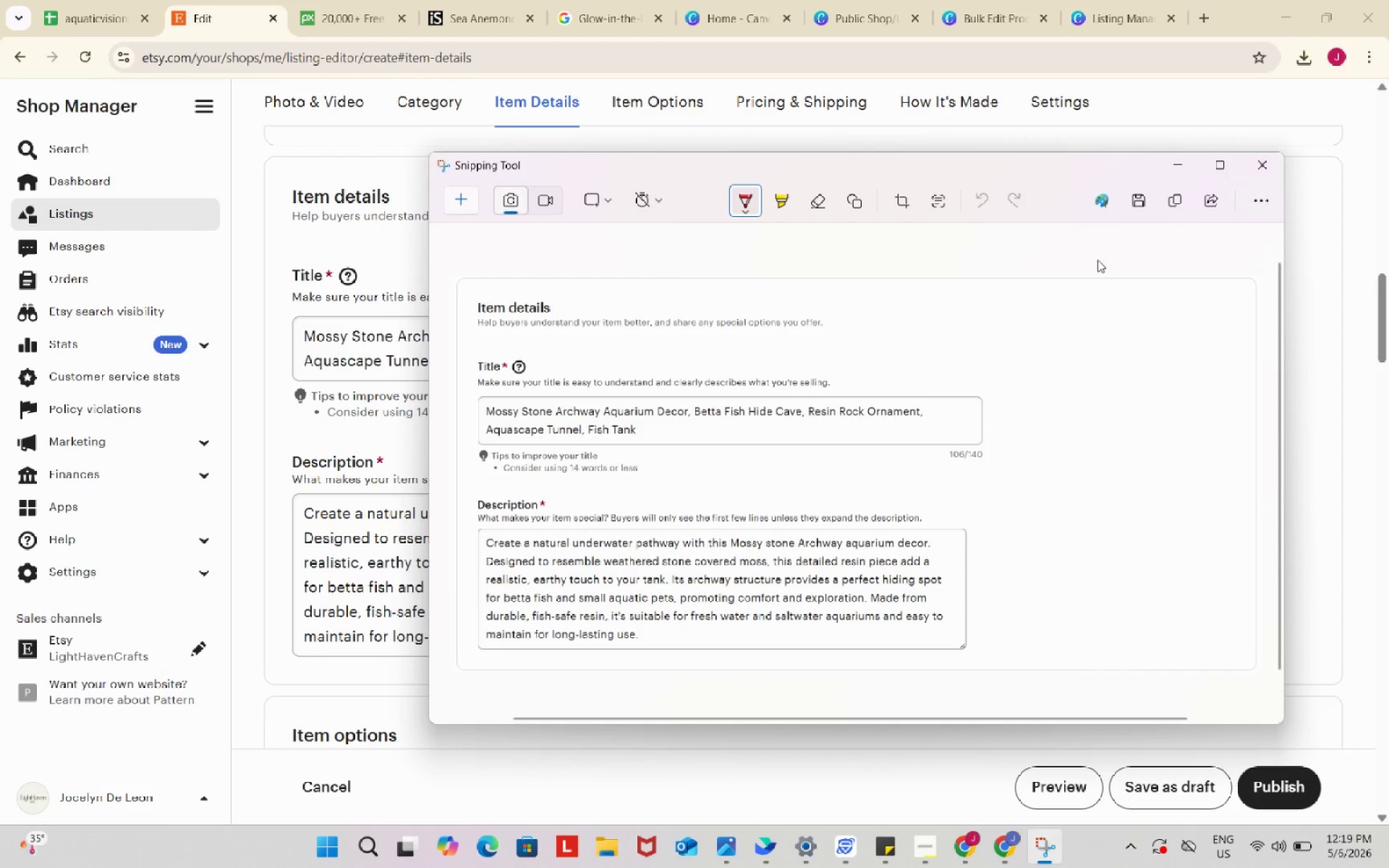 
left_click([1137, 200])
 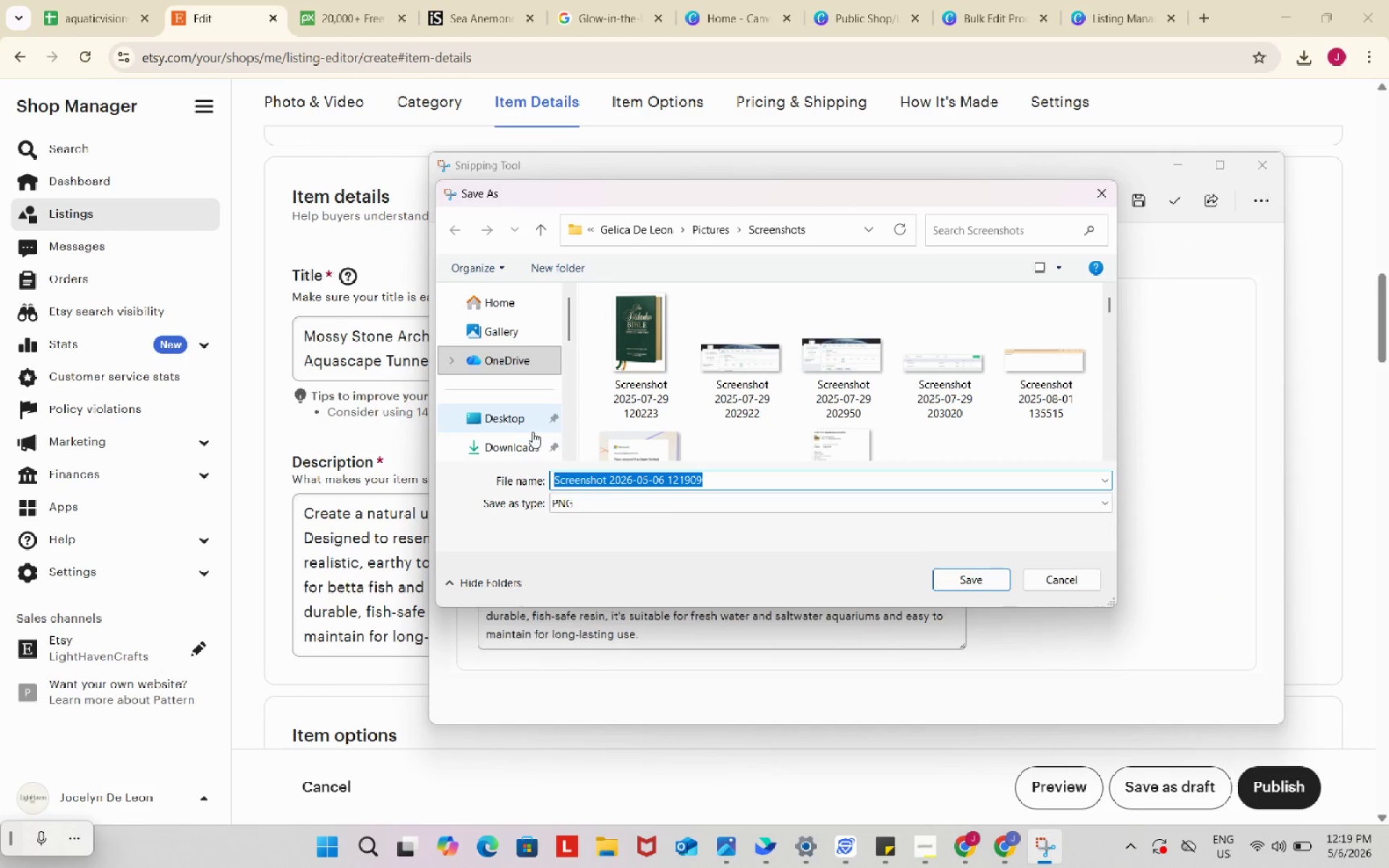 
left_click([524, 445])
 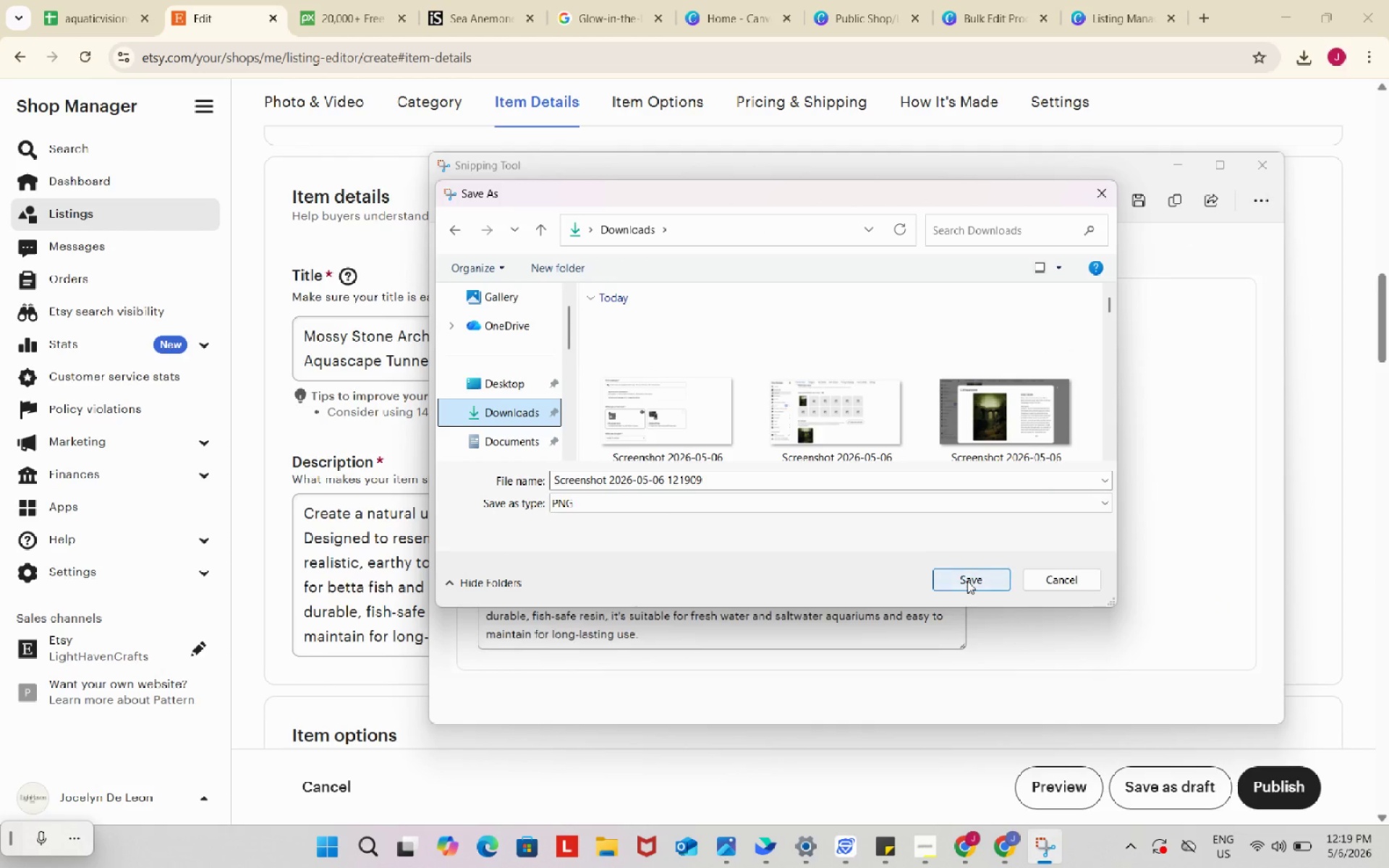 
left_click([967, 574])
 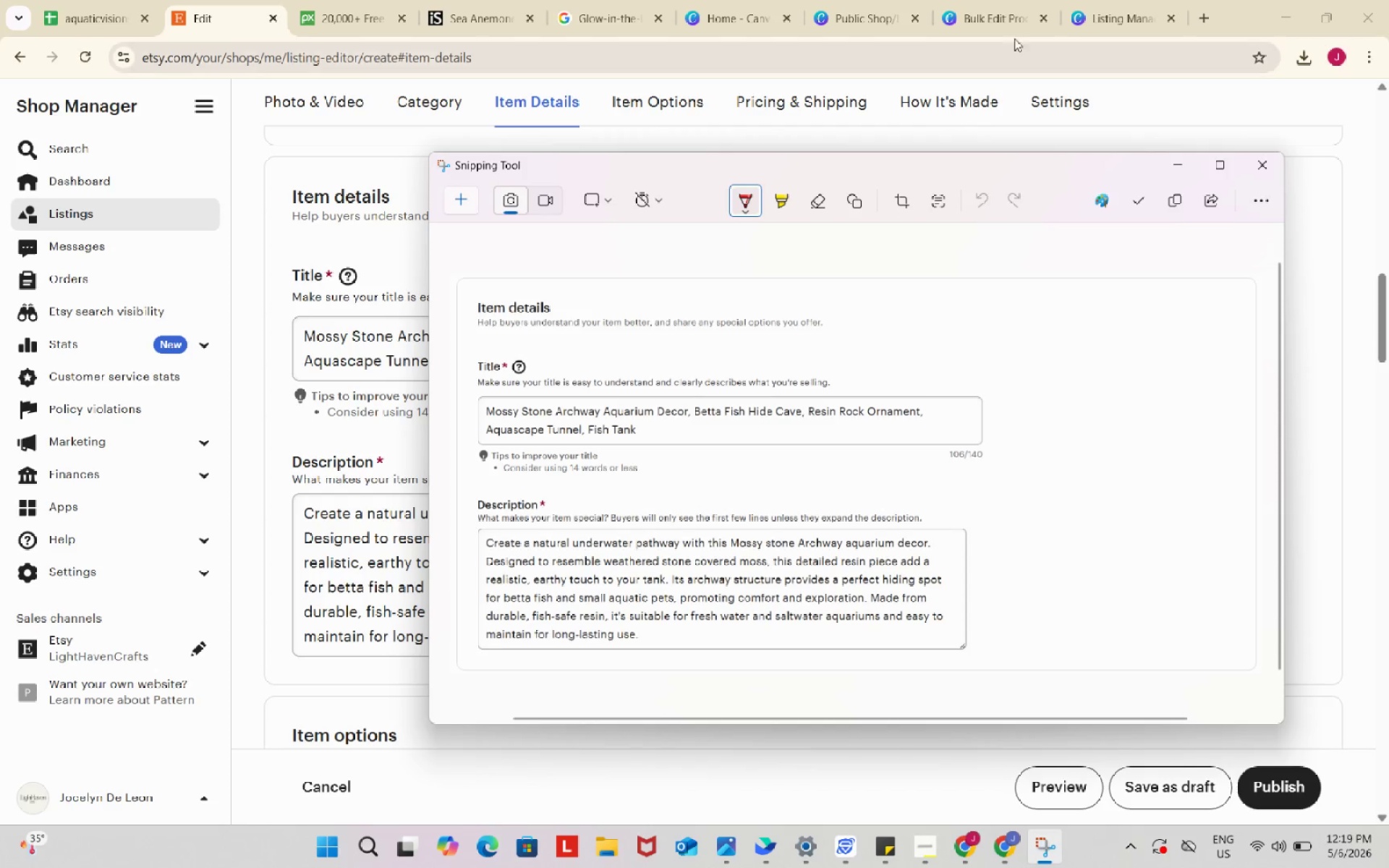 
left_click([1087, 5])
 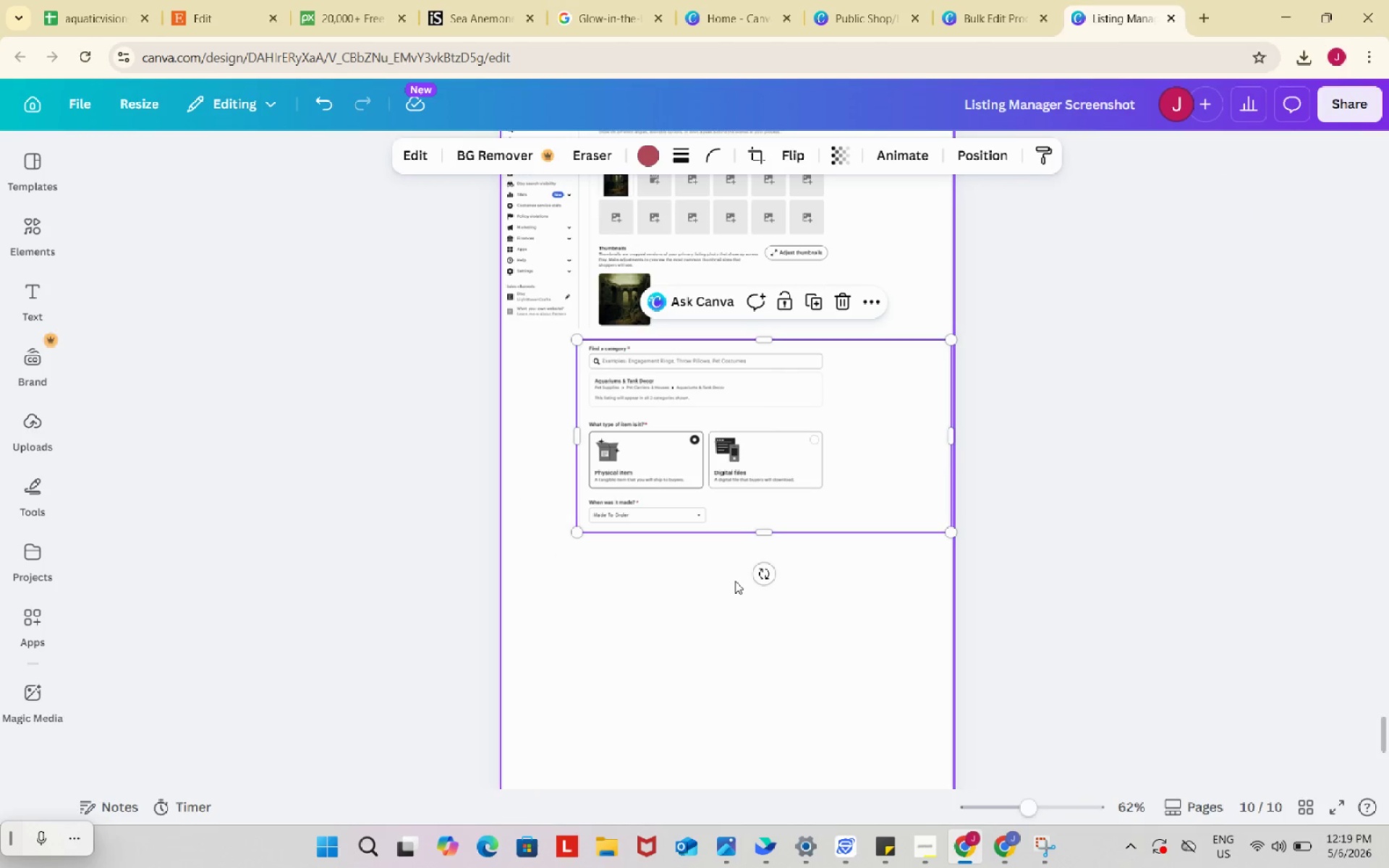 
left_click([735, 581])
 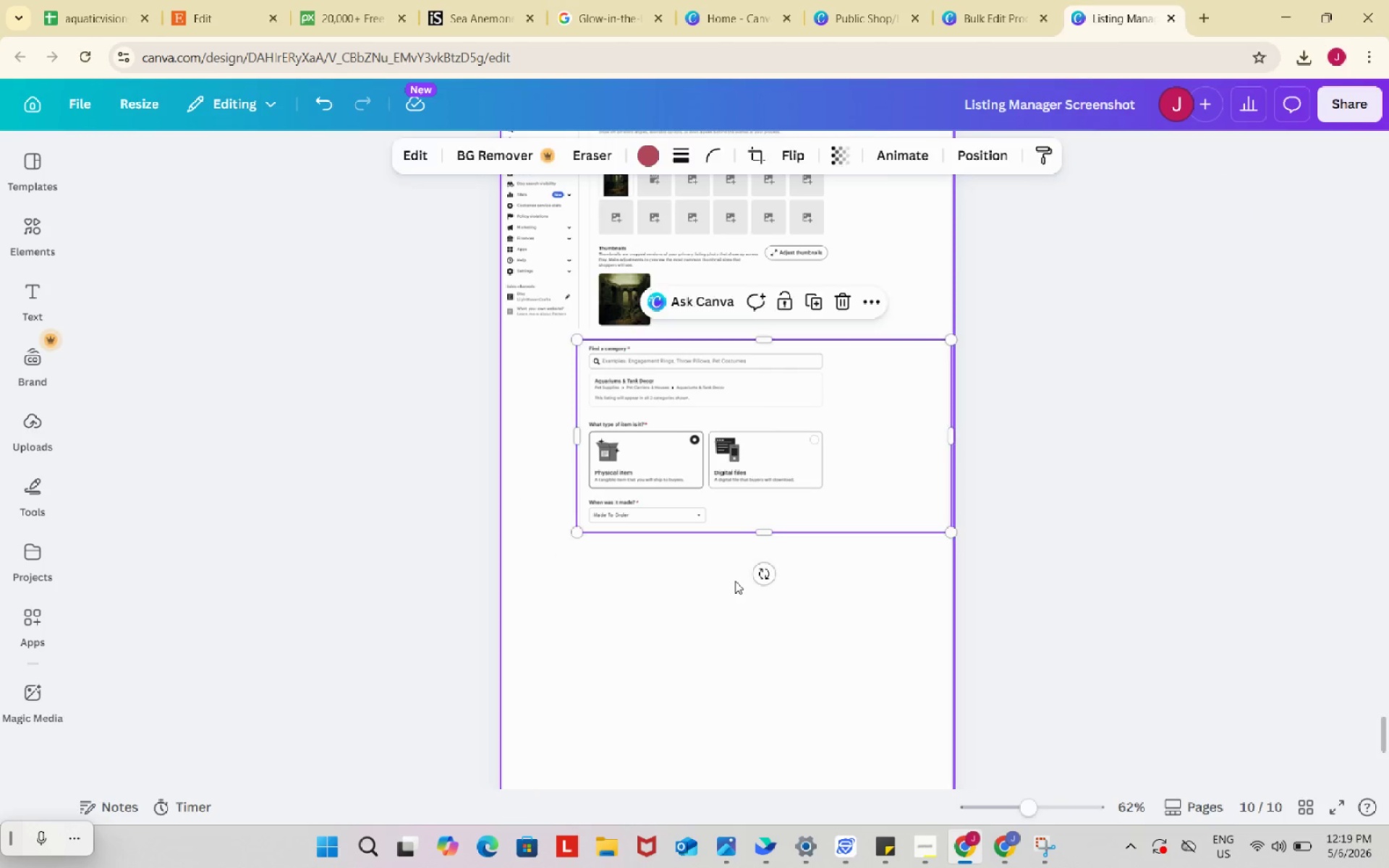 
key(Control+ControlLeft)
 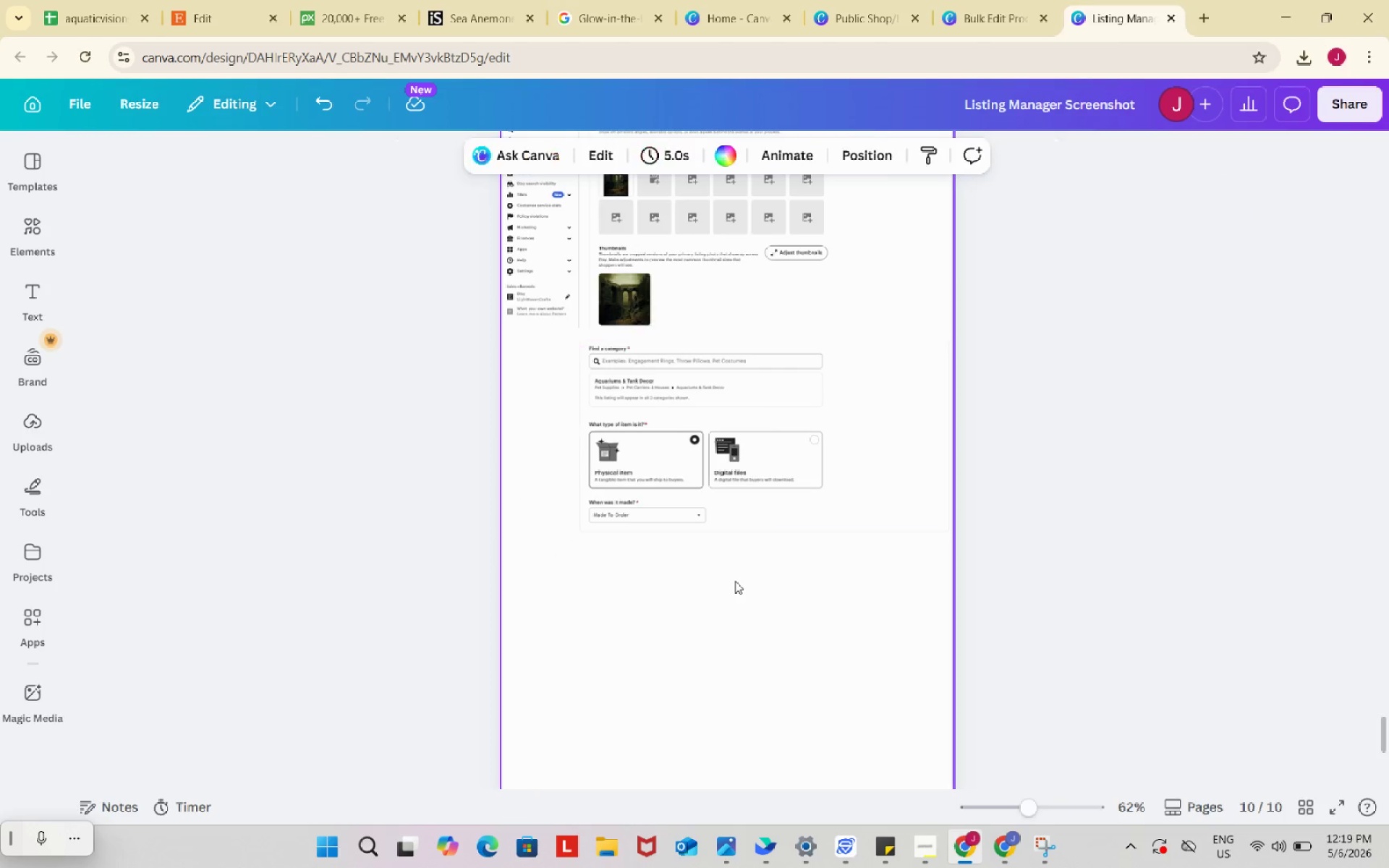 
key(Control+V)
 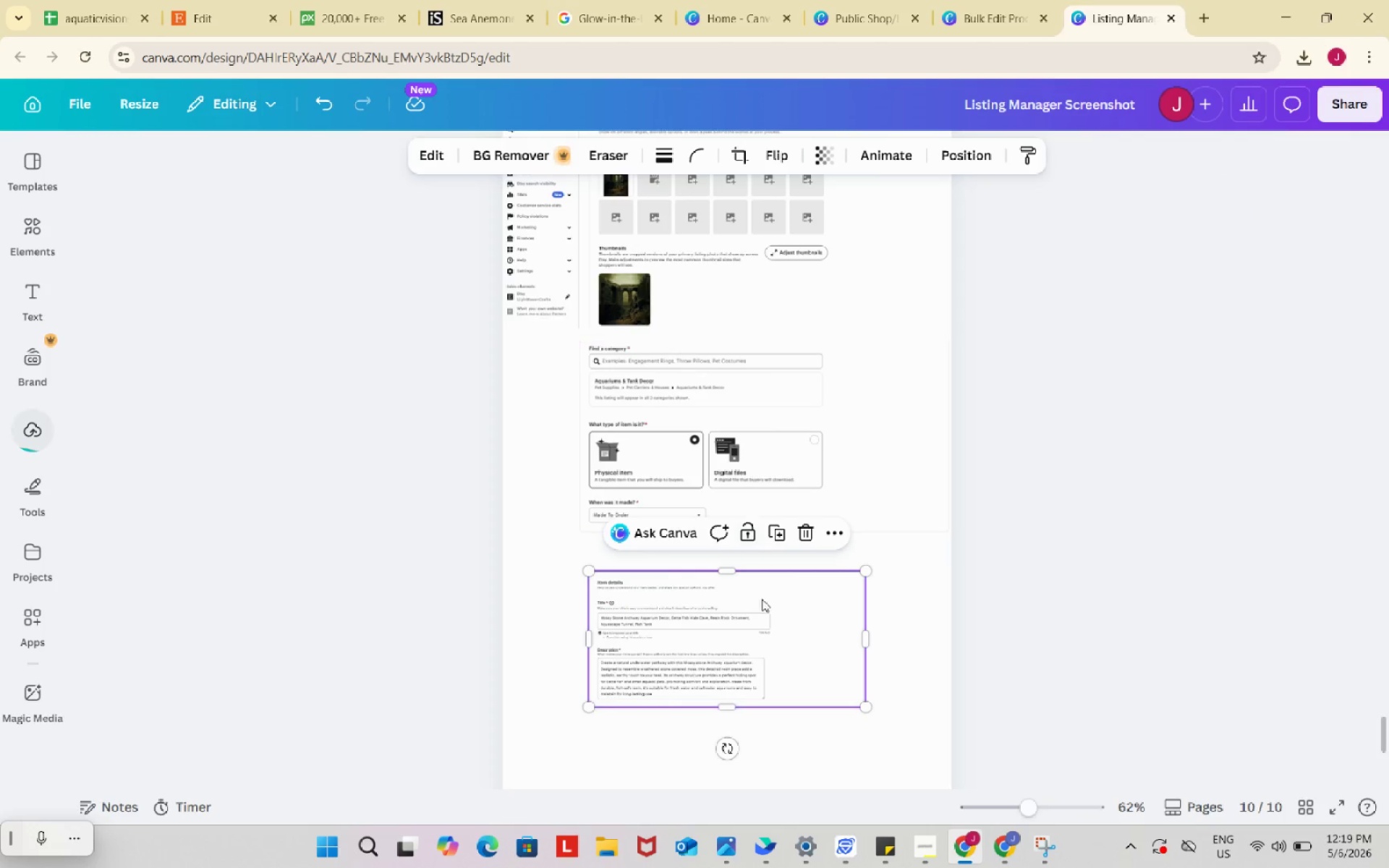 
left_click_drag(start_coordinate=[761, 652], to_coordinate=[748, 614])
 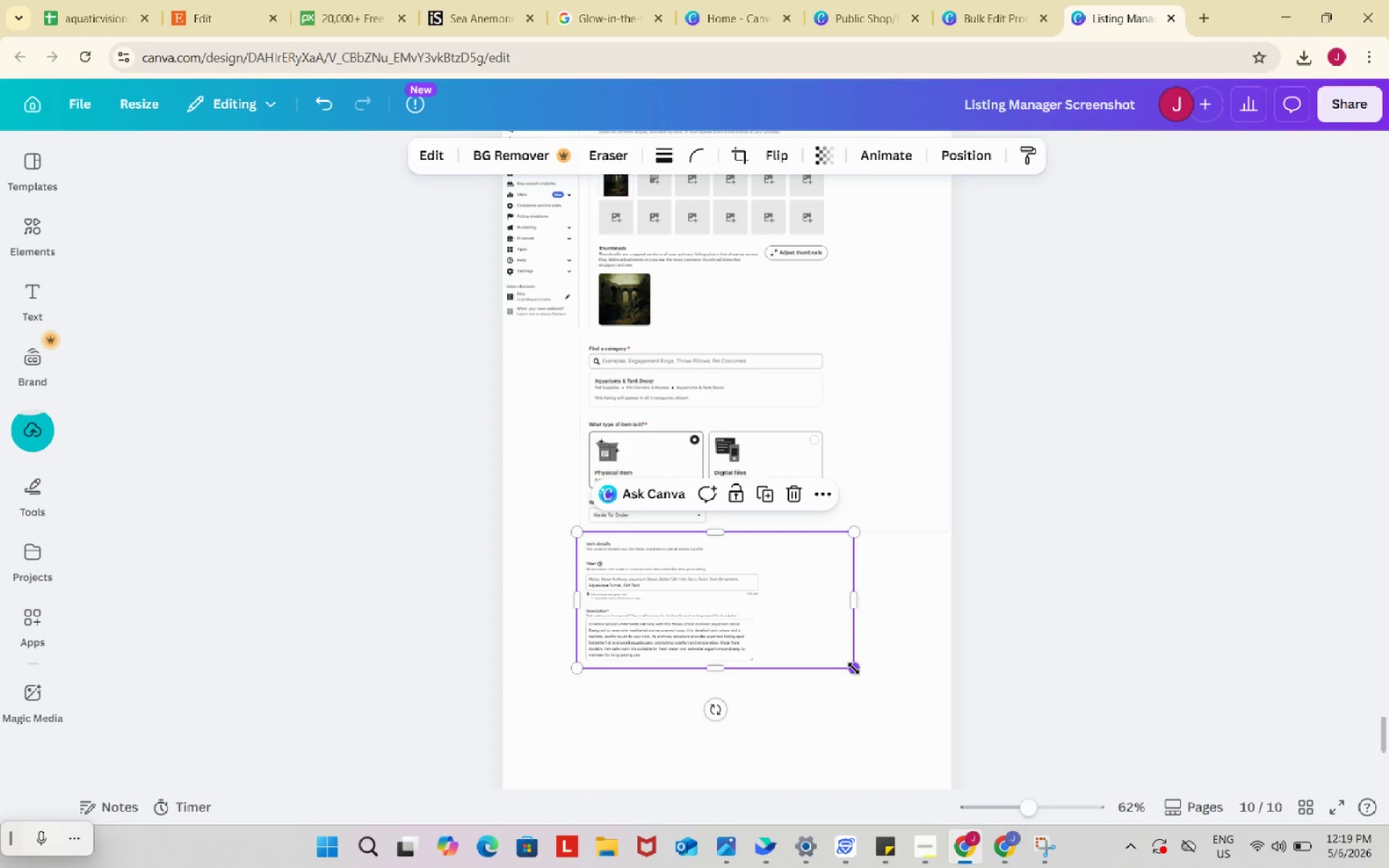 
left_click_drag(start_coordinate=[854, 668], to_coordinate=[950, 718])
 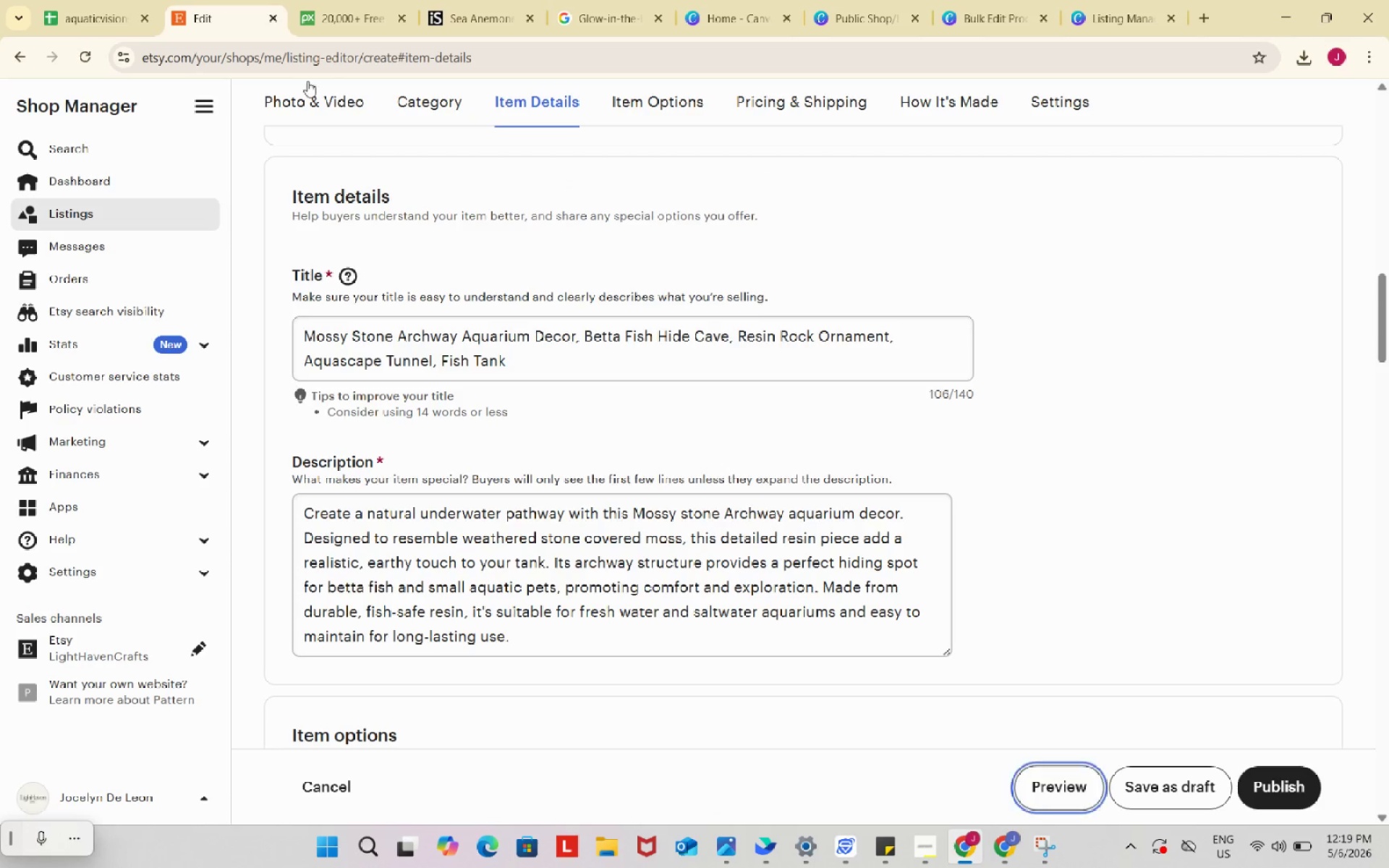 
scroll: coordinate [851, 448], scroll_direction: down, amount: 9.0
 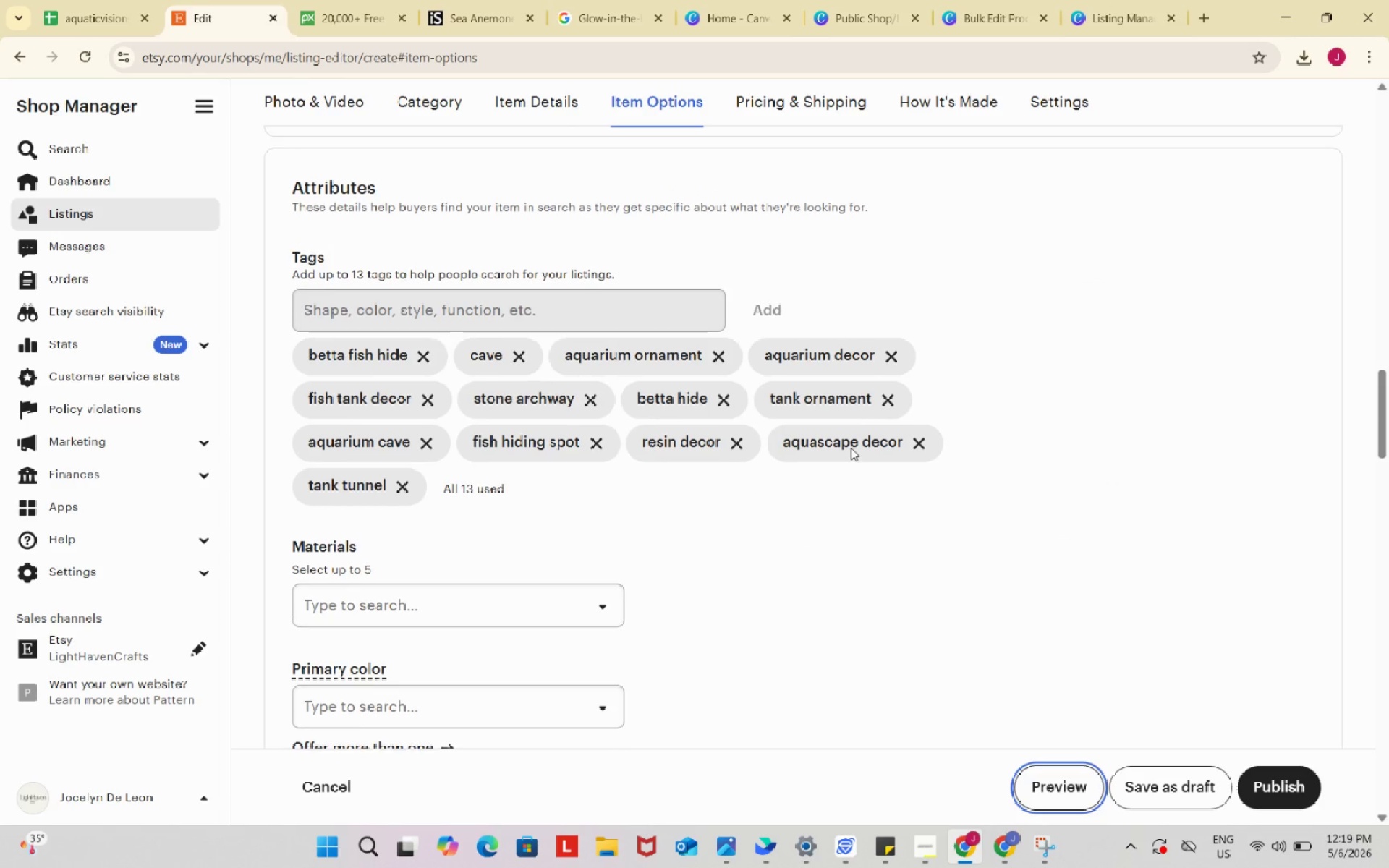 
scroll: coordinate [851, 448], scroll_direction: up, amount: 1.0
 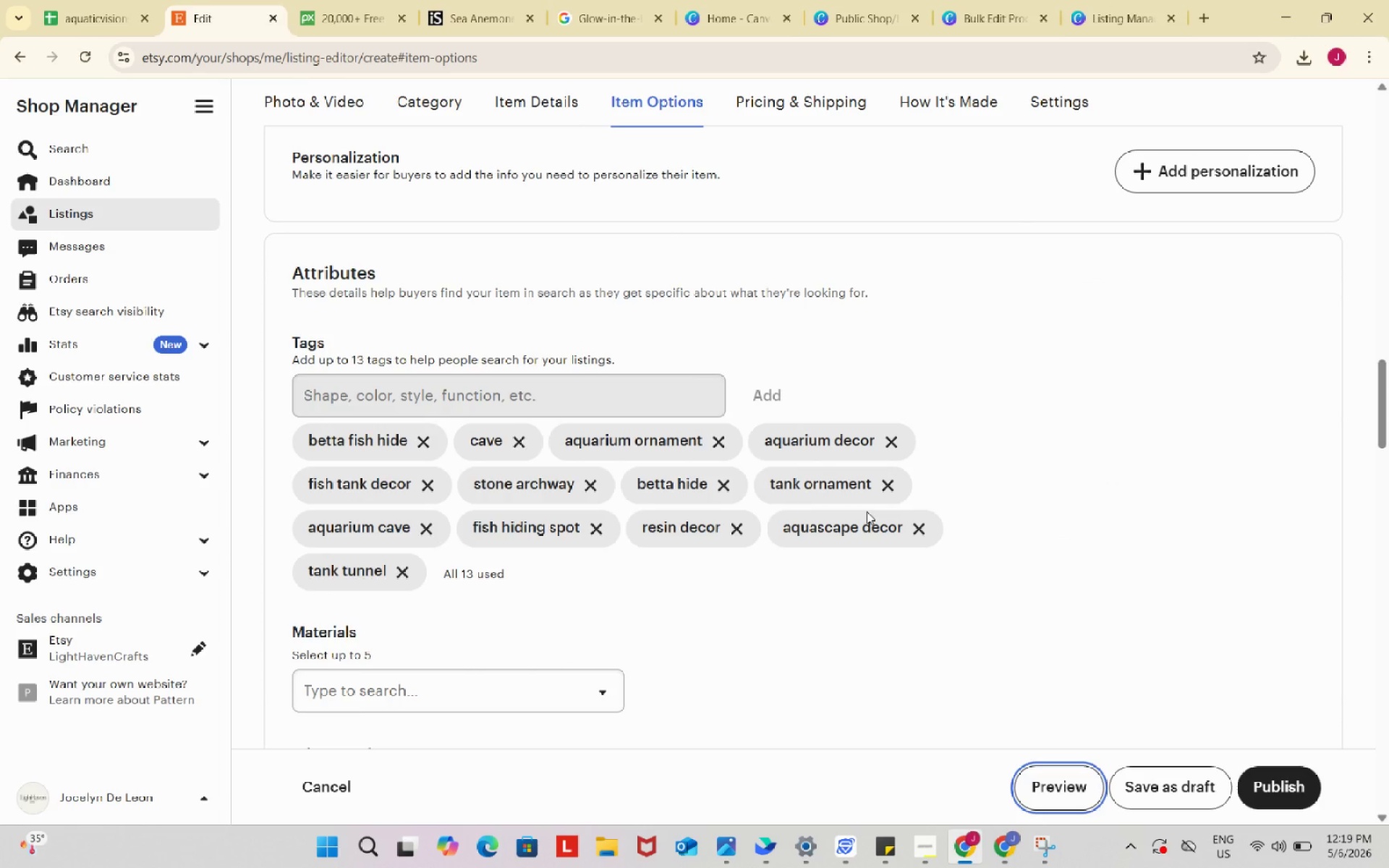 
key(Meta+Shift+S)
 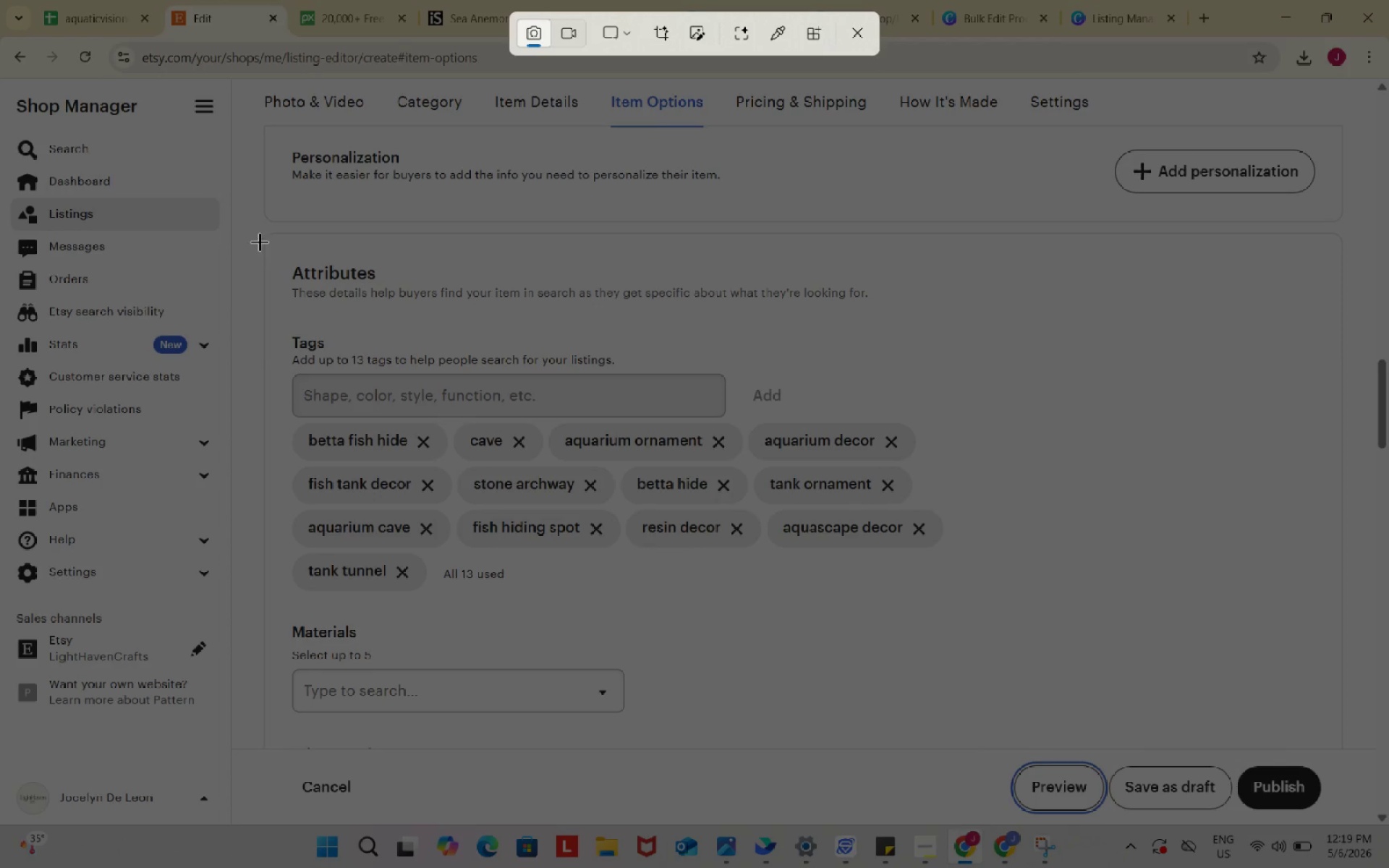 
left_click_drag(start_coordinate=[258, 229], to_coordinate=[1350, 612])
 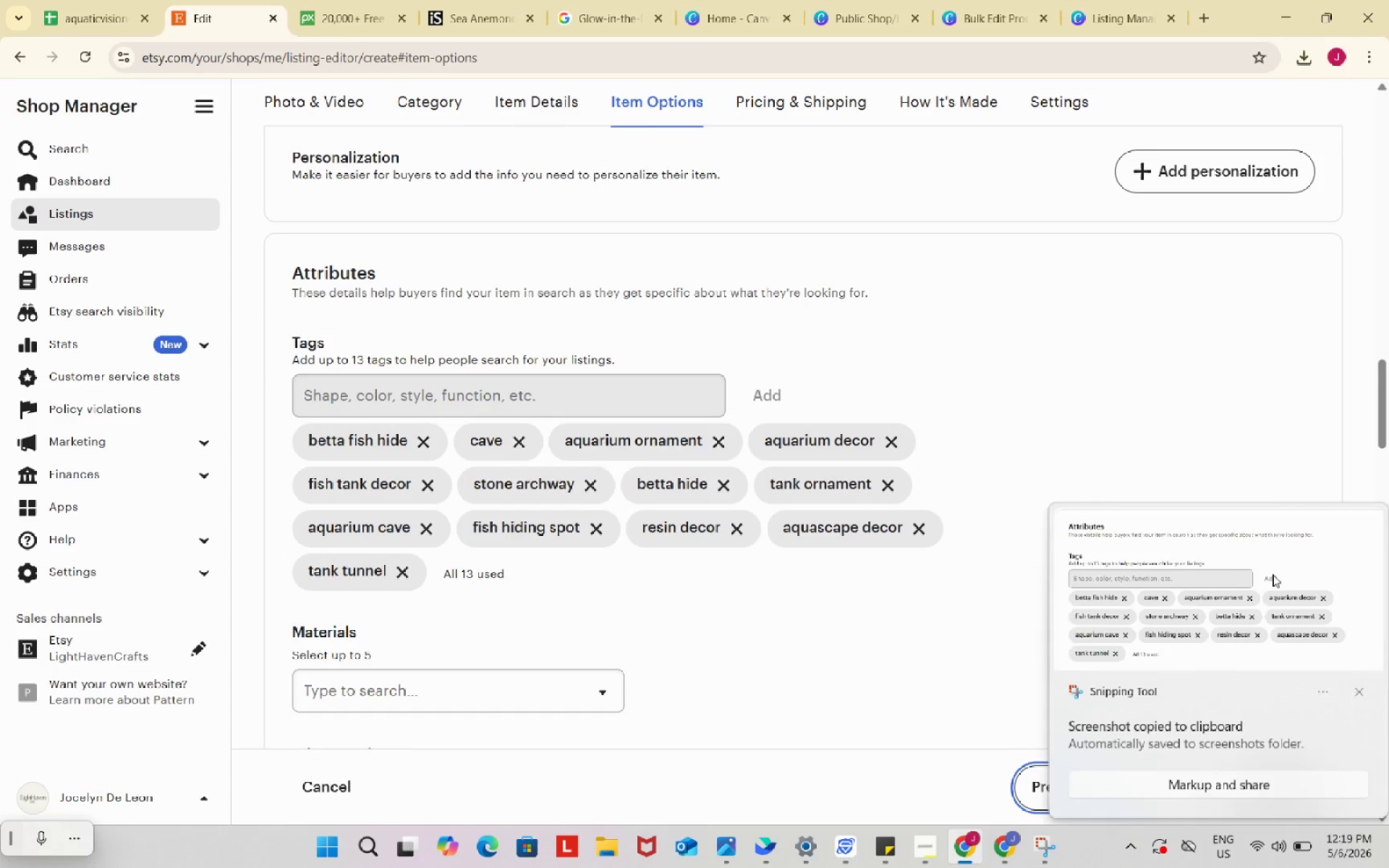 
left_click([1236, 586])
 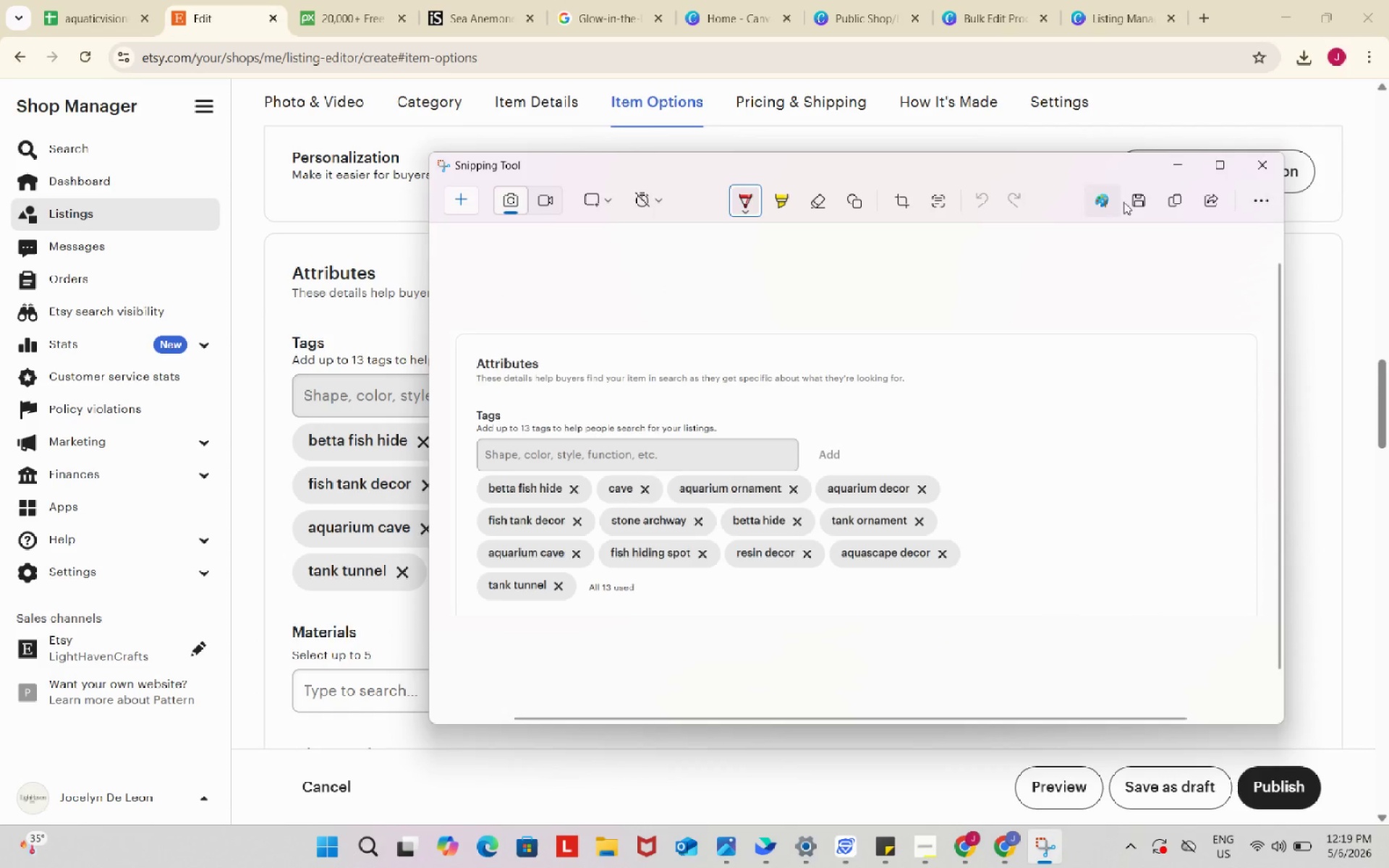 
left_click([1143, 201])
 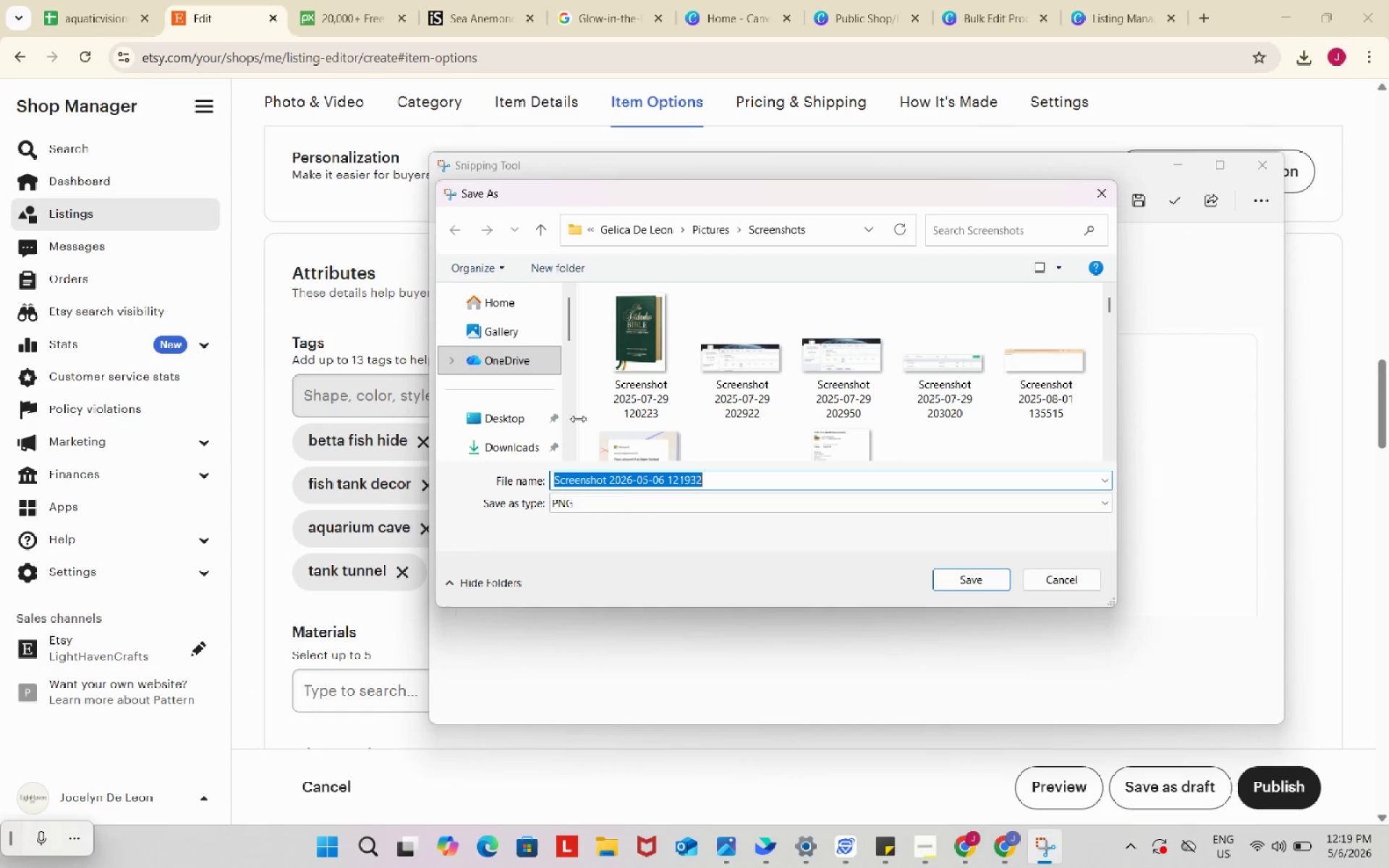 
left_click([503, 447])
 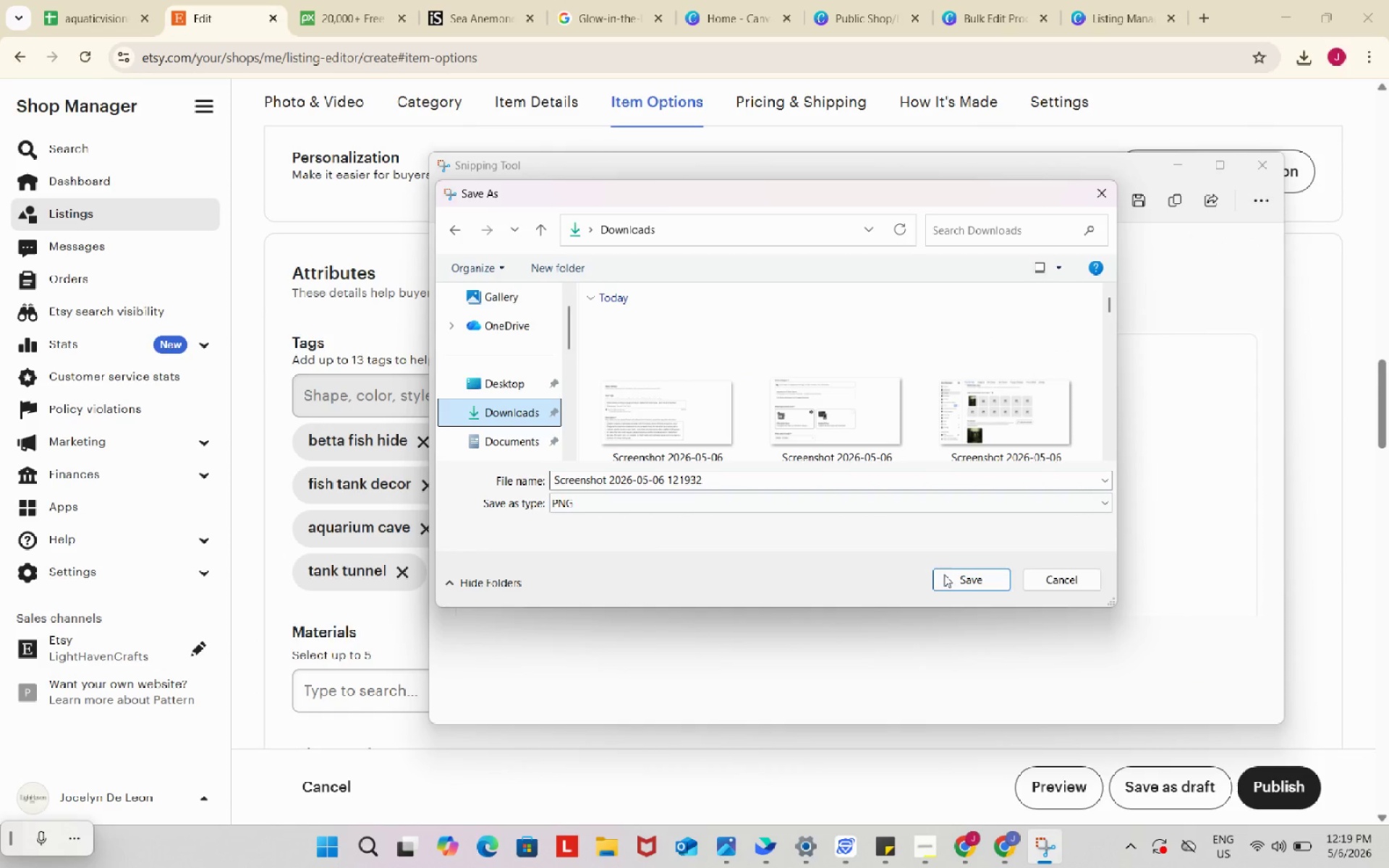 
left_click([968, 576])
 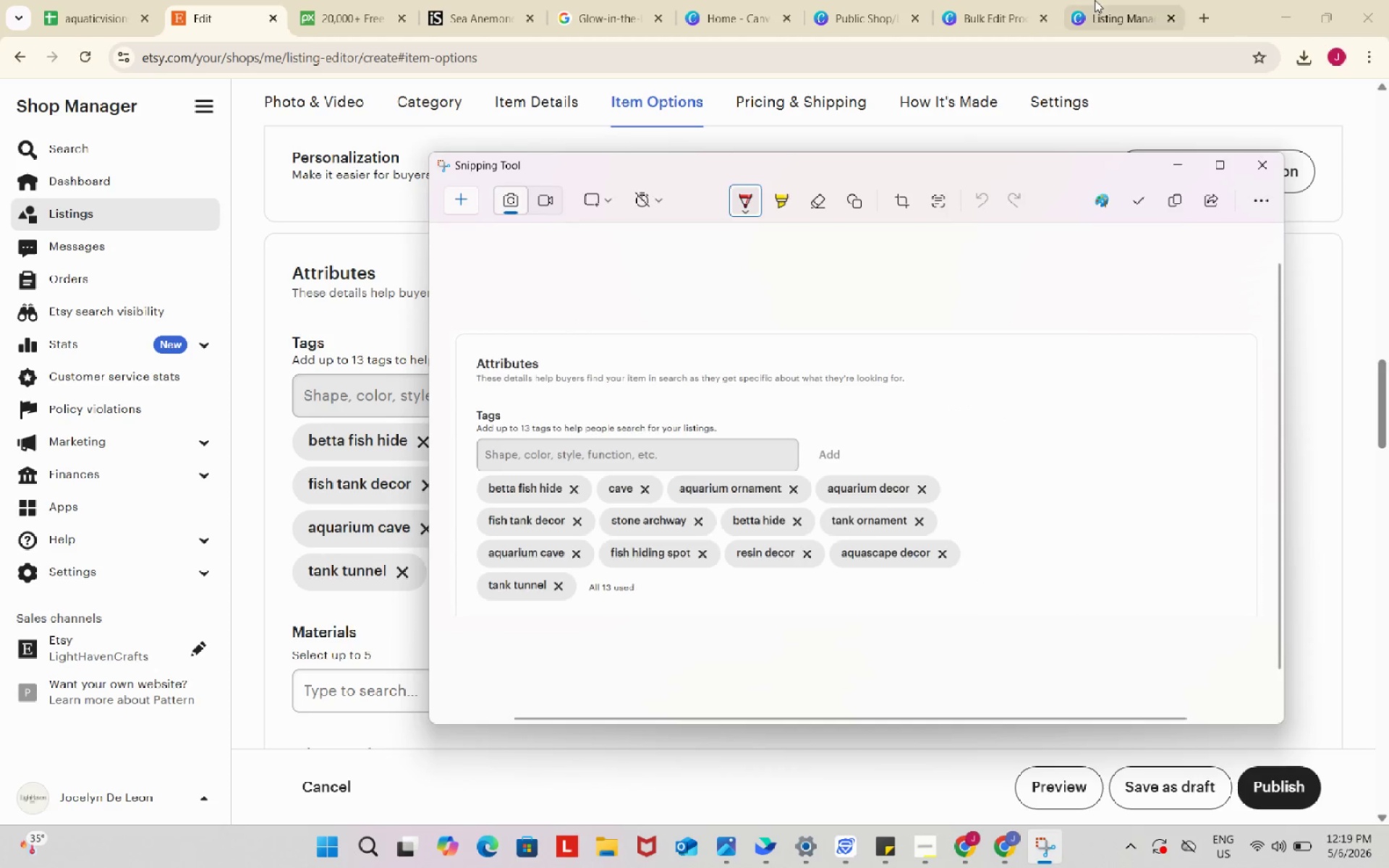 
left_click([1101, 0])
 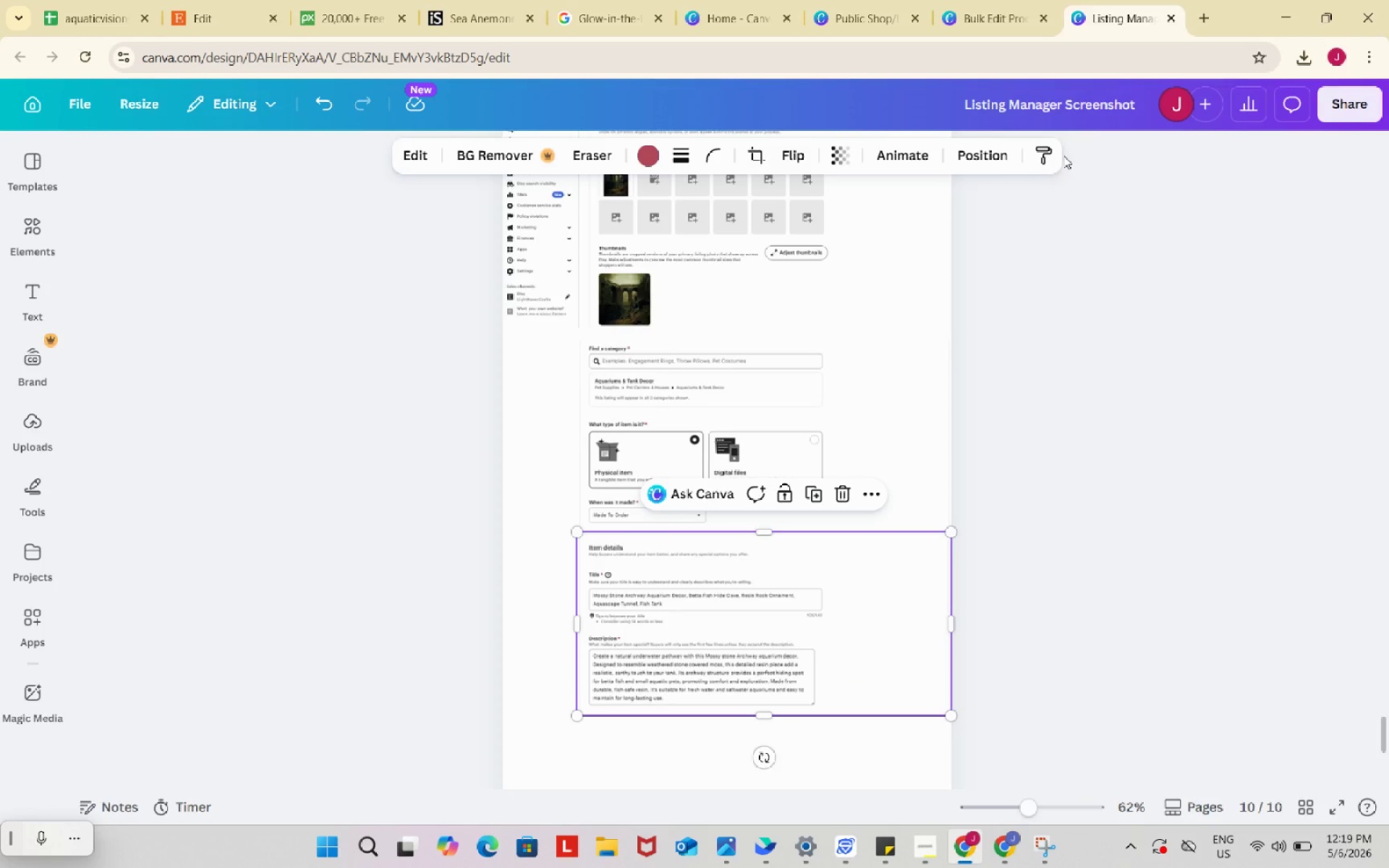 
left_click_drag(start_coordinate=[780, 483], to_coordinate=[776, 488])
 